 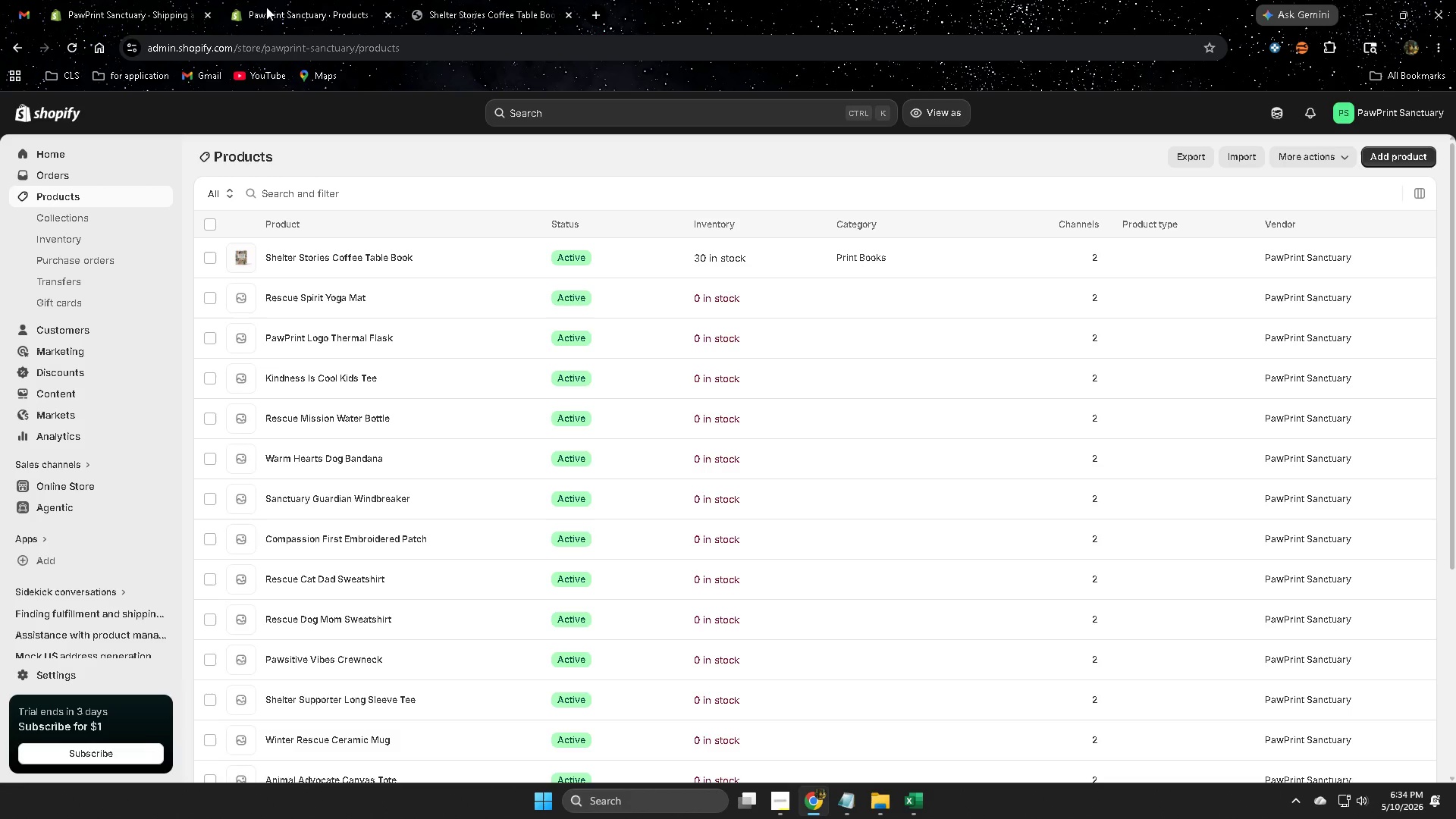 
left_click([649, 254])
 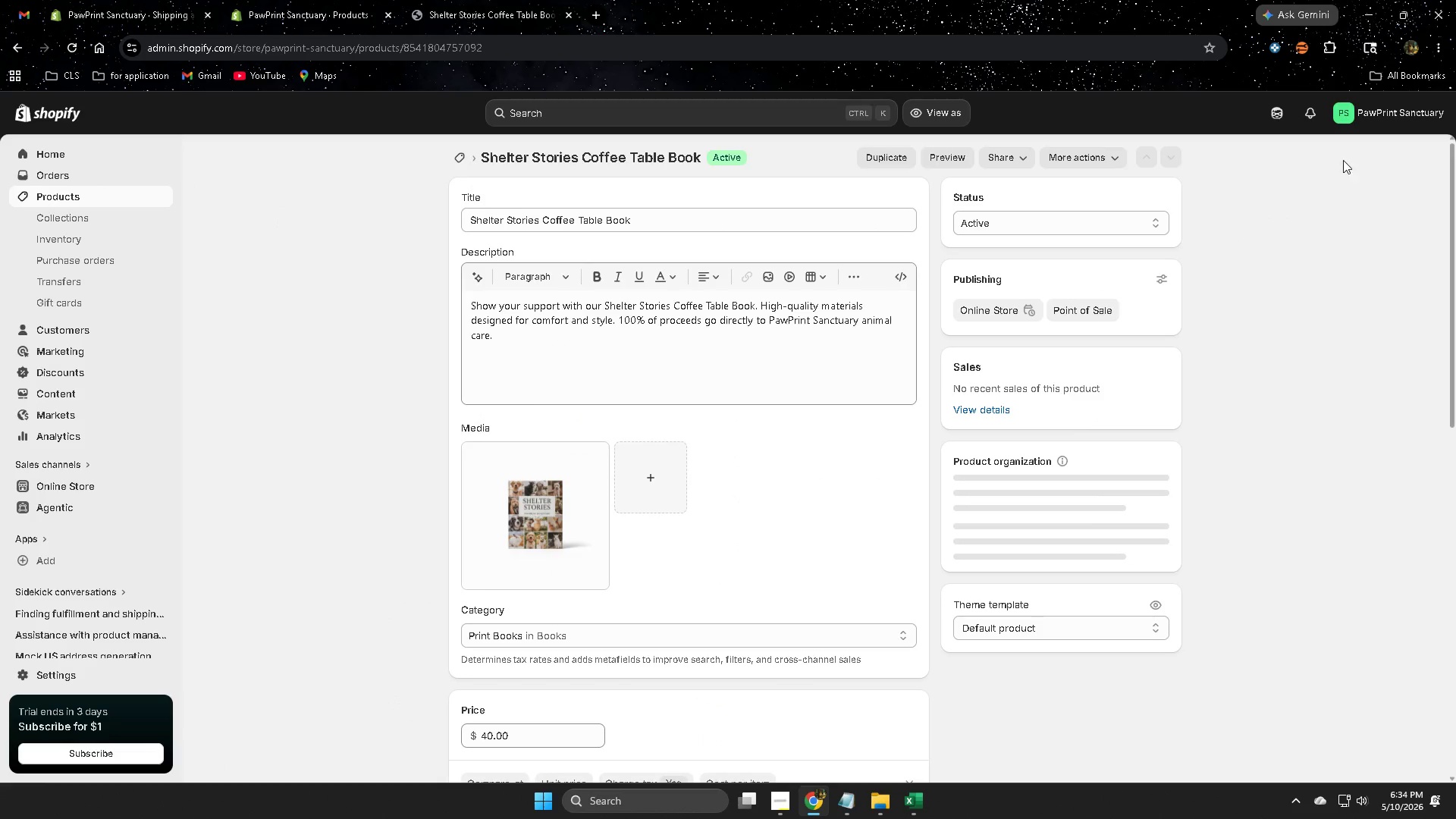 
left_click([1274, 118])
 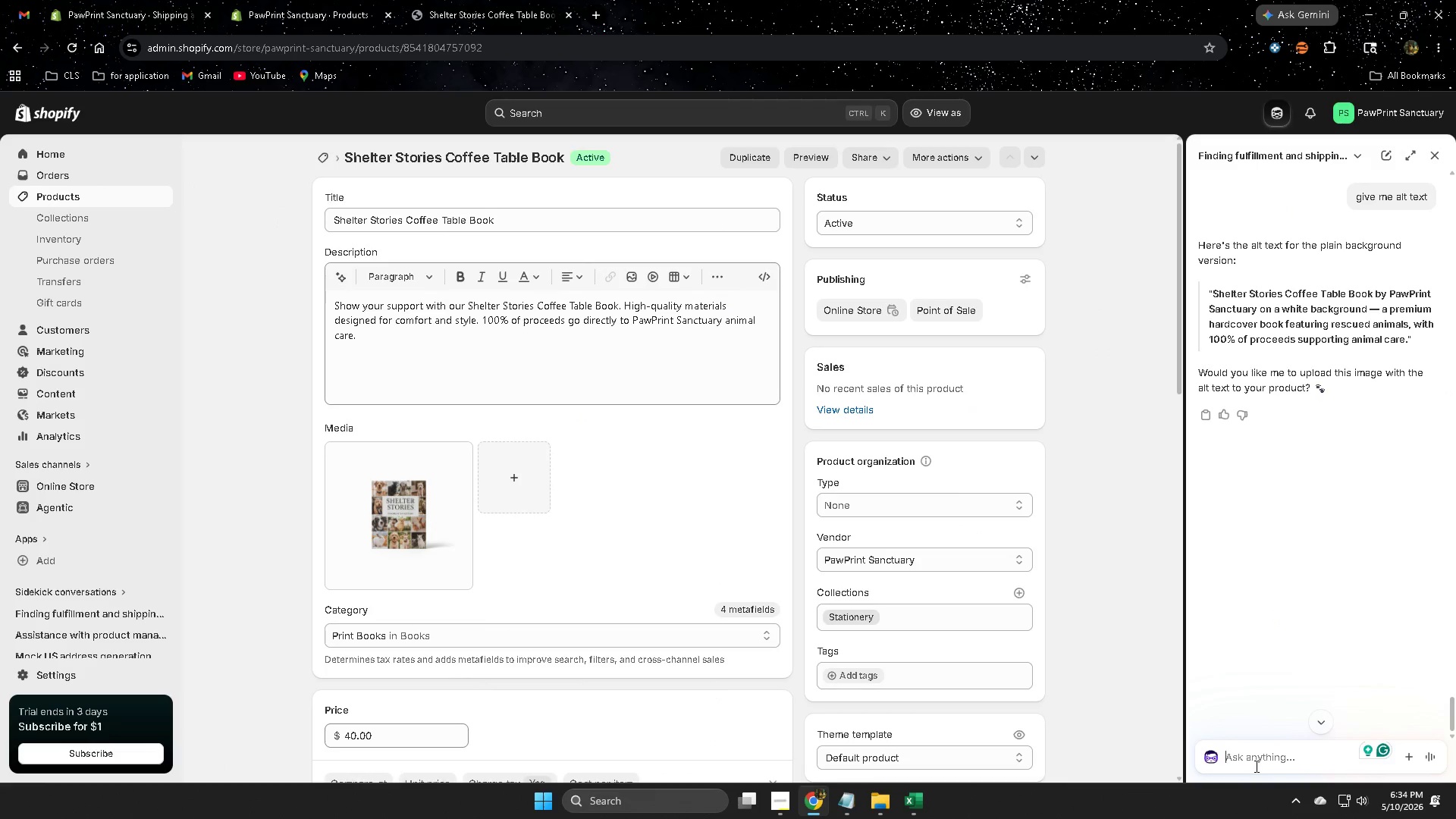 
key(Control+ControlLeft)
 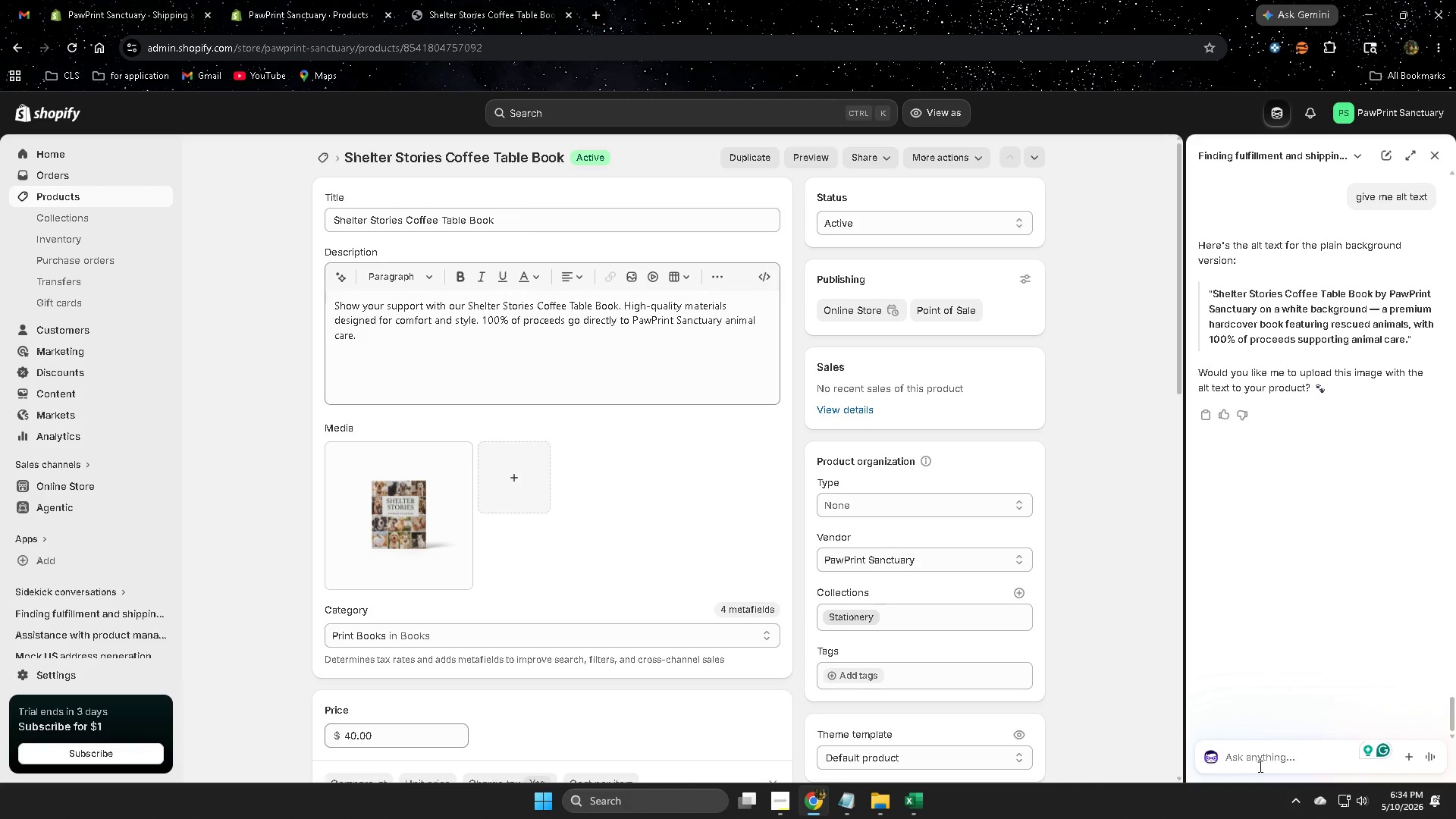 
key(Control+V)
 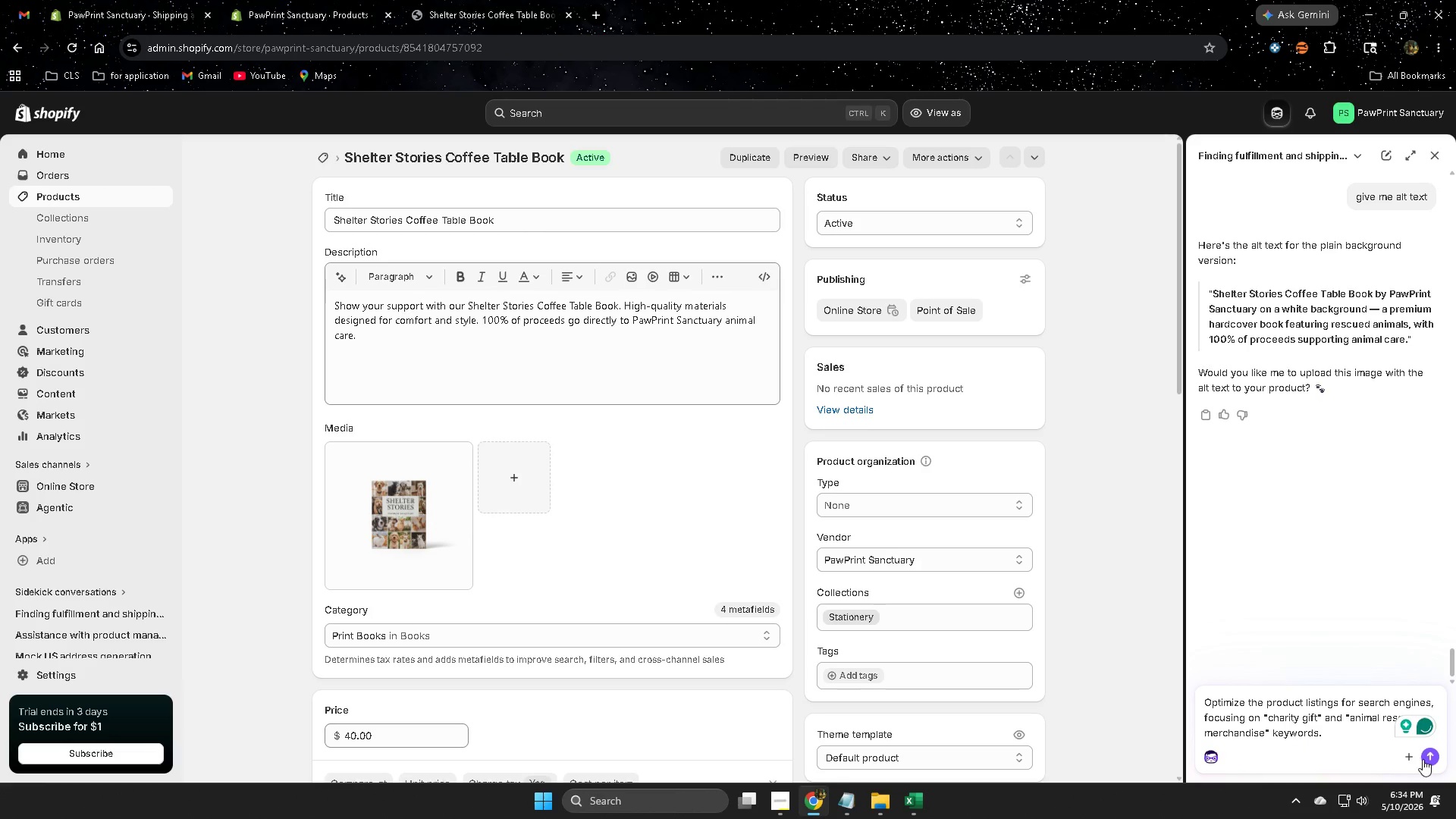 
left_click([1426, 759])
 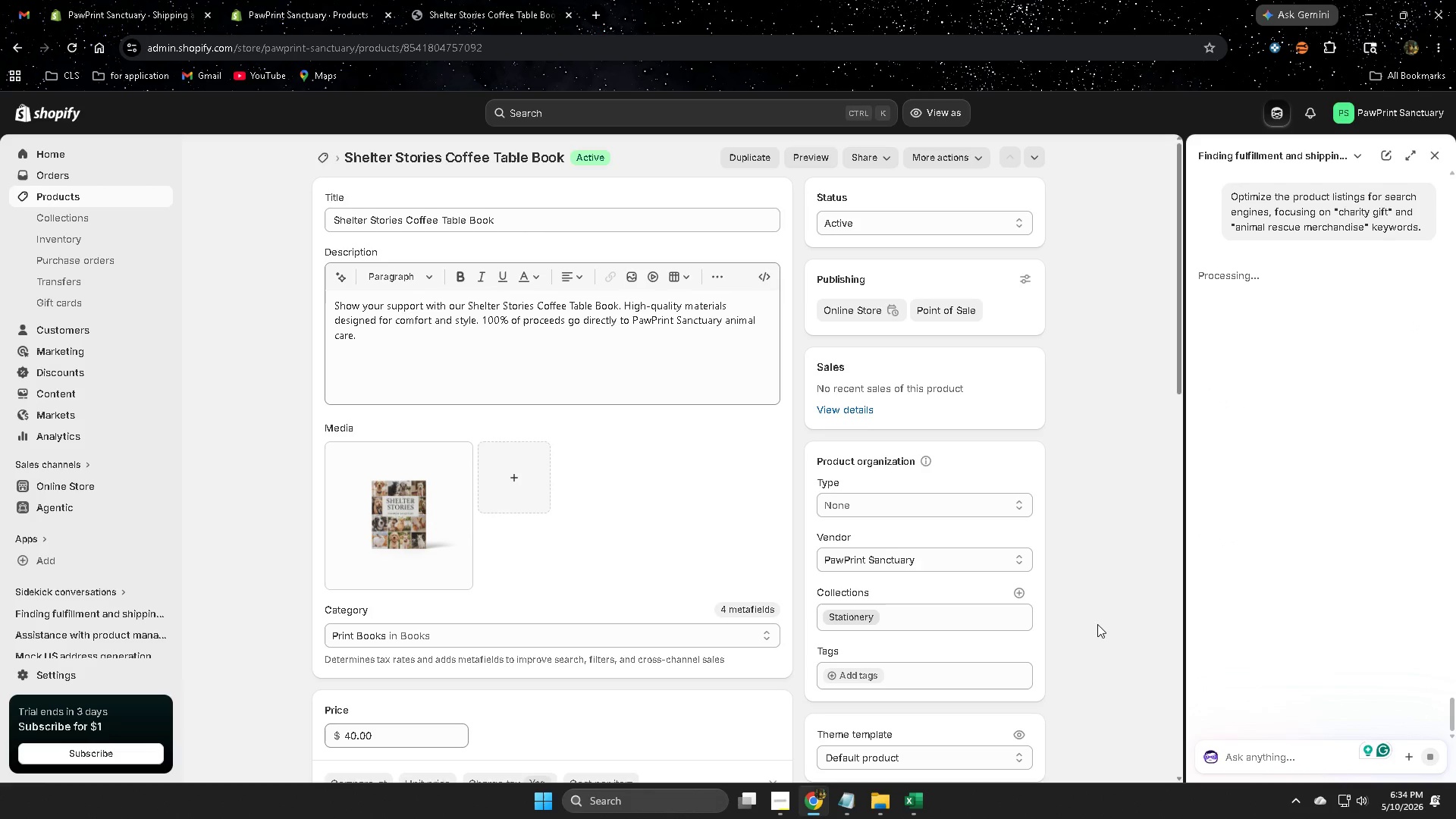 
wait(10.16)
 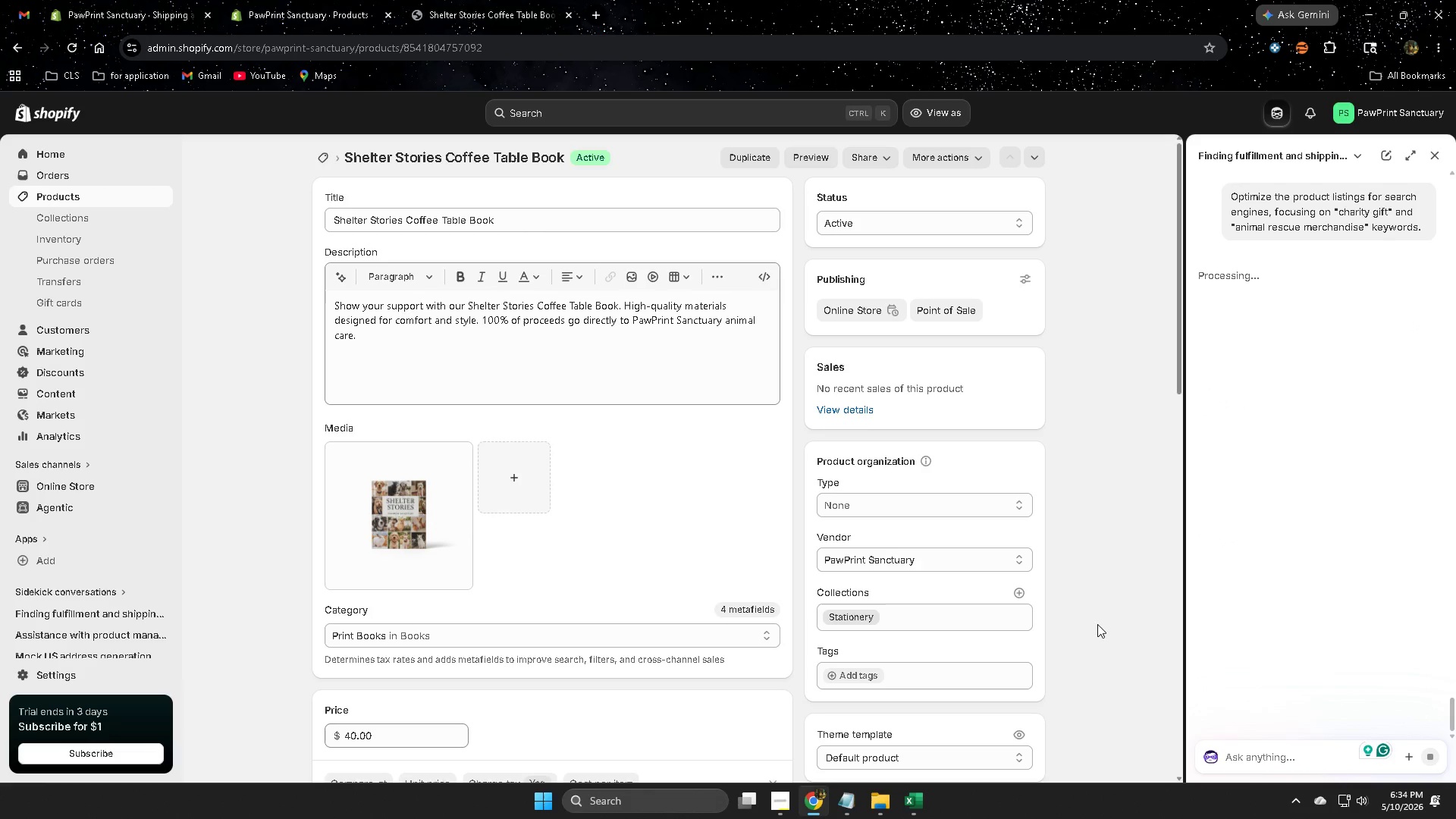 
scroll: coordinate [836, 595], scroll_direction: down, amount: 18.0
 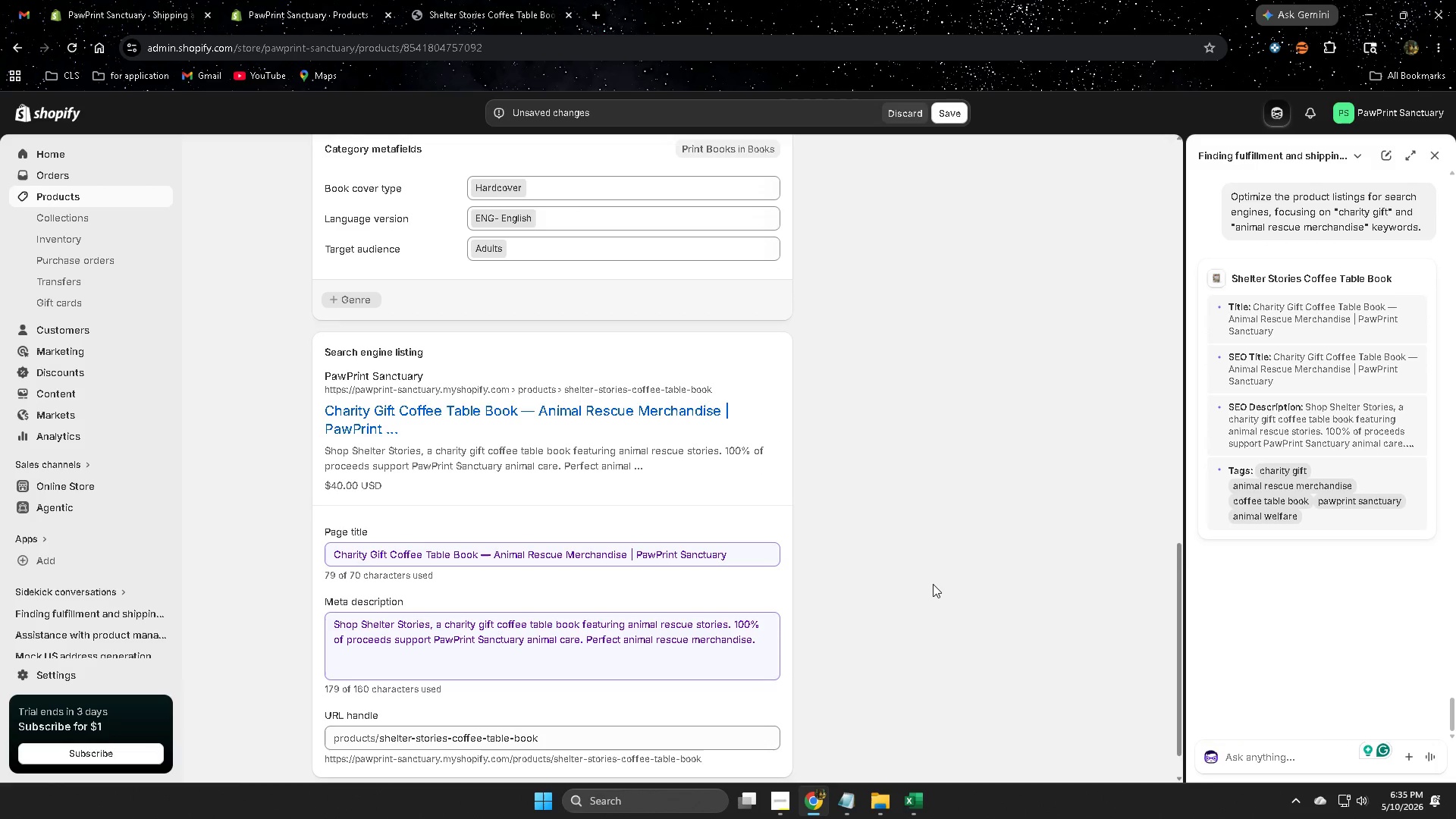 
left_click([933, 584])
 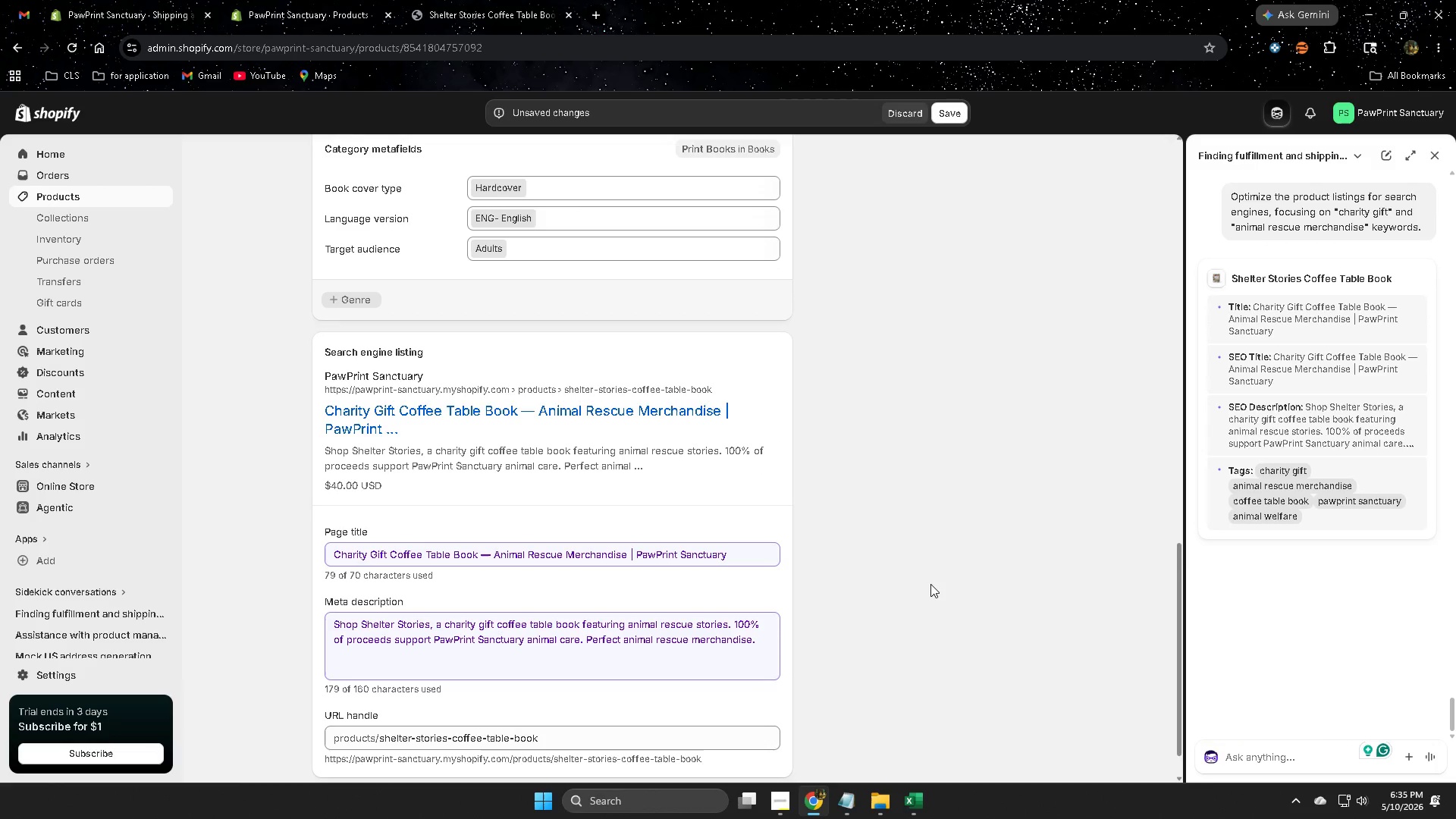 
wait(6.97)
 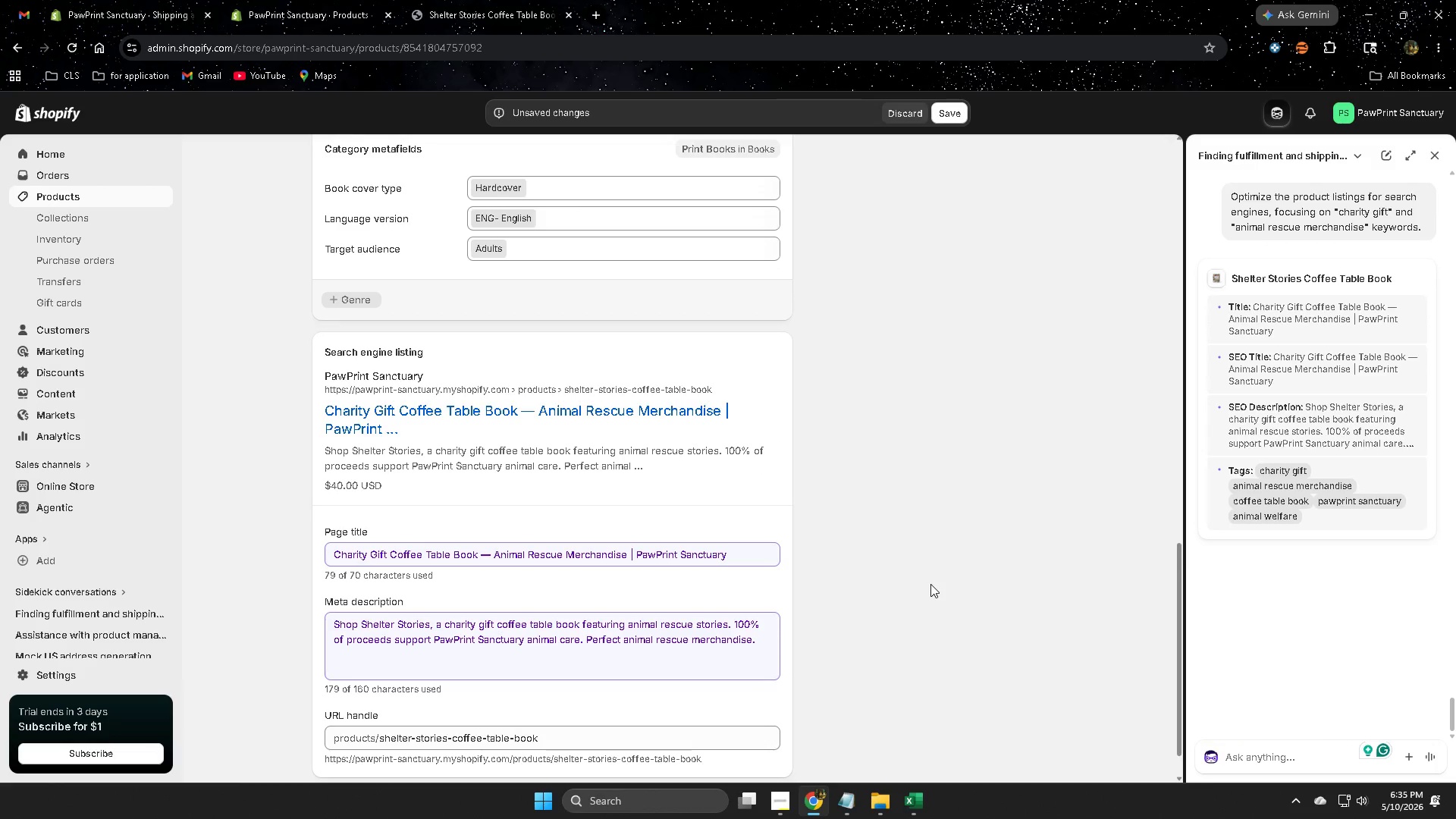 
scroll: coordinate [930, 582], scroll_direction: up, amount: 17.0
 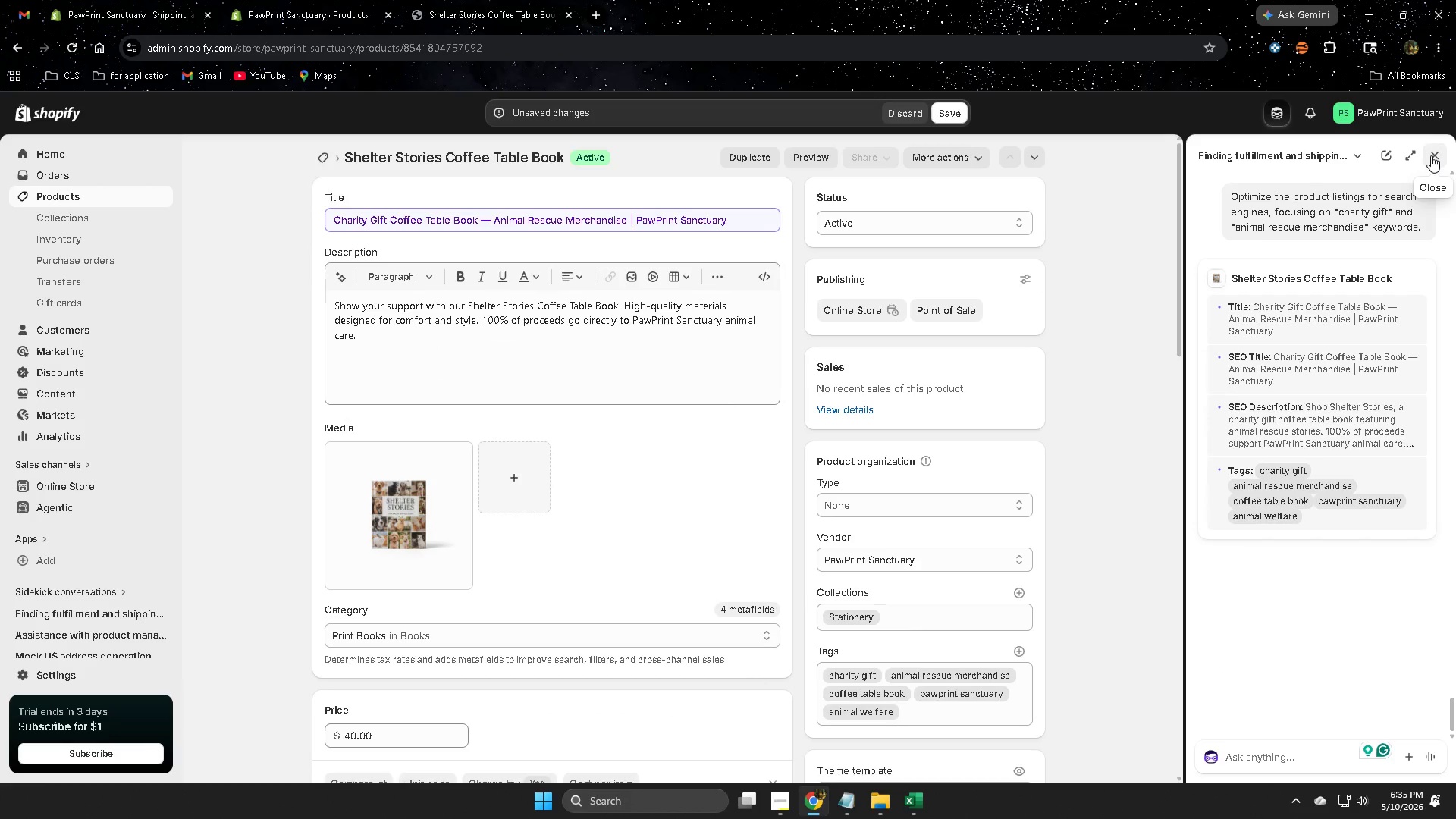 
wait(5.11)
 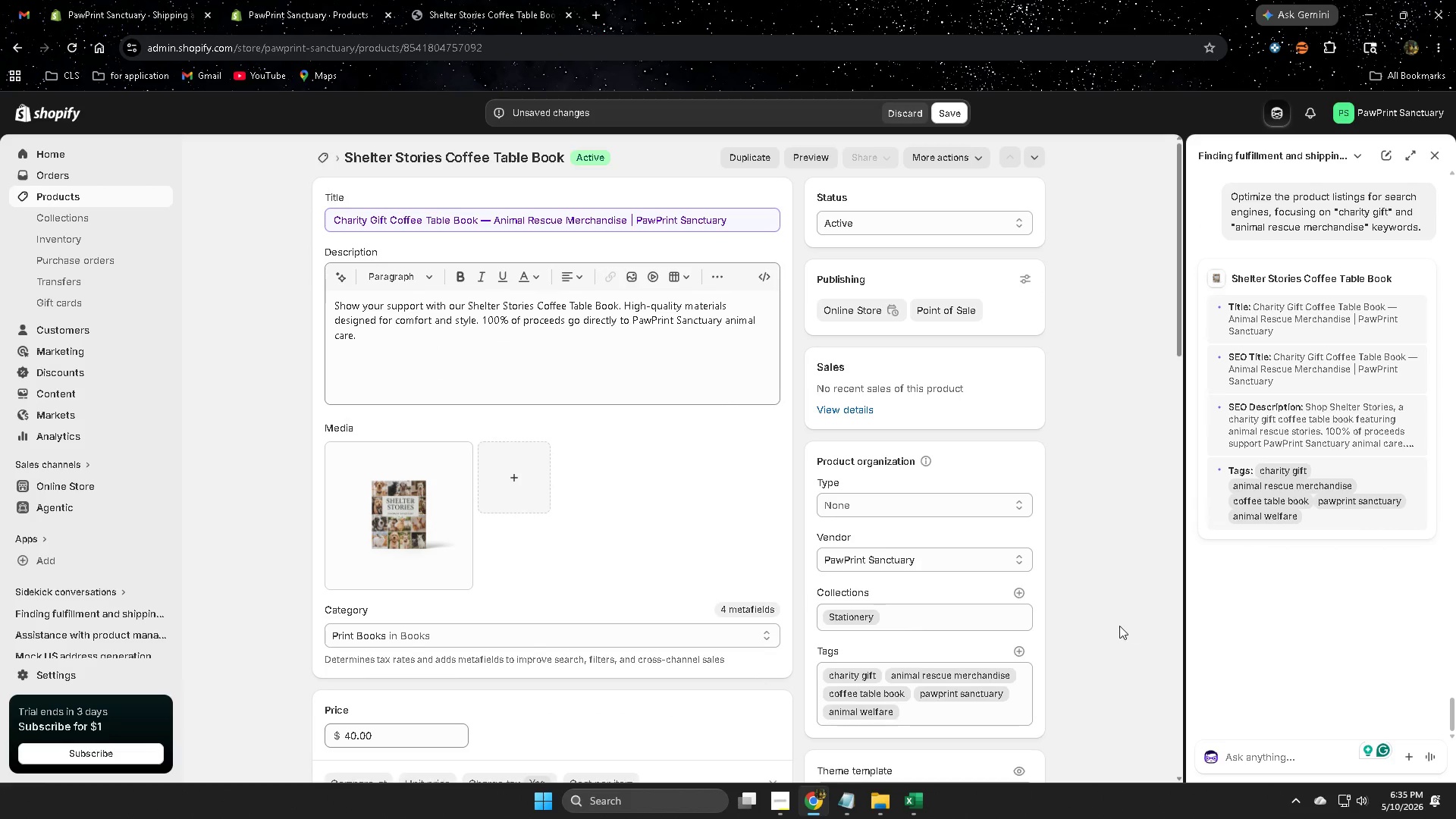 
left_click([1431, 155])
 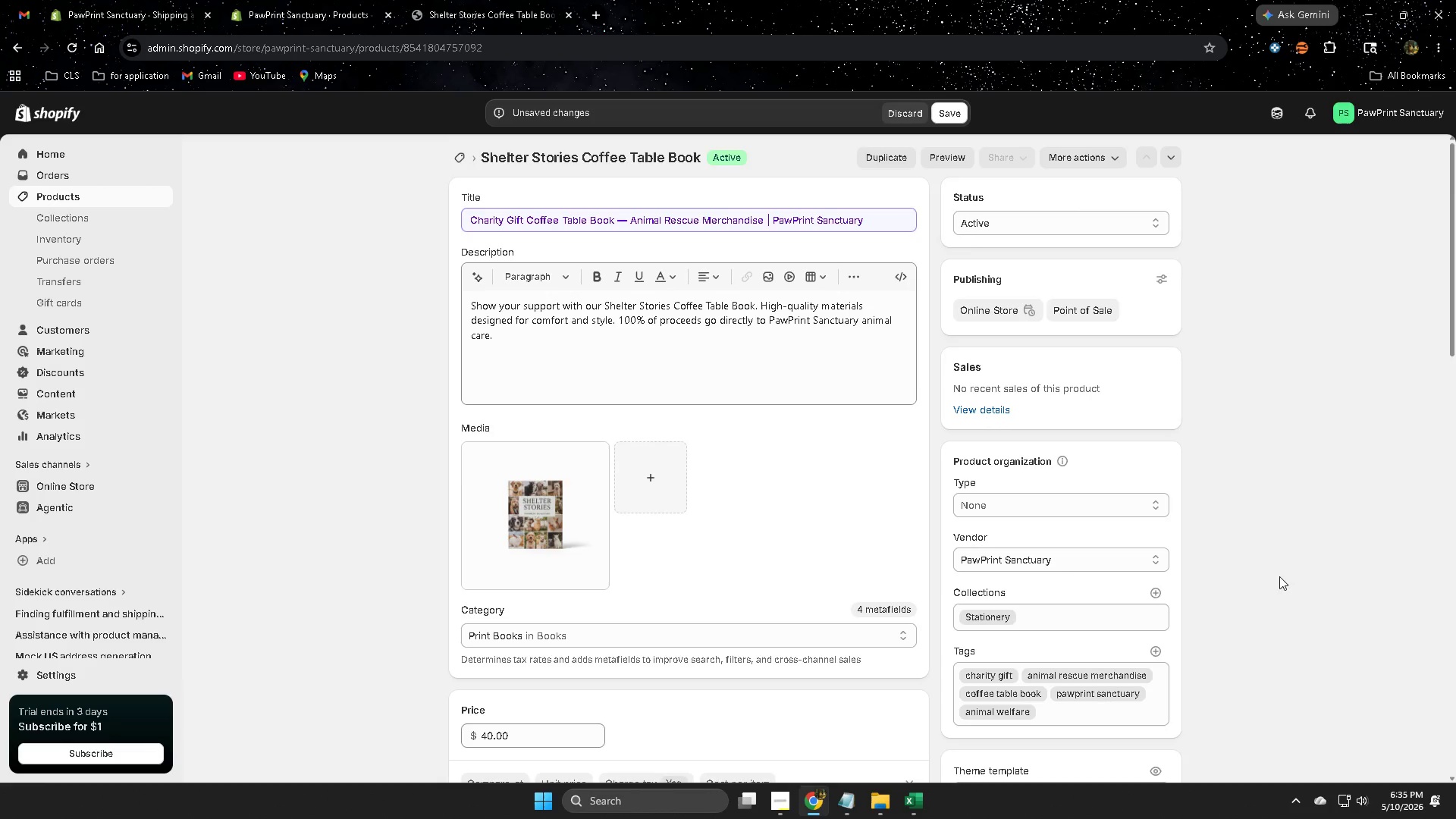 
scroll: coordinate [1224, 582], scroll_direction: down, amount: 15.0
 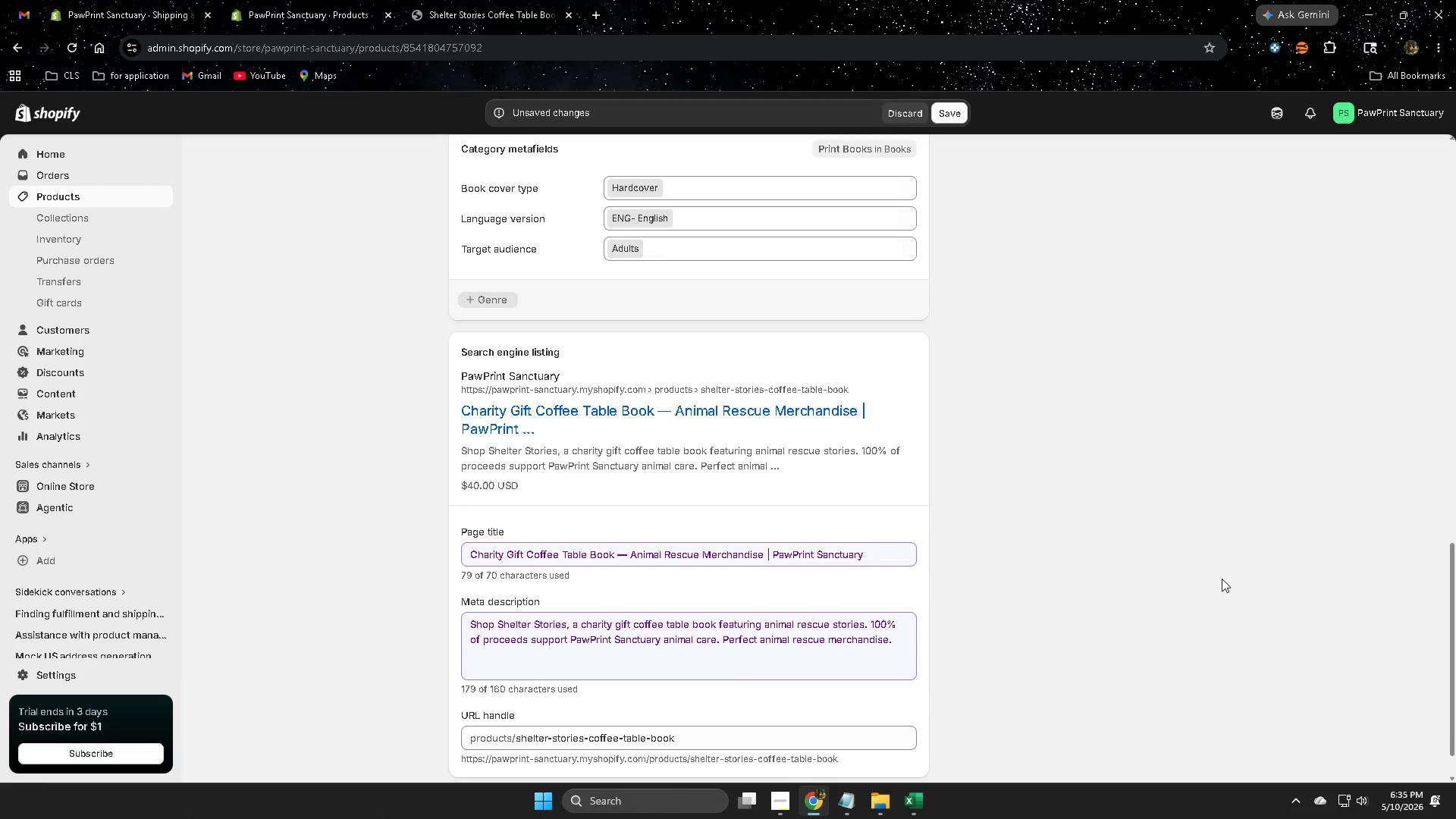 
scroll: coordinate [1222, 579], scroll_direction: up, amount: 2.0
 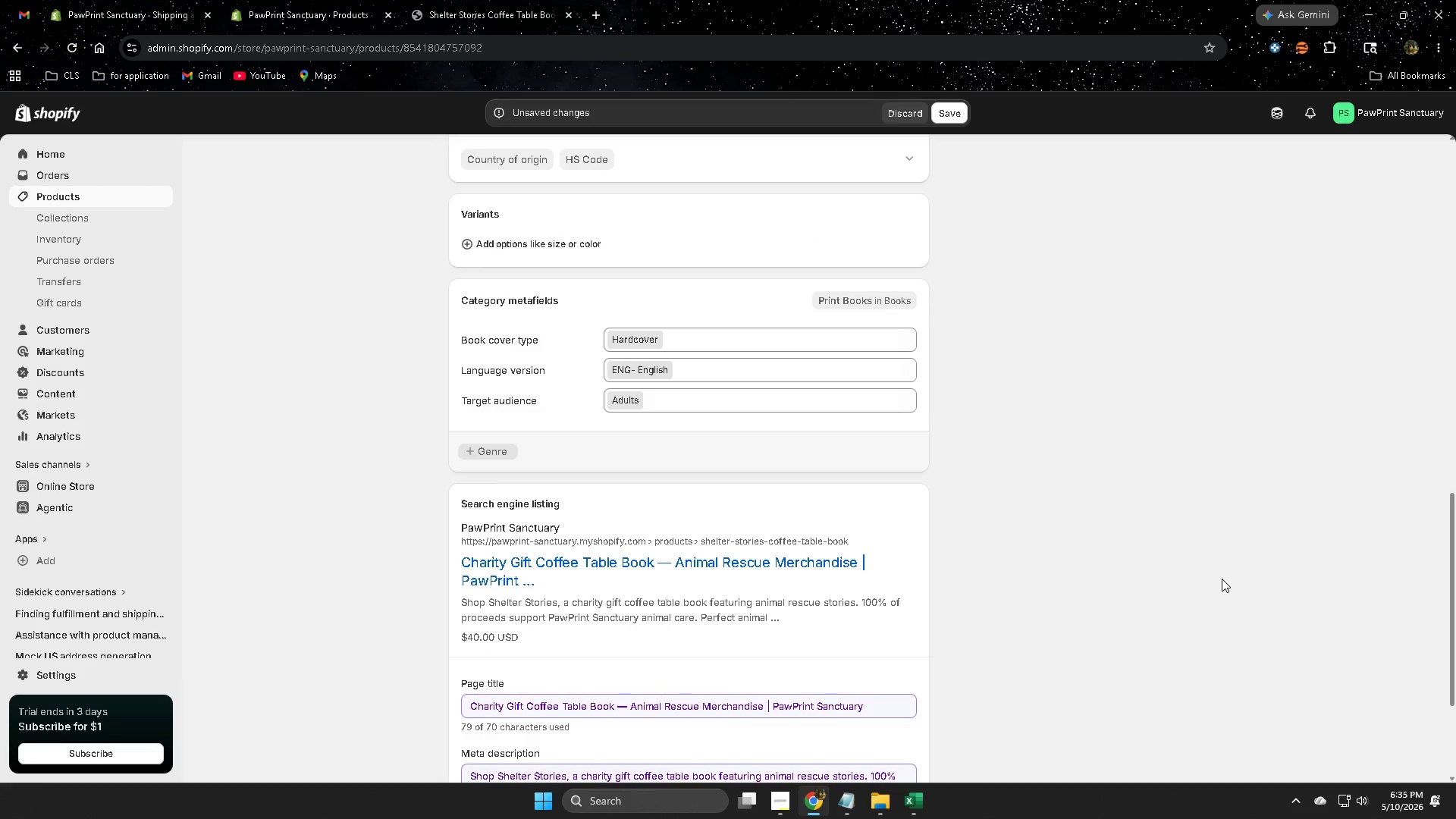 
scroll: coordinate [1222, 579], scroll_direction: down, amount: 4.0
 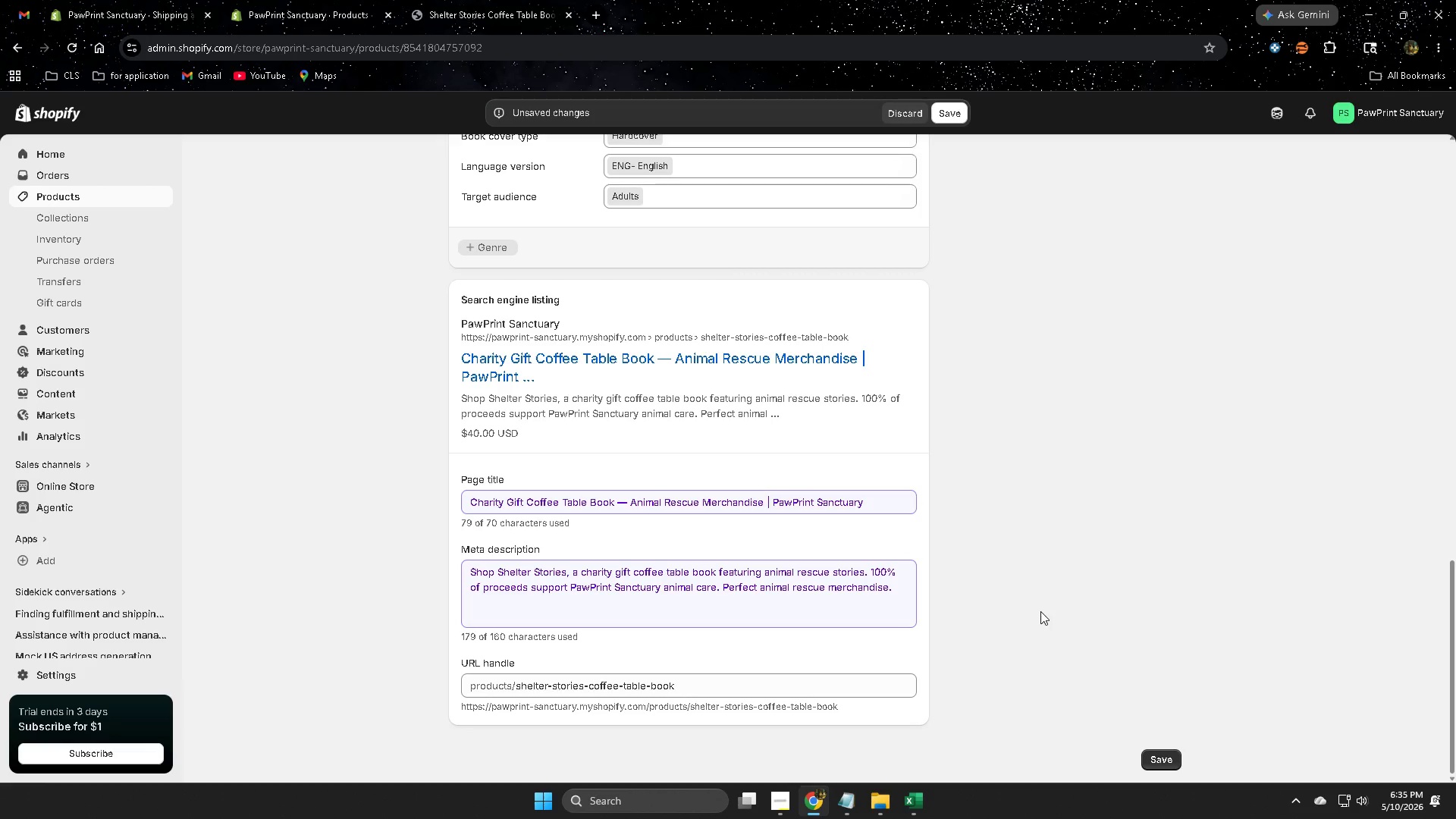 
wait(5.47)
 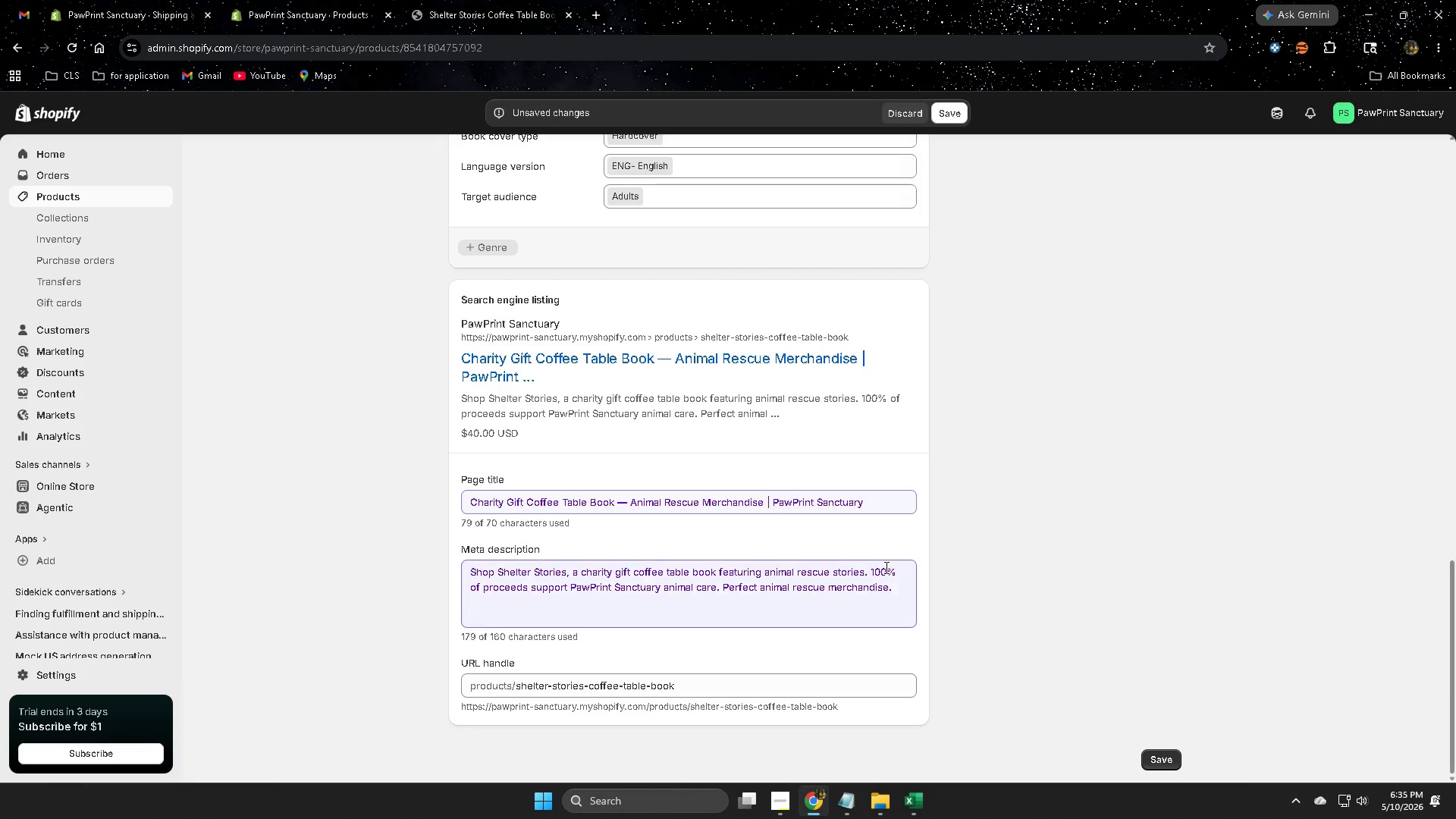 
scroll: coordinate [1074, 592], scroll_direction: up, amount: 18.0
 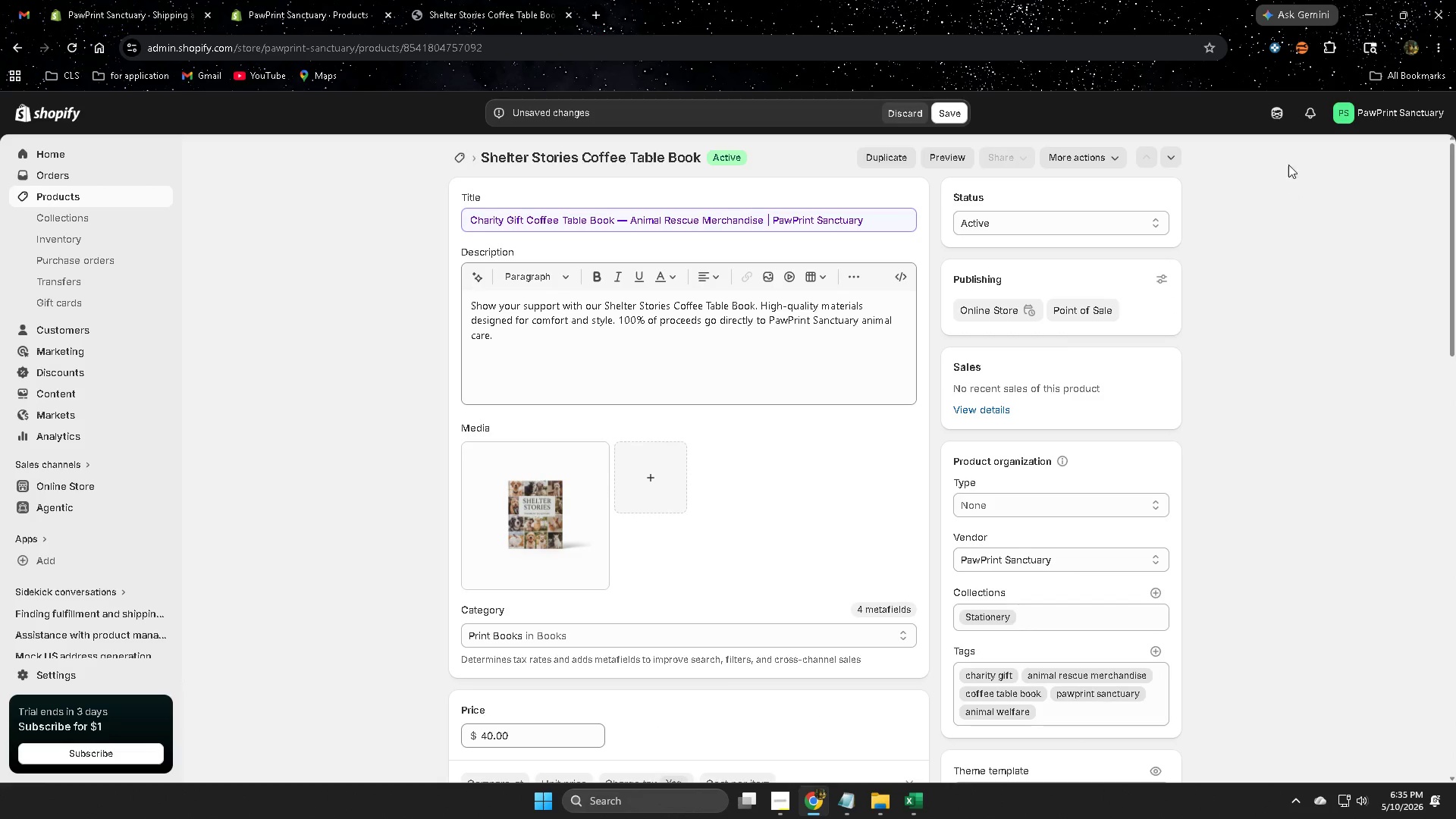 
left_click([1279, 115])
 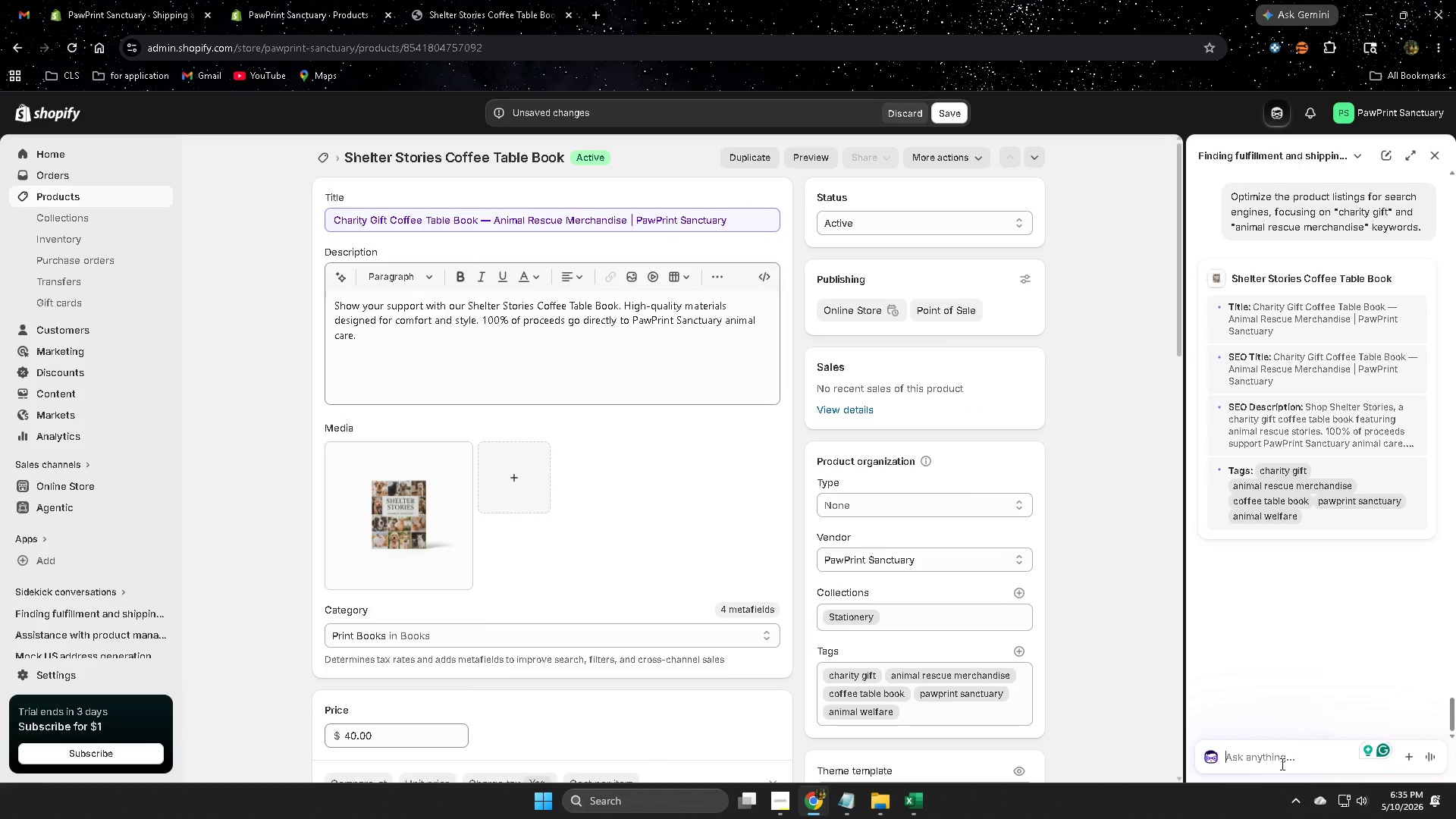 
left_click([1268, 755])
 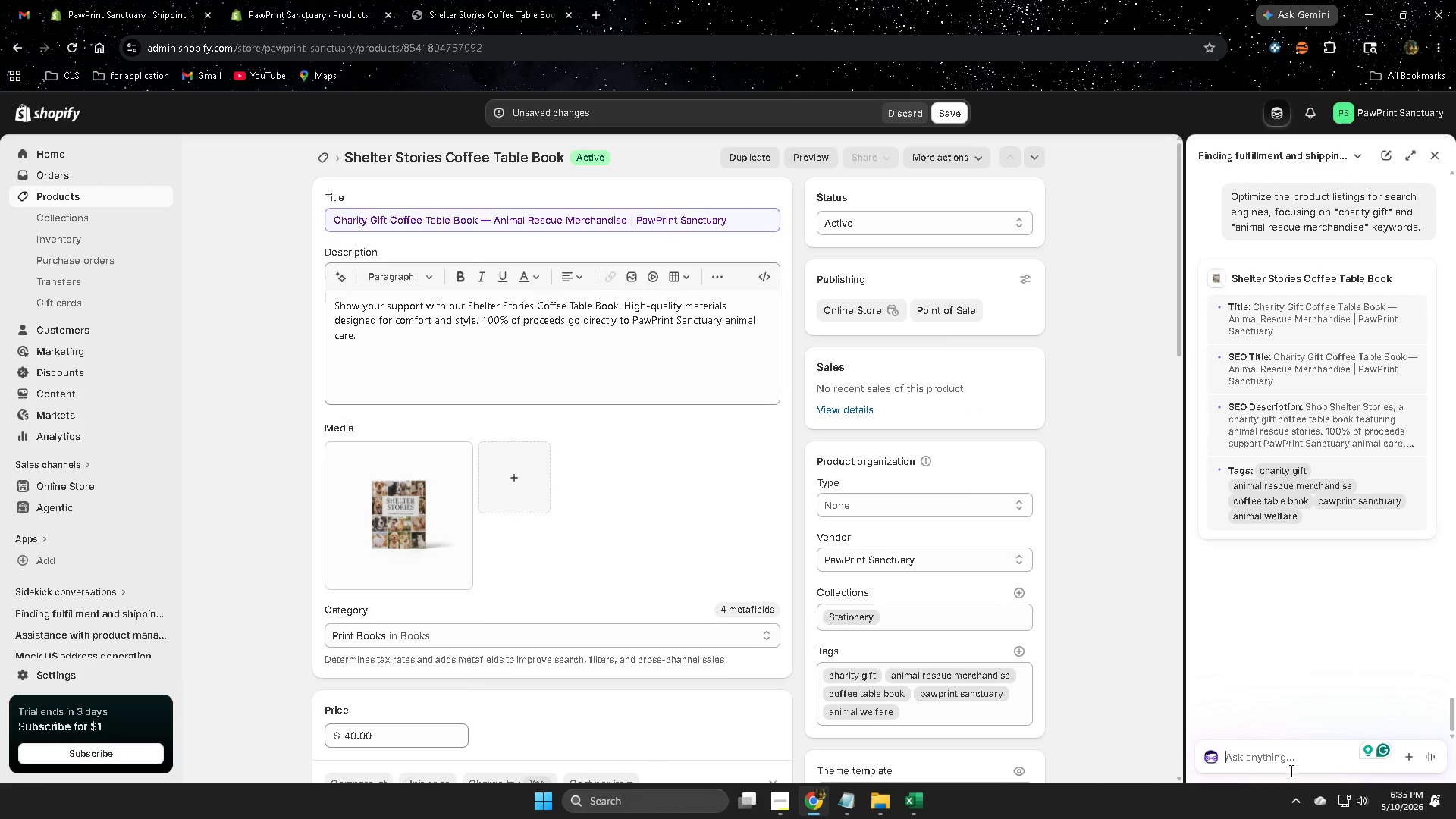 
type(ic)
key(Backspace)
key(Backspace)
type(u)
key(Backspace)
type(include the s)
key(Backspace)
type(description)
 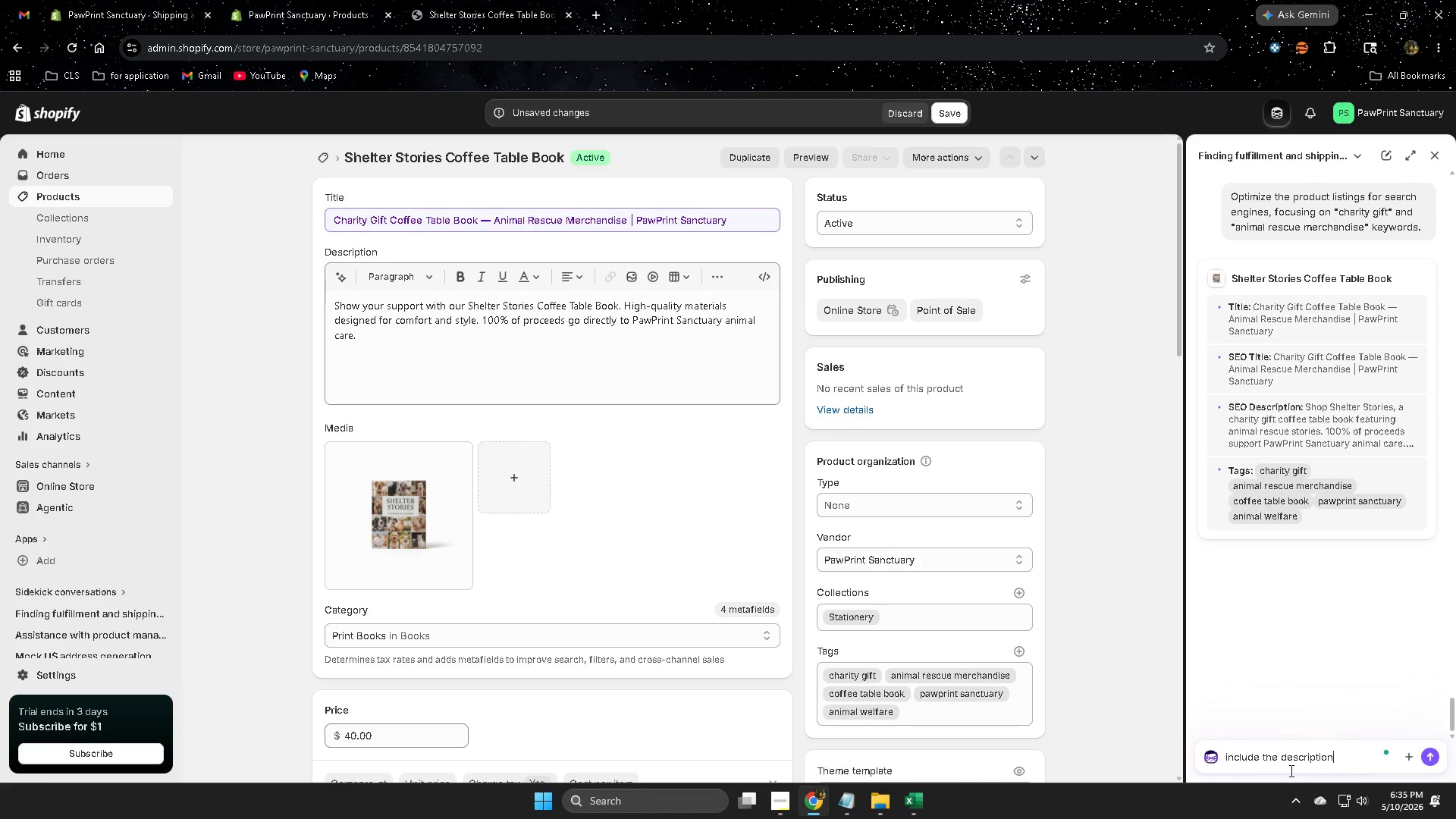 
key(Enter)
 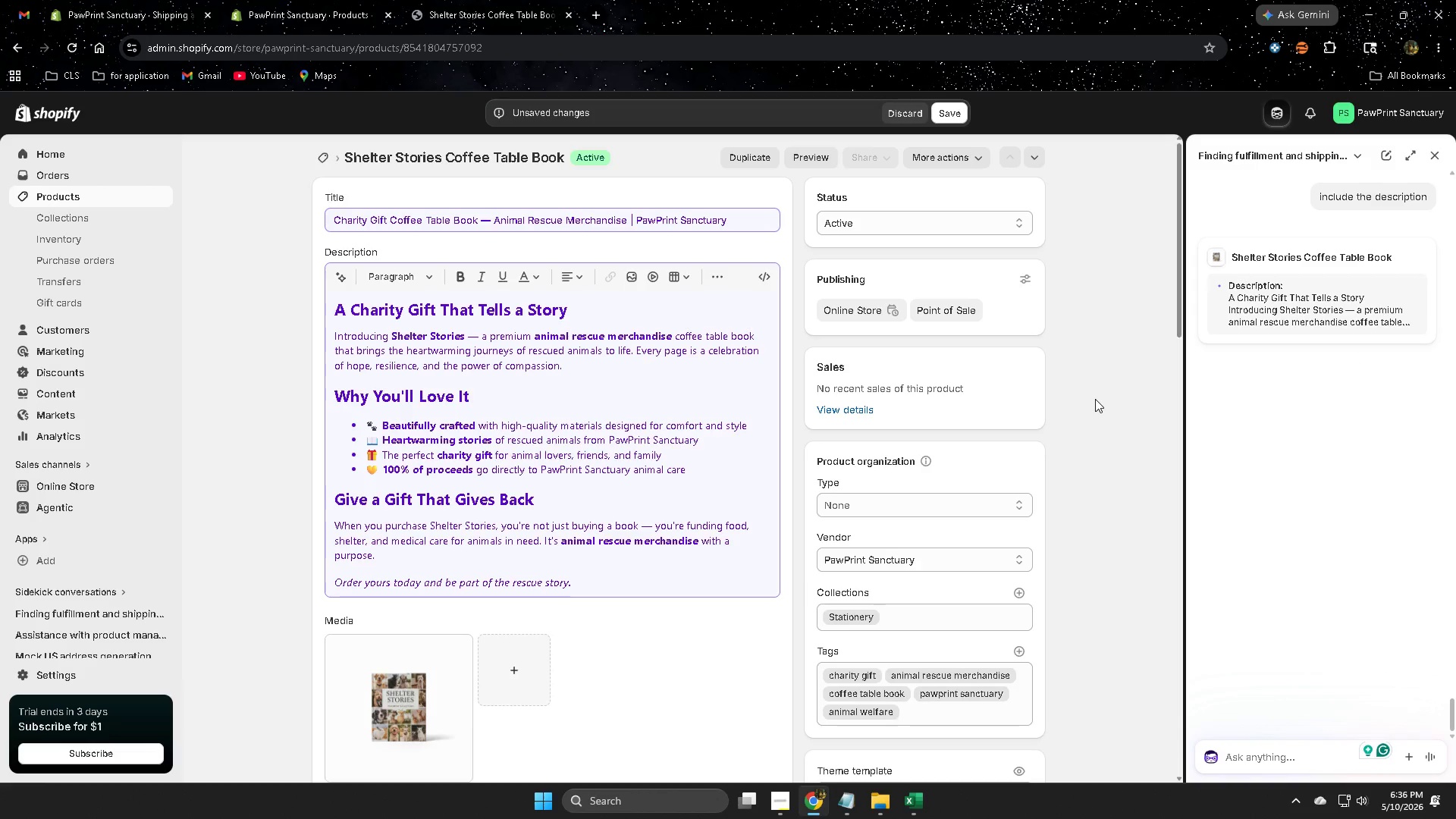 
wait(21.98)
 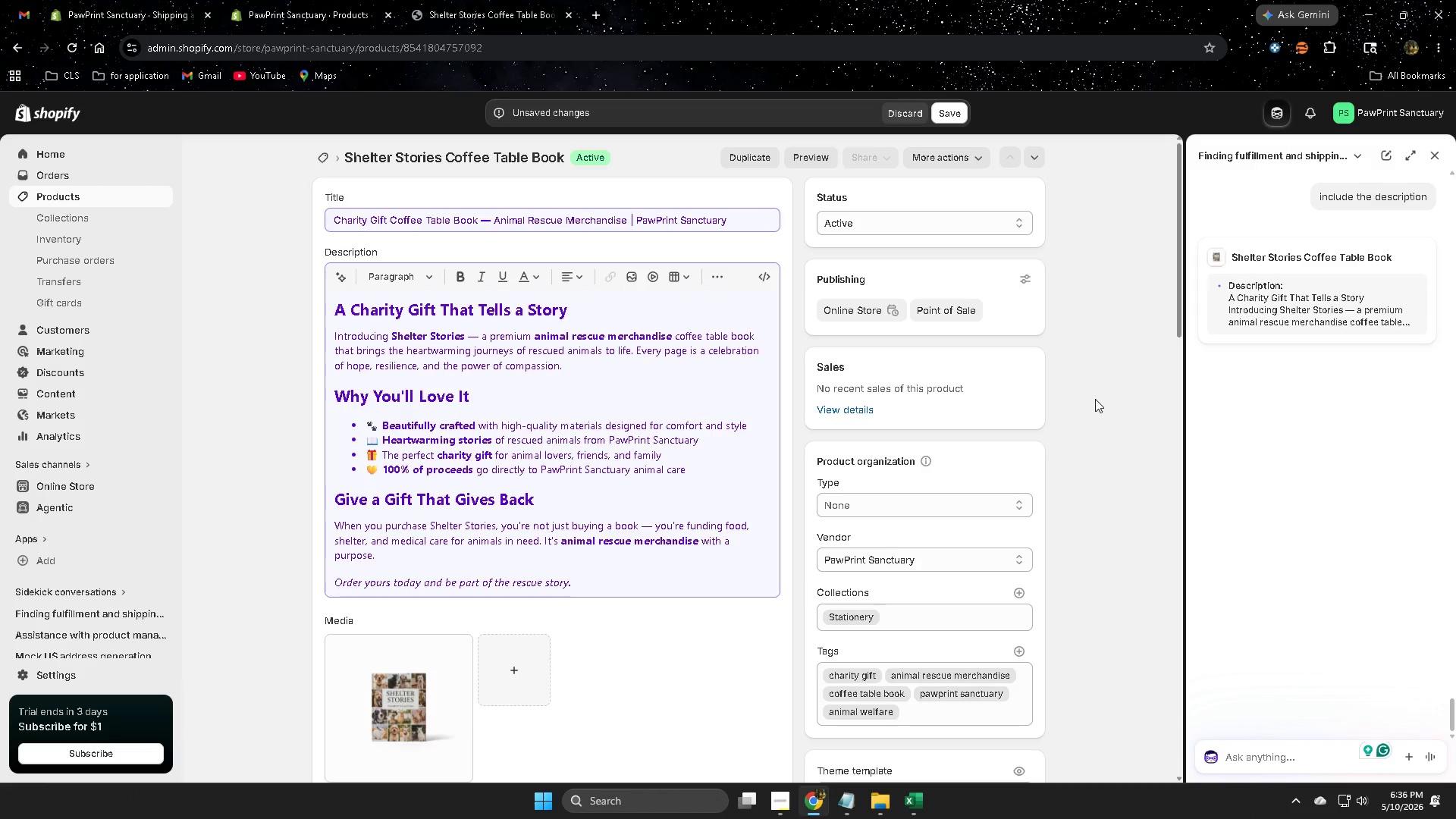 
left_click([1434, 155])
 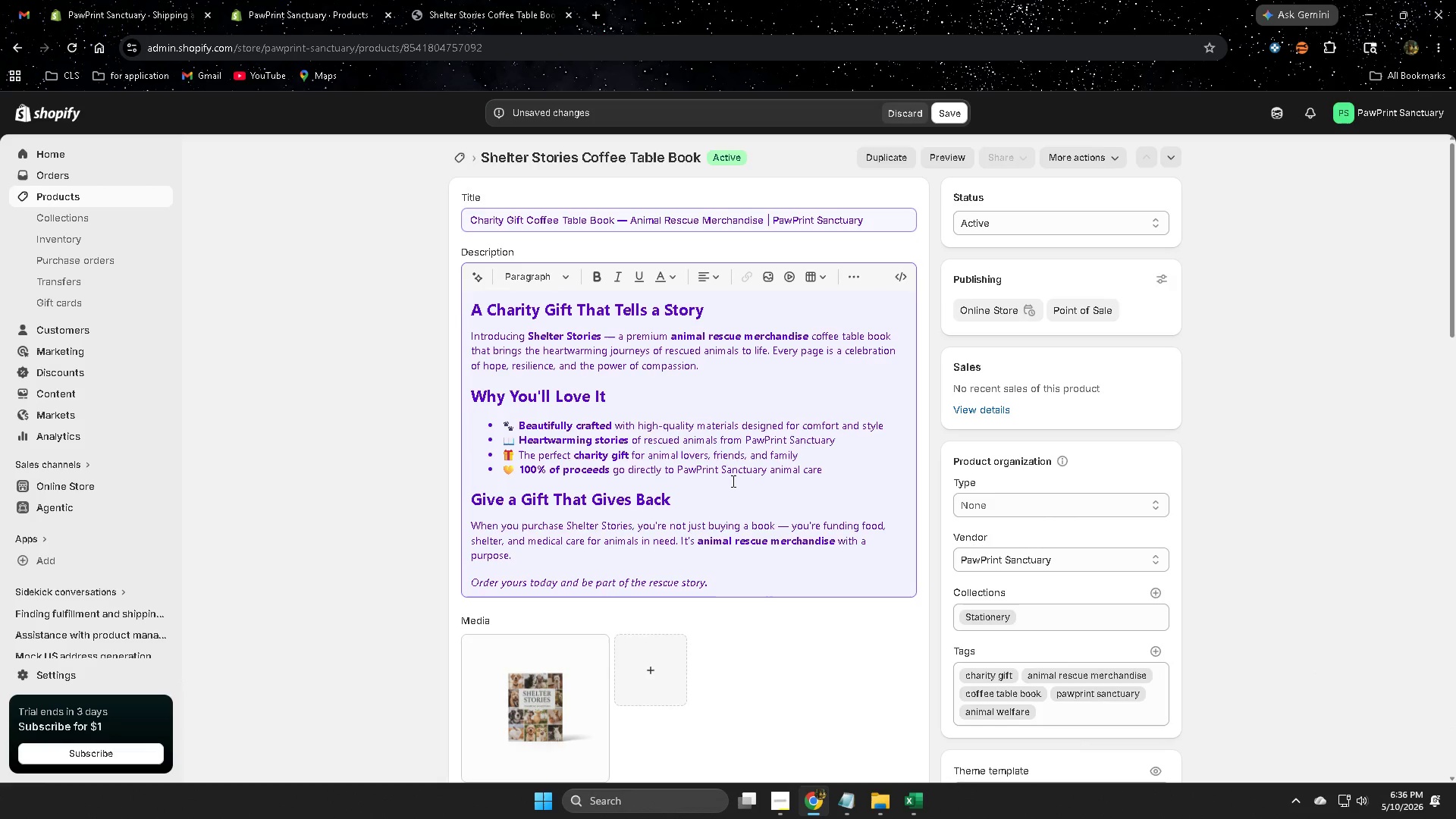 
left_click([947, 113])
 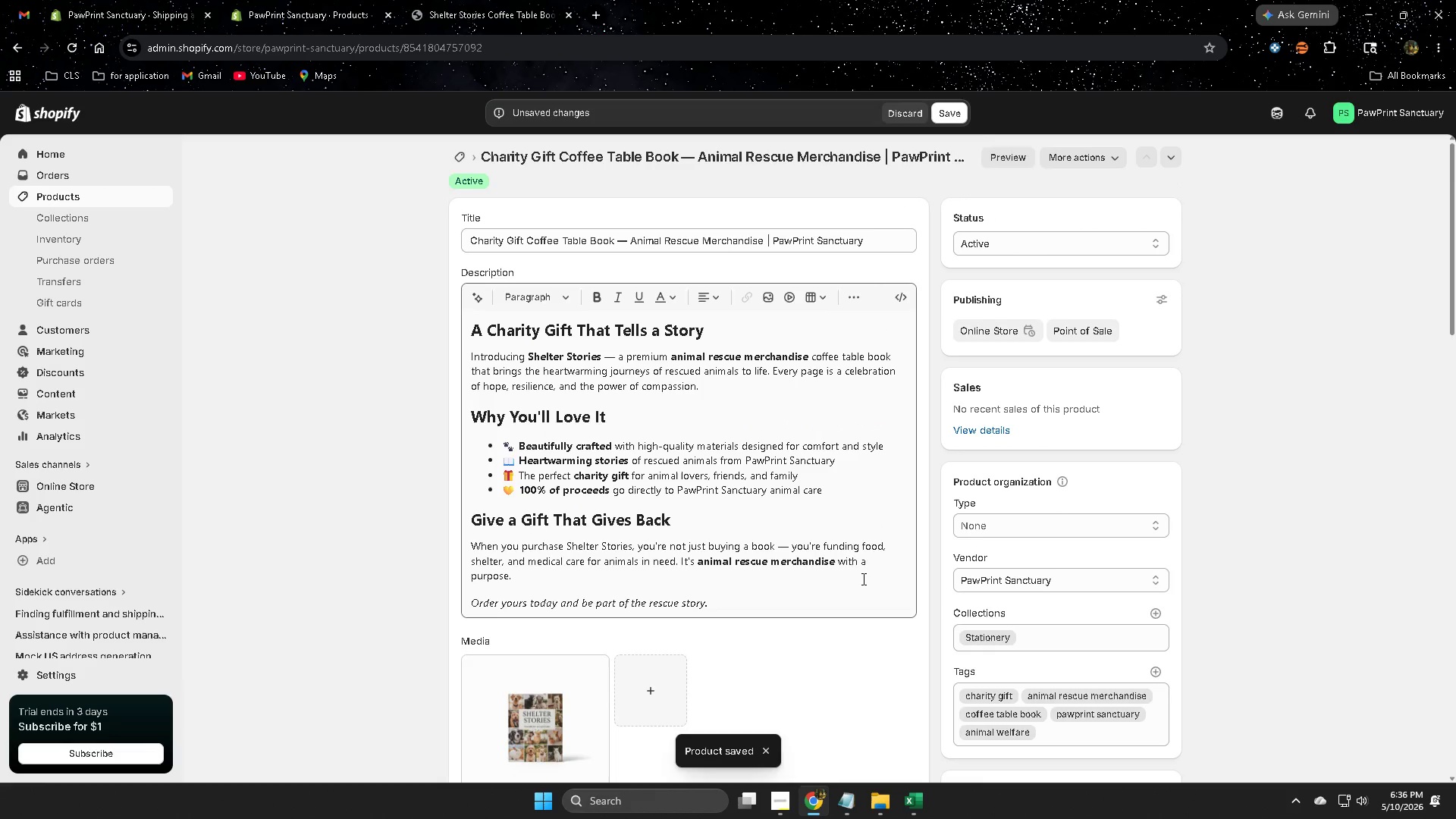 
wait(5.45)
 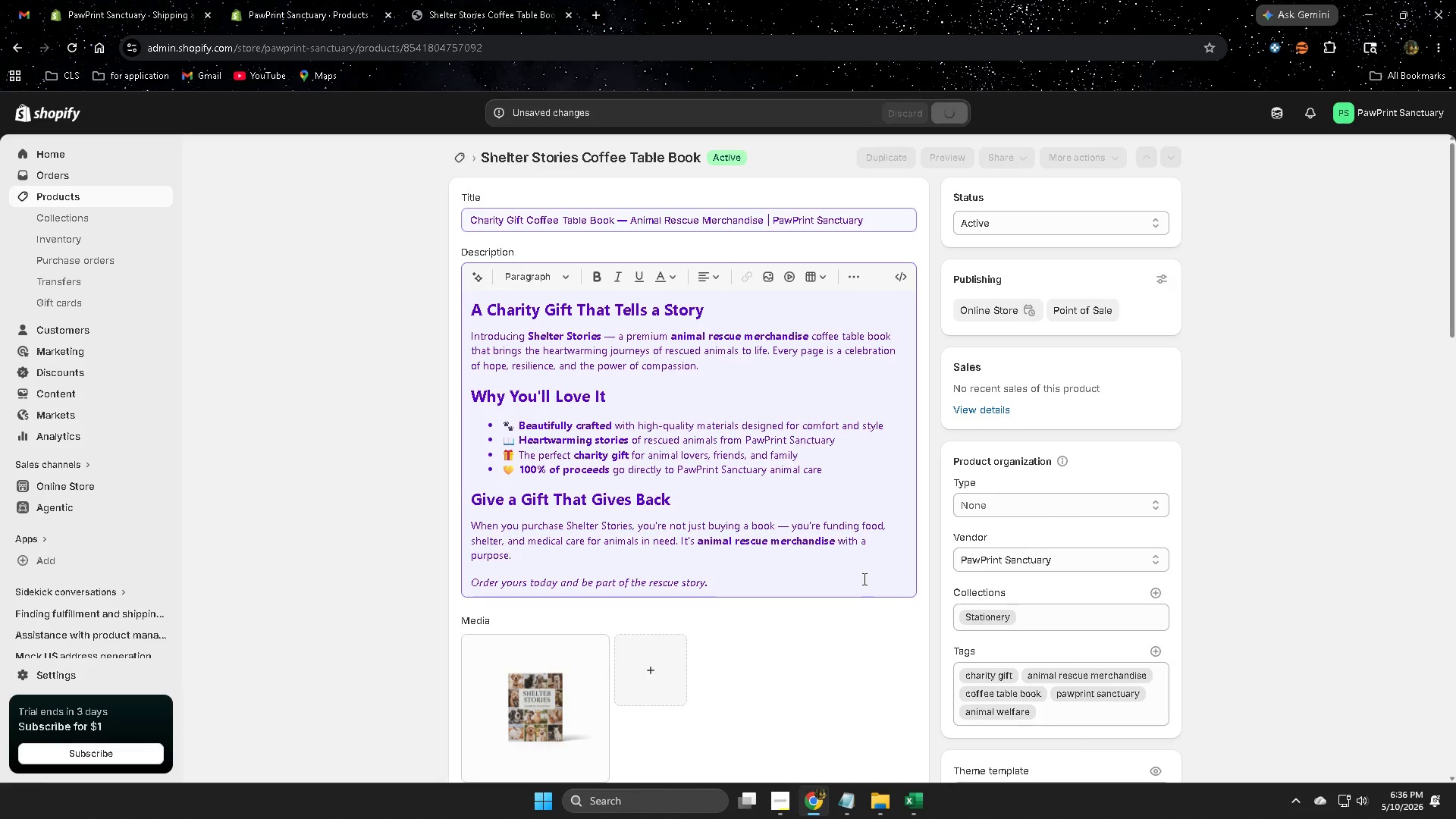 
scroll: coordinate [862, 579], scroll_direction: down, amount: 3.0
 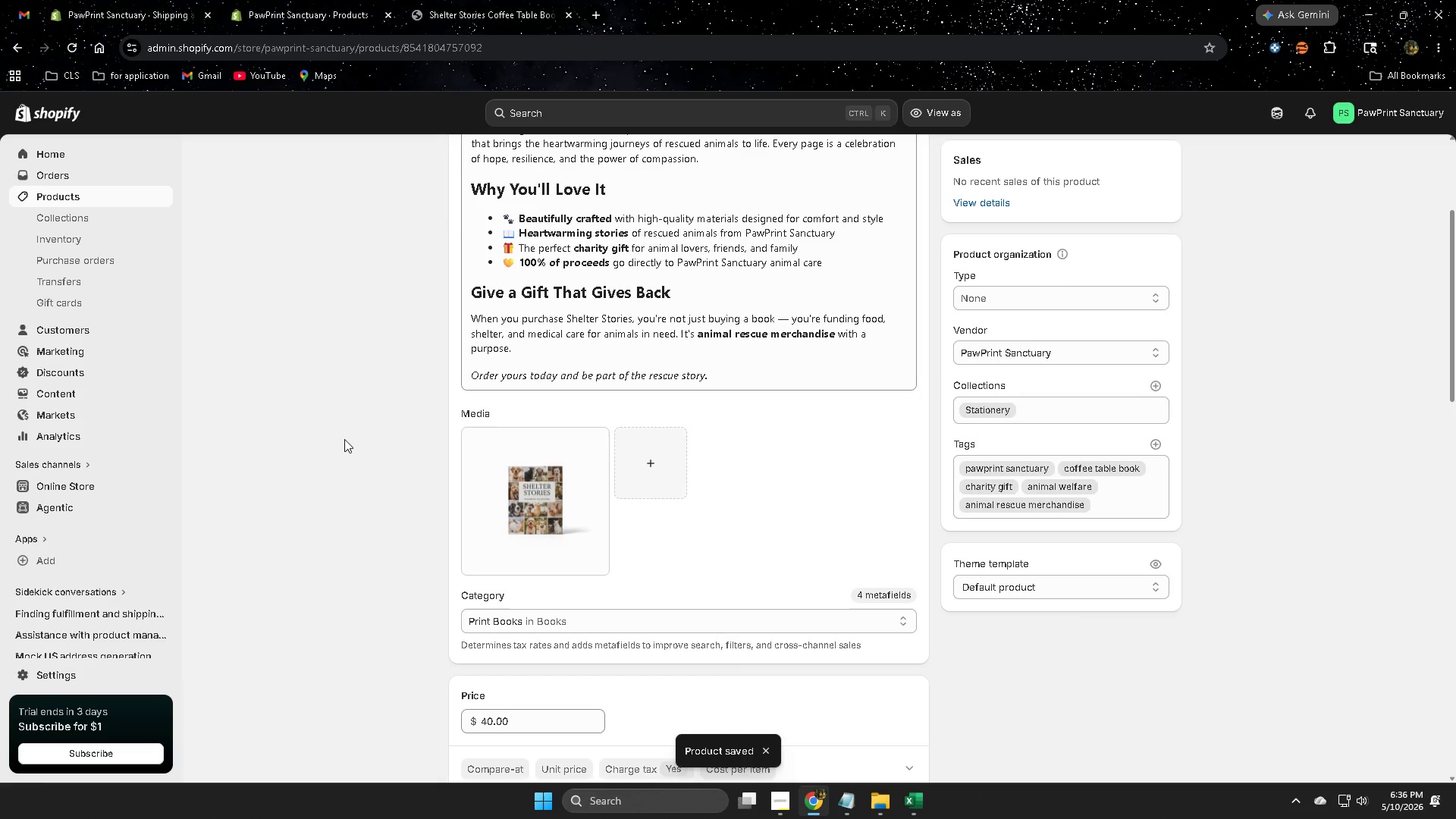 
left_click([347, 439])
 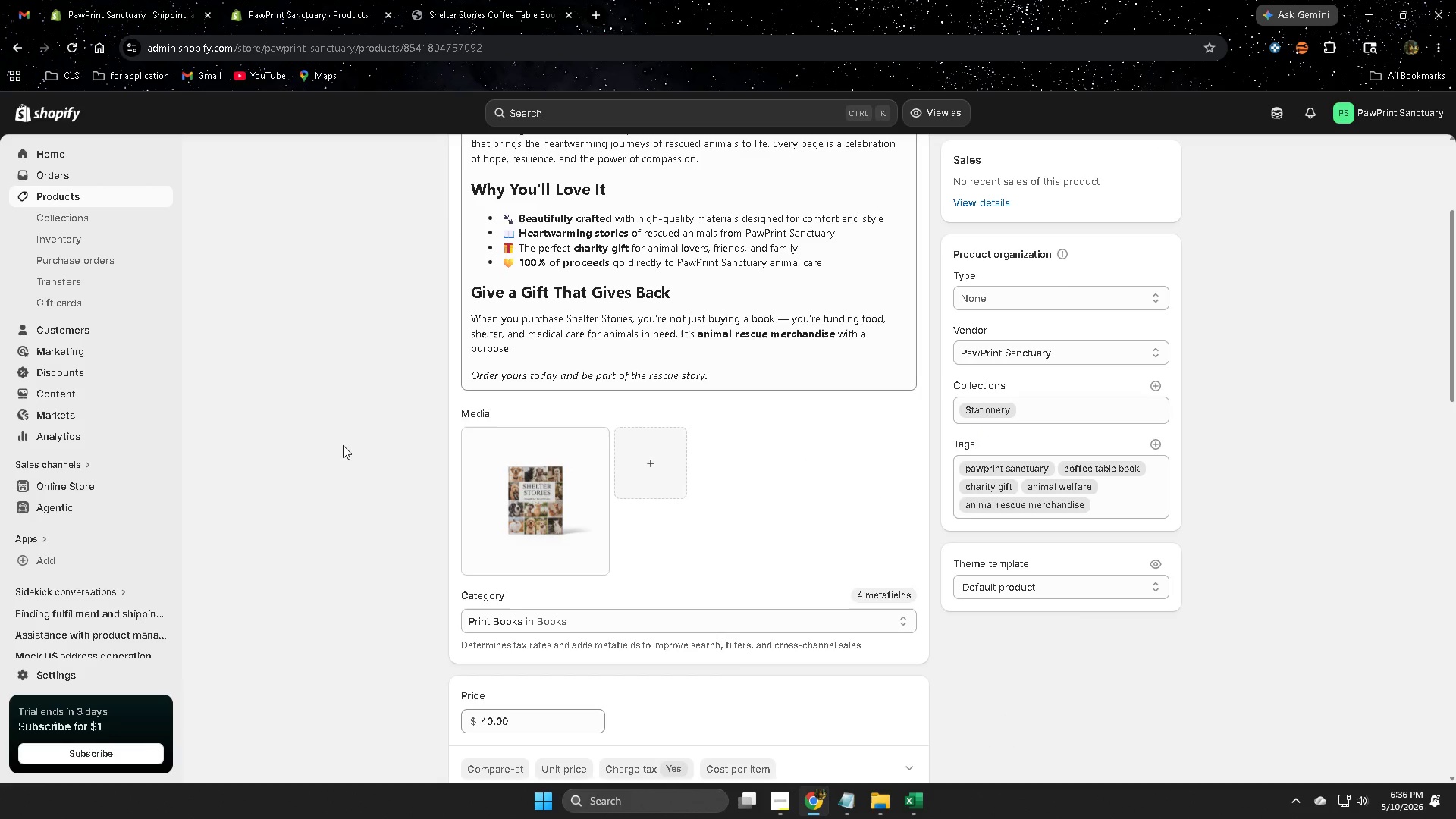 
scroll: coordinate [343, 445], scroll_direction: up, amount: 2.0
 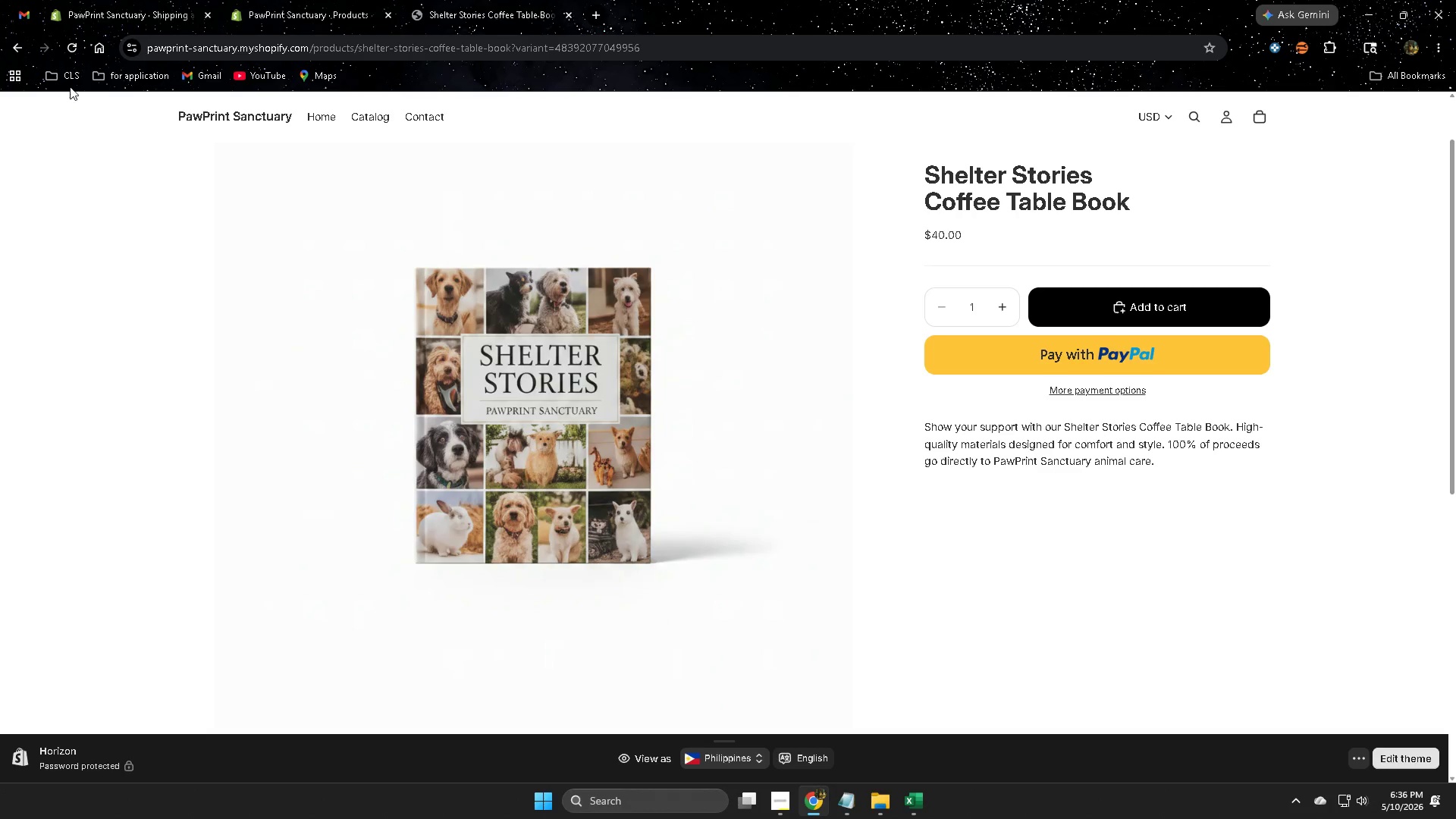 
left_click([74, 49])
 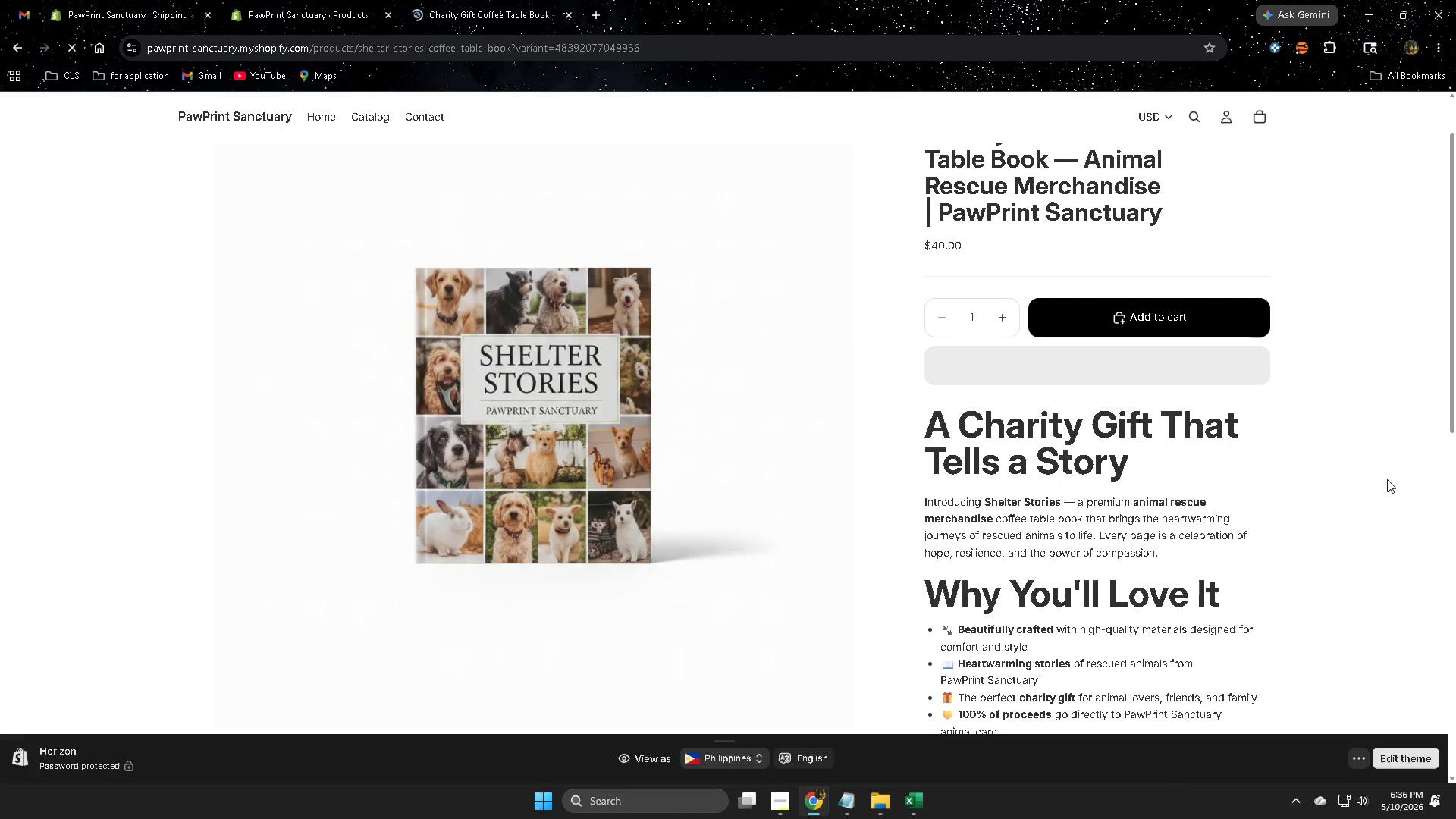 
scroll: coordinate [1389, 479], scroll_direction: down, amount: 4.0
 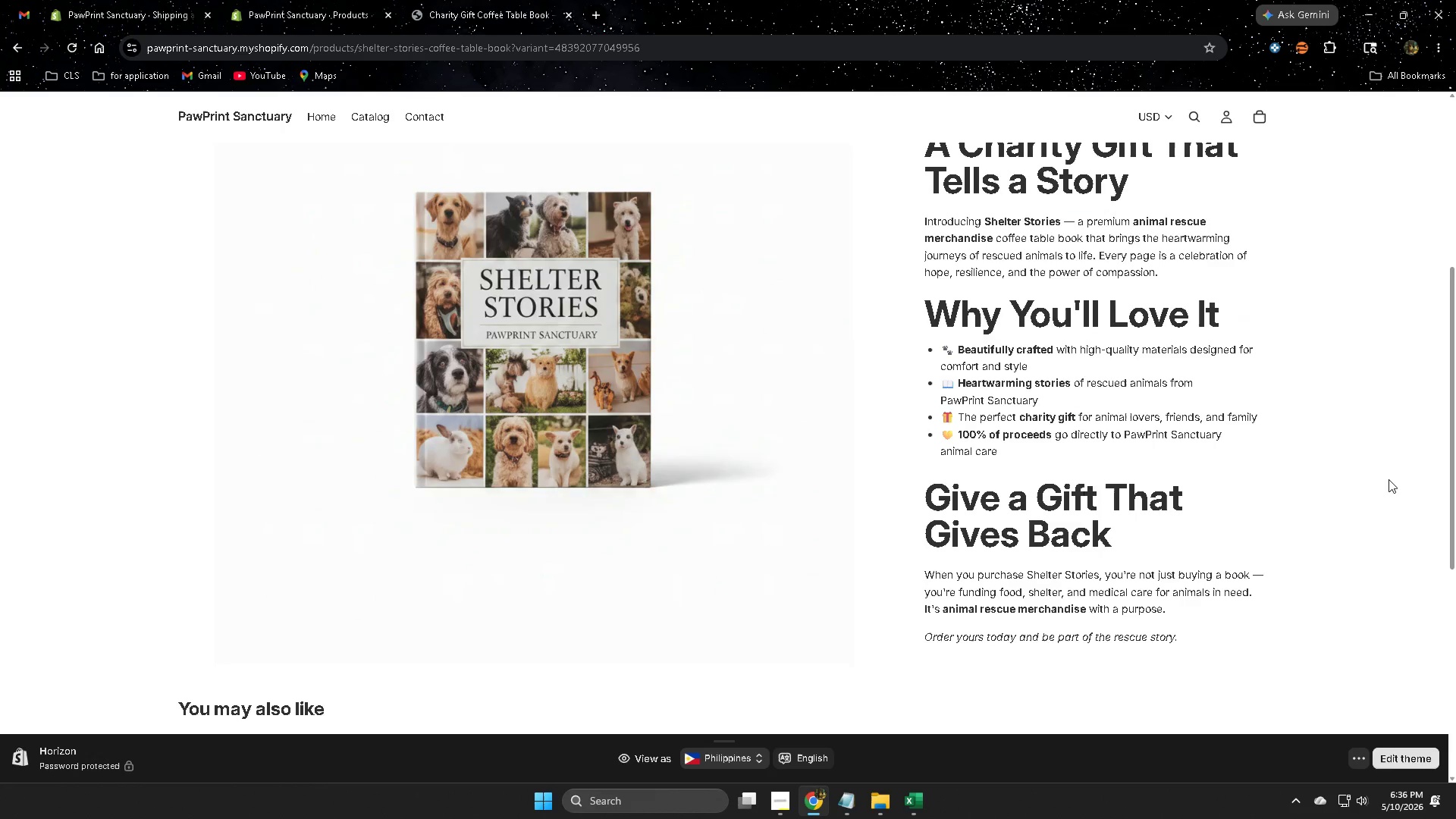 
scroll: coordinate [1389, 479], scroll_direction: up, amount: 1.0
 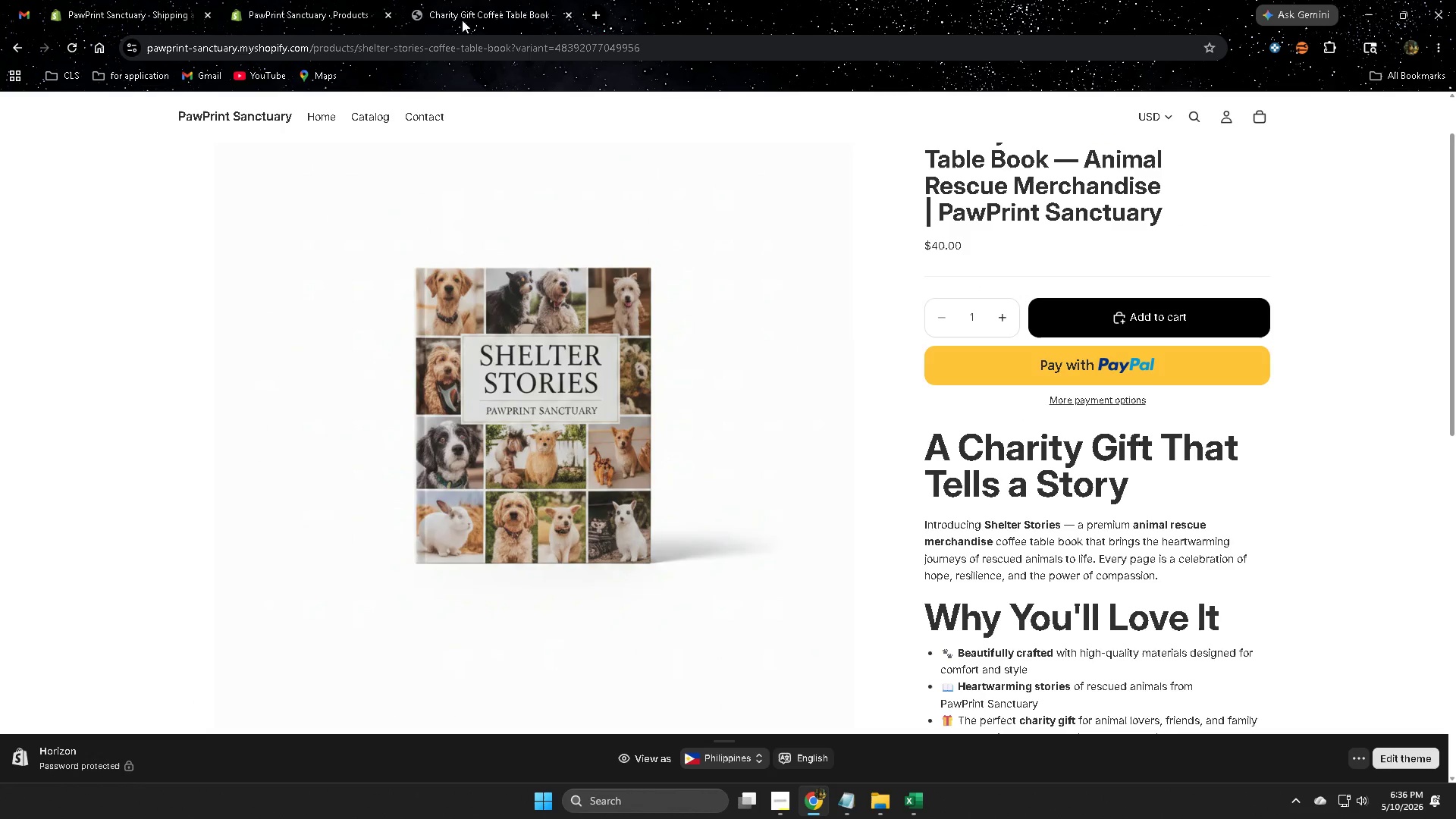 
double_click([304, 0])
 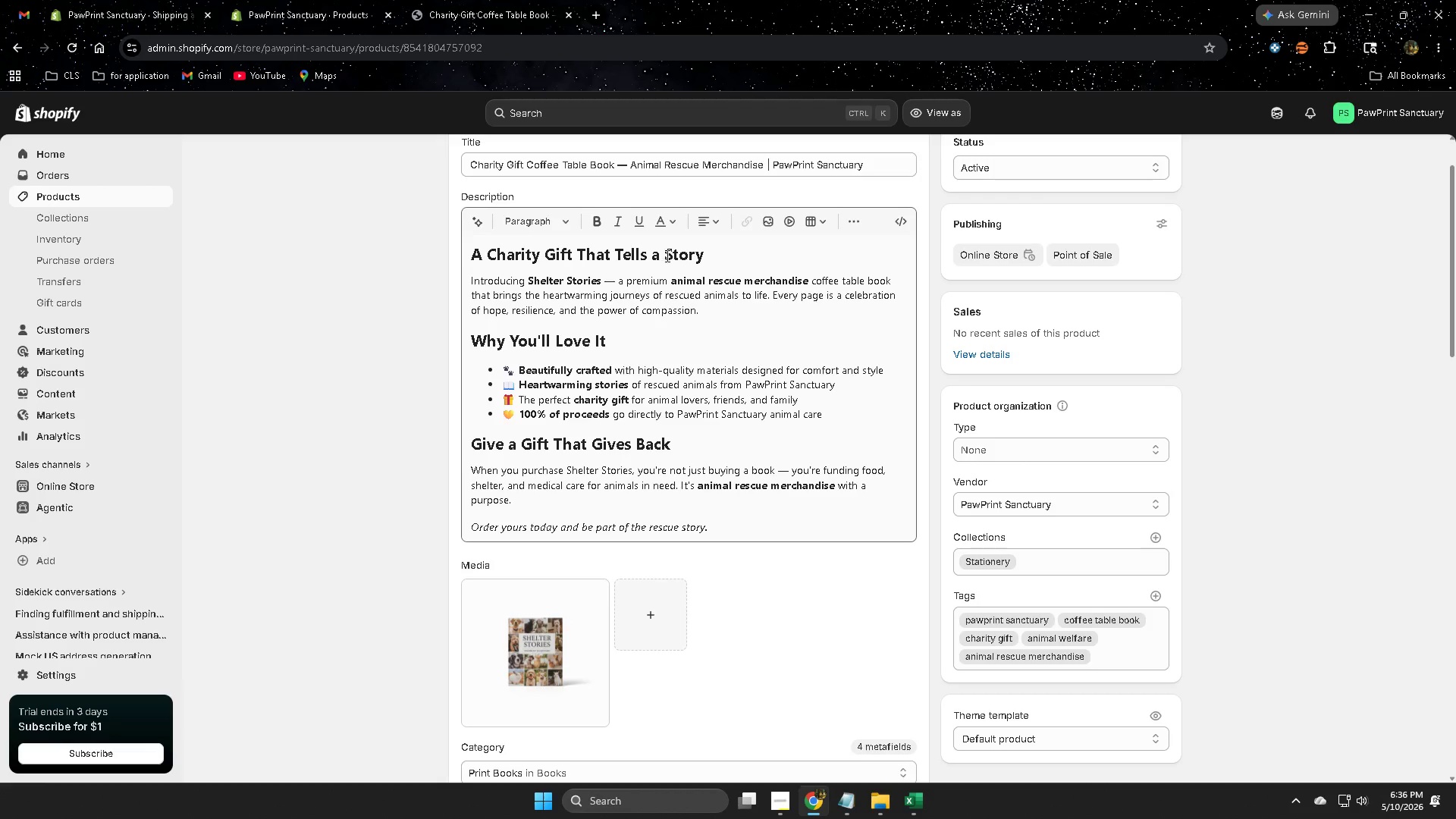 
left_click([695, 255])
 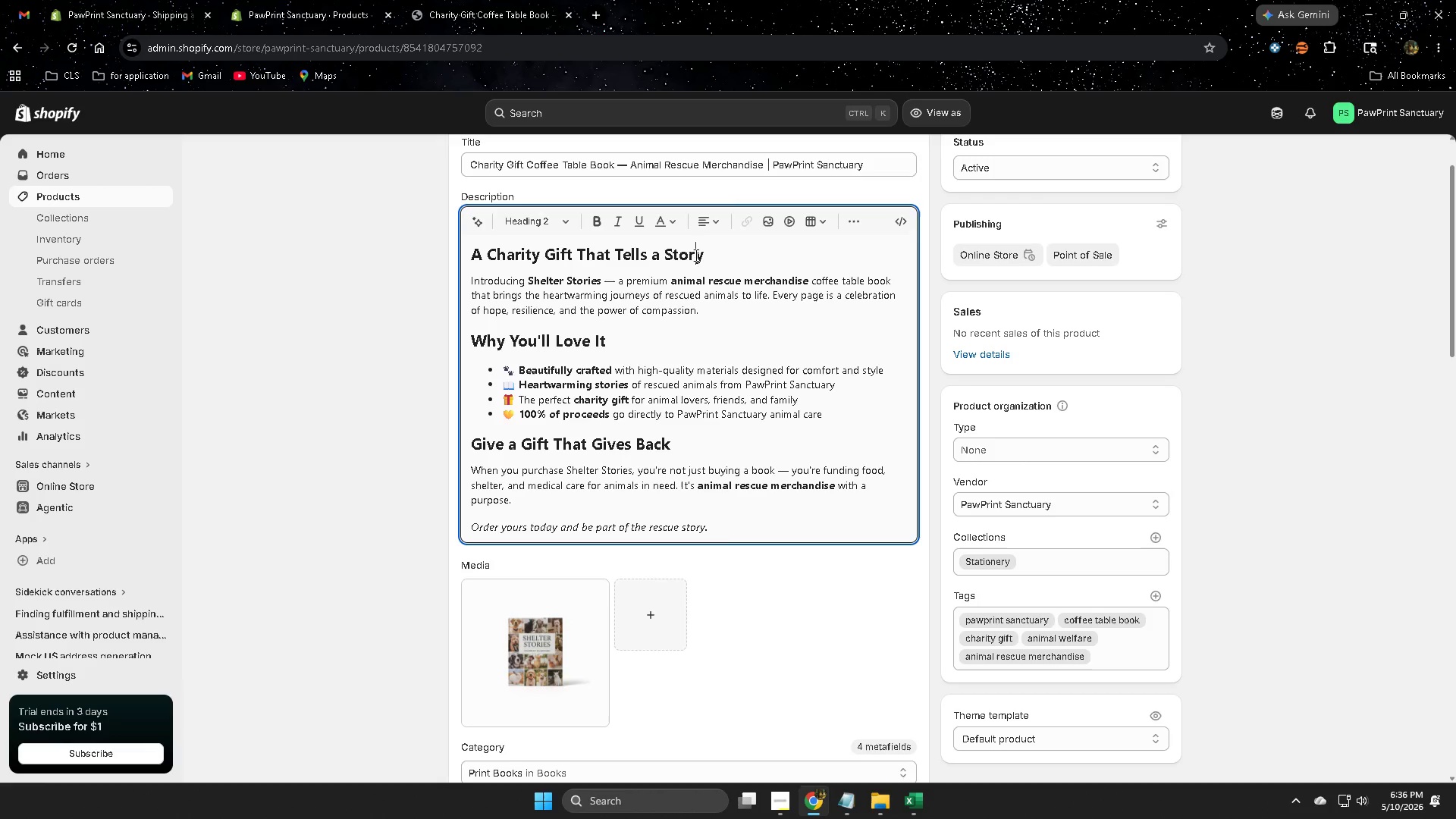 
left_click_drag(start_coordinate=[695, 255], to_coordinate=[469, 249])
 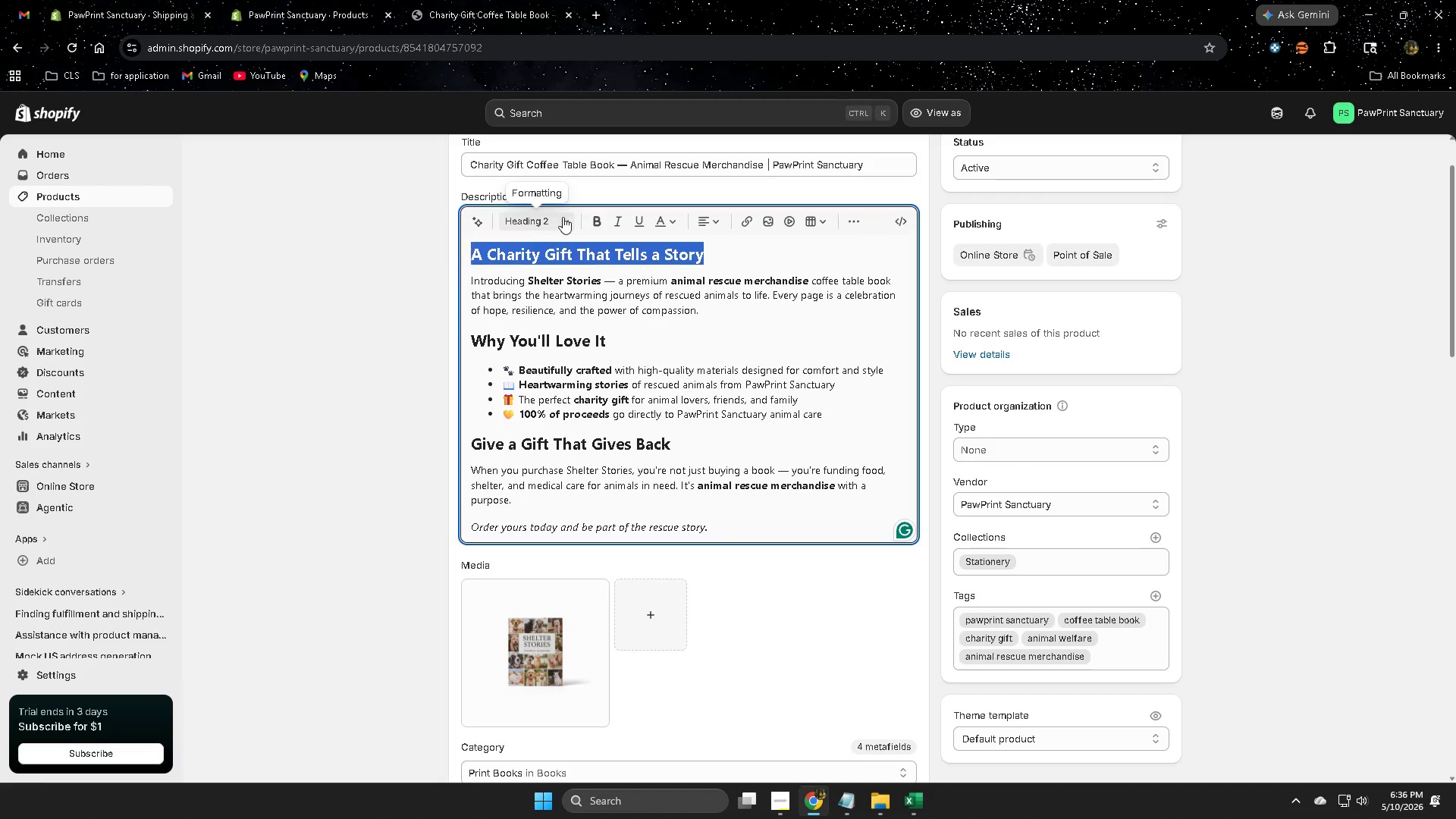 
left_click([563, 217])
 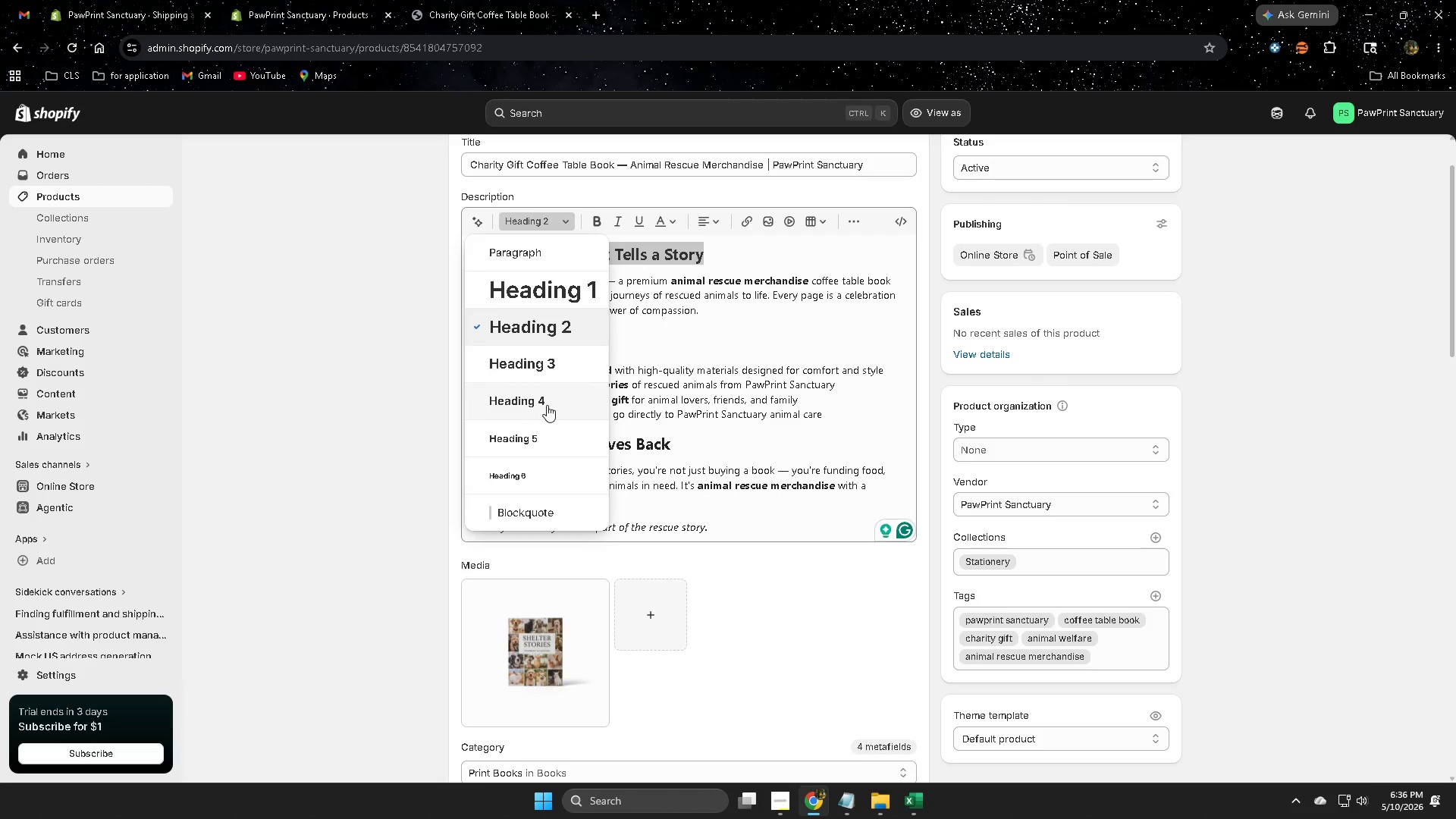 
left_click([547, 399])
 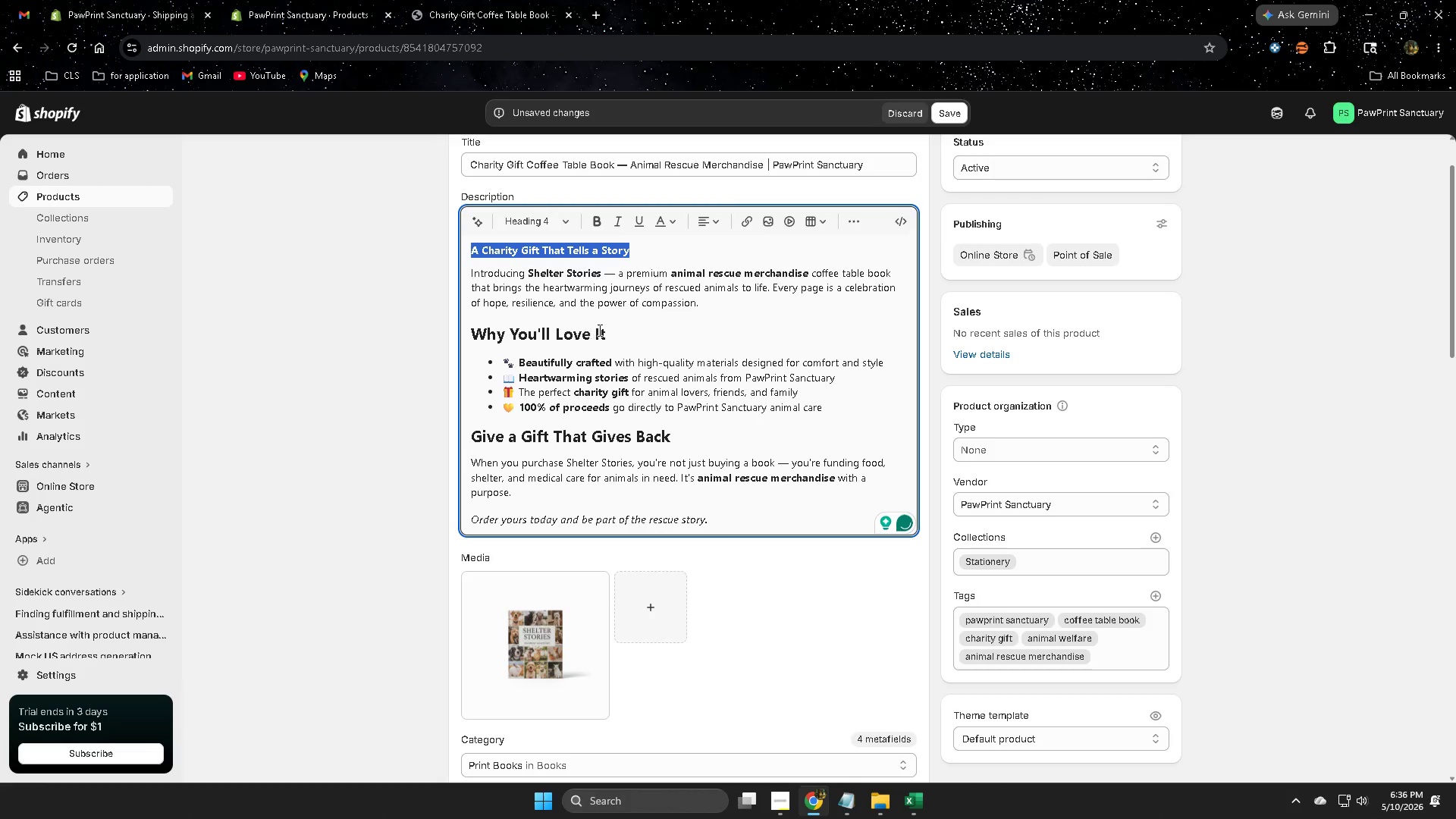 
left_click_drag(start_coordinate=[610, 333], to_coordinate=[468, 331])
 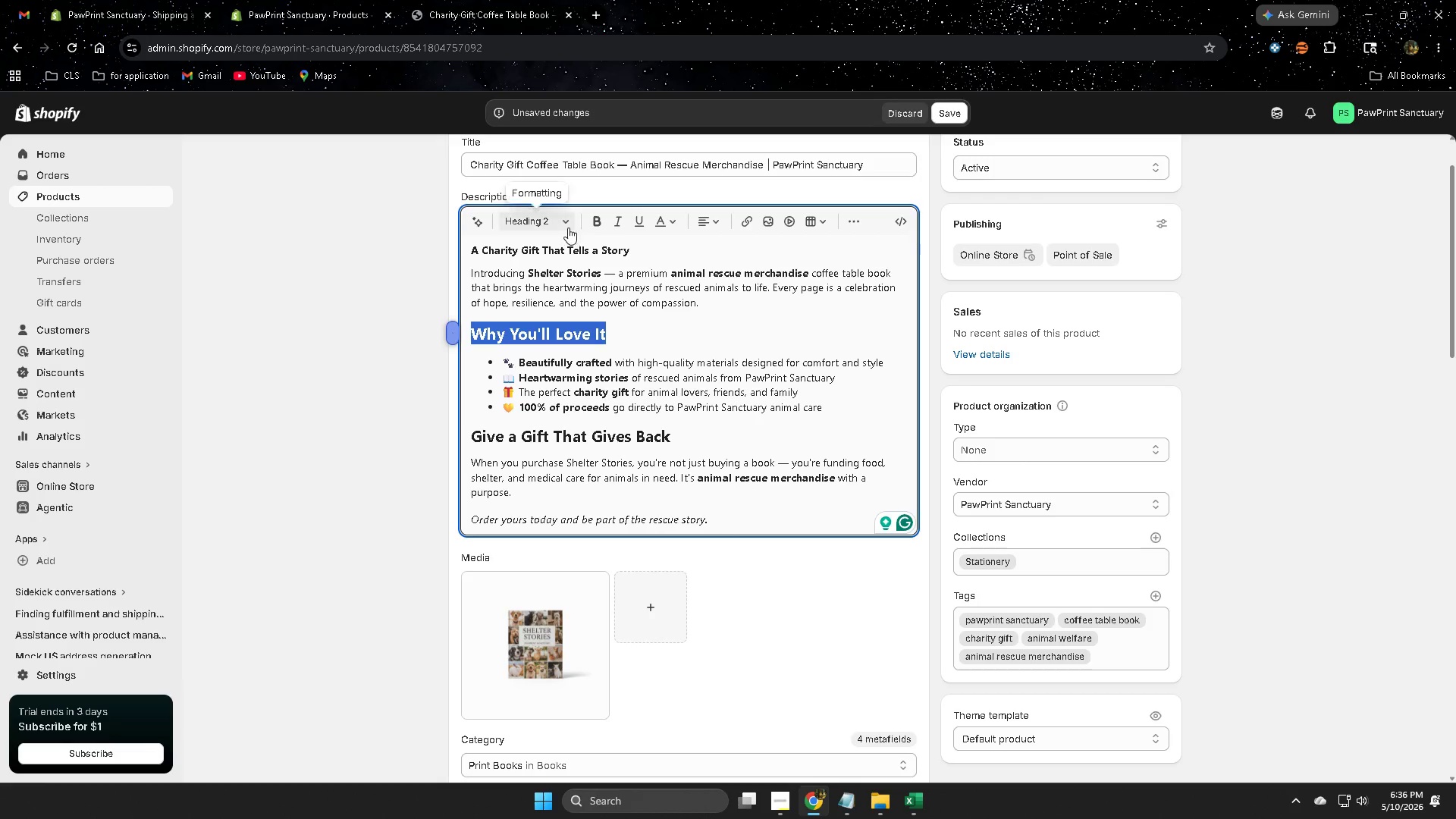 
left_click([566, 225])
 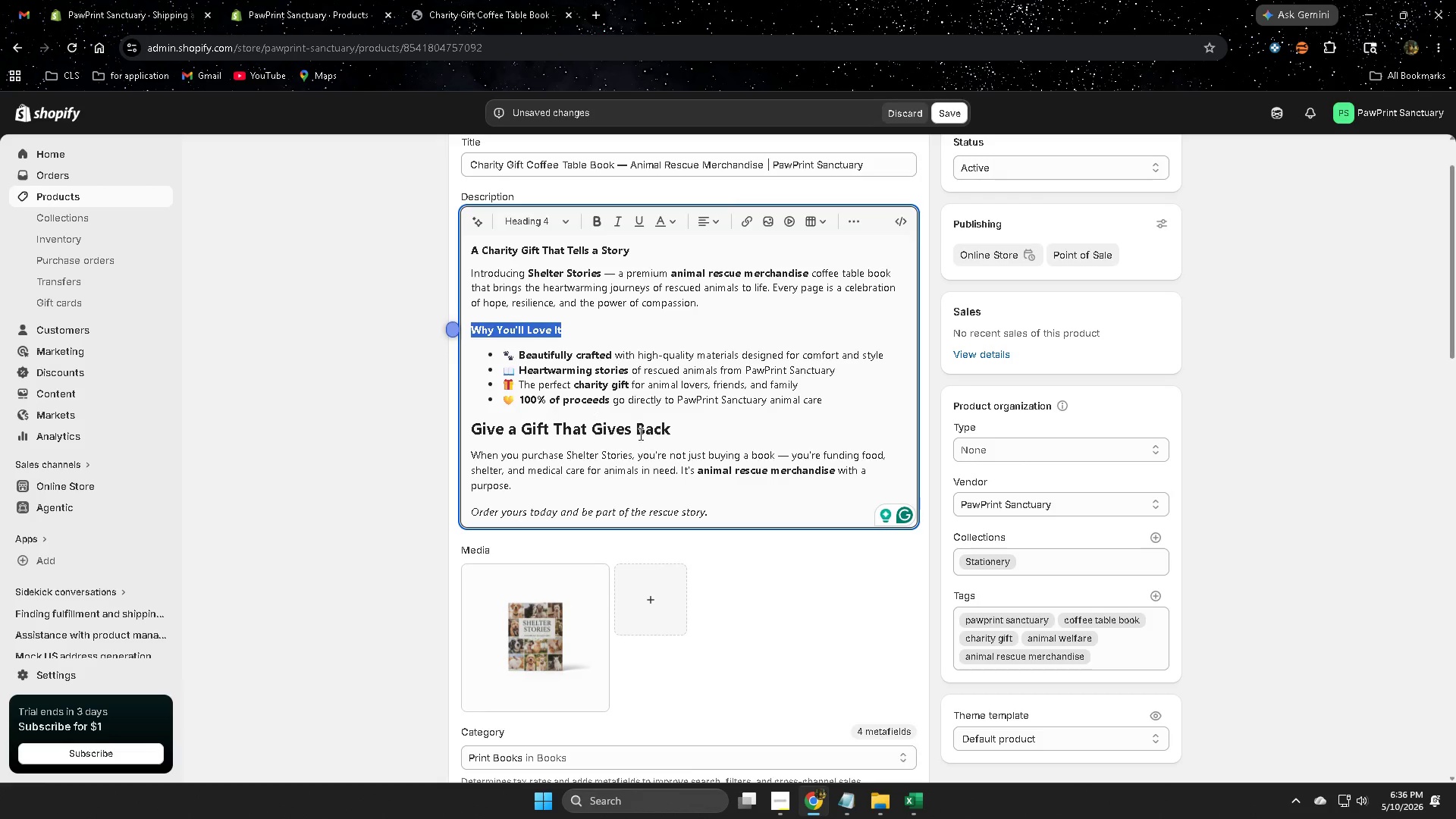 
left_click_drag(start_coordinate=[678, 429], to_coordinate=[475, 422])
 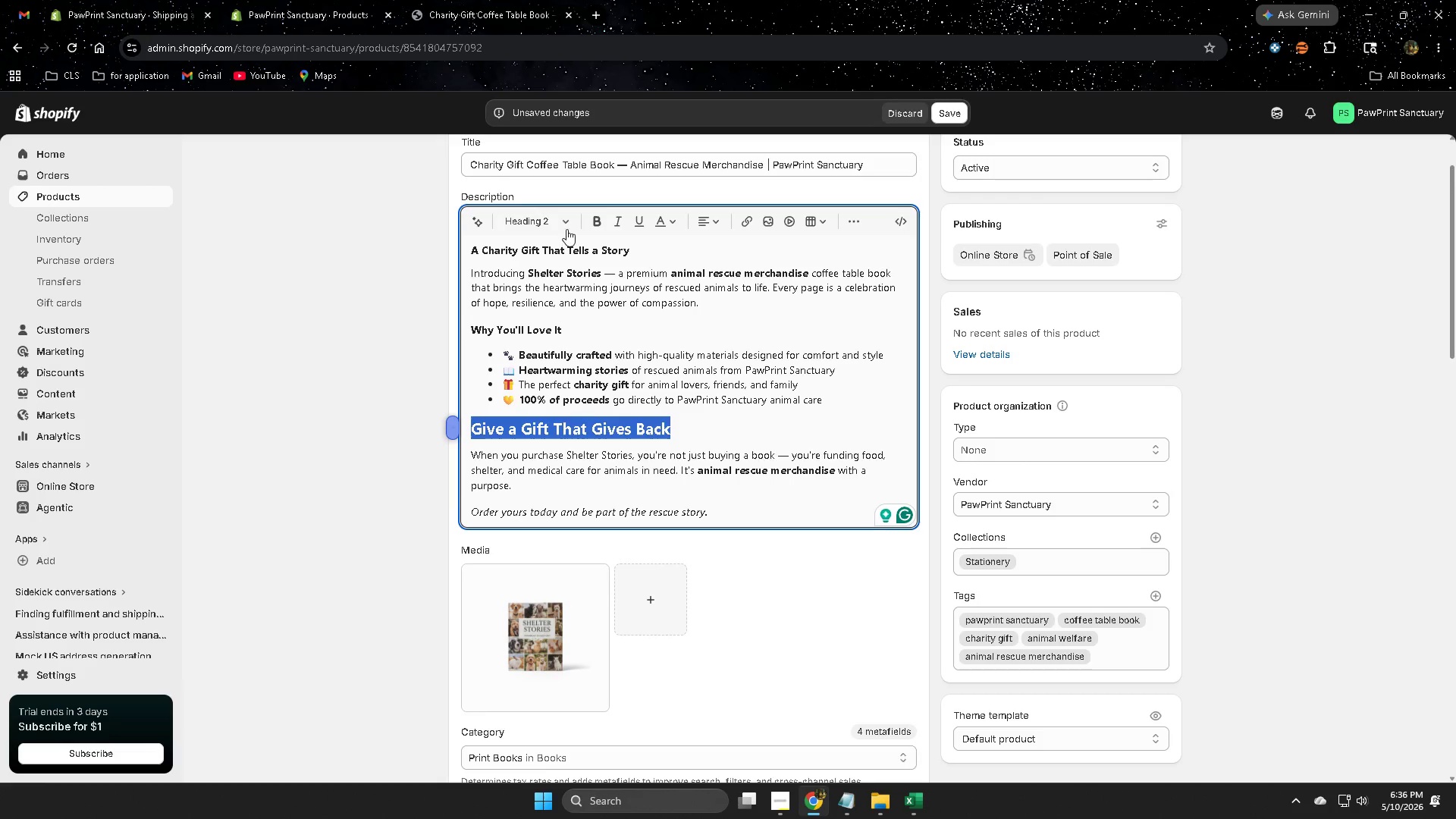 
left_click([566, 224])
 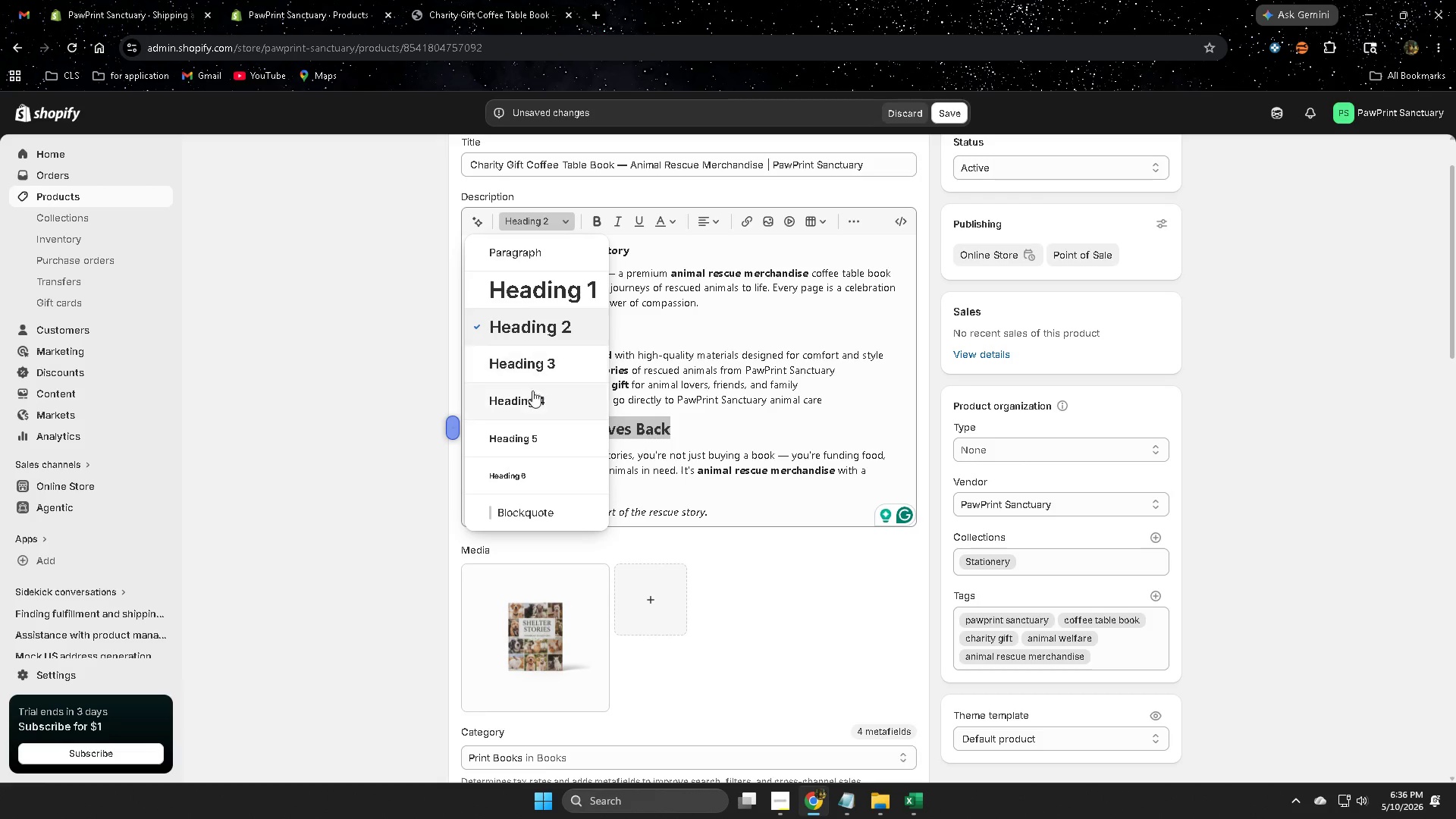 
left_click([528, 404])
 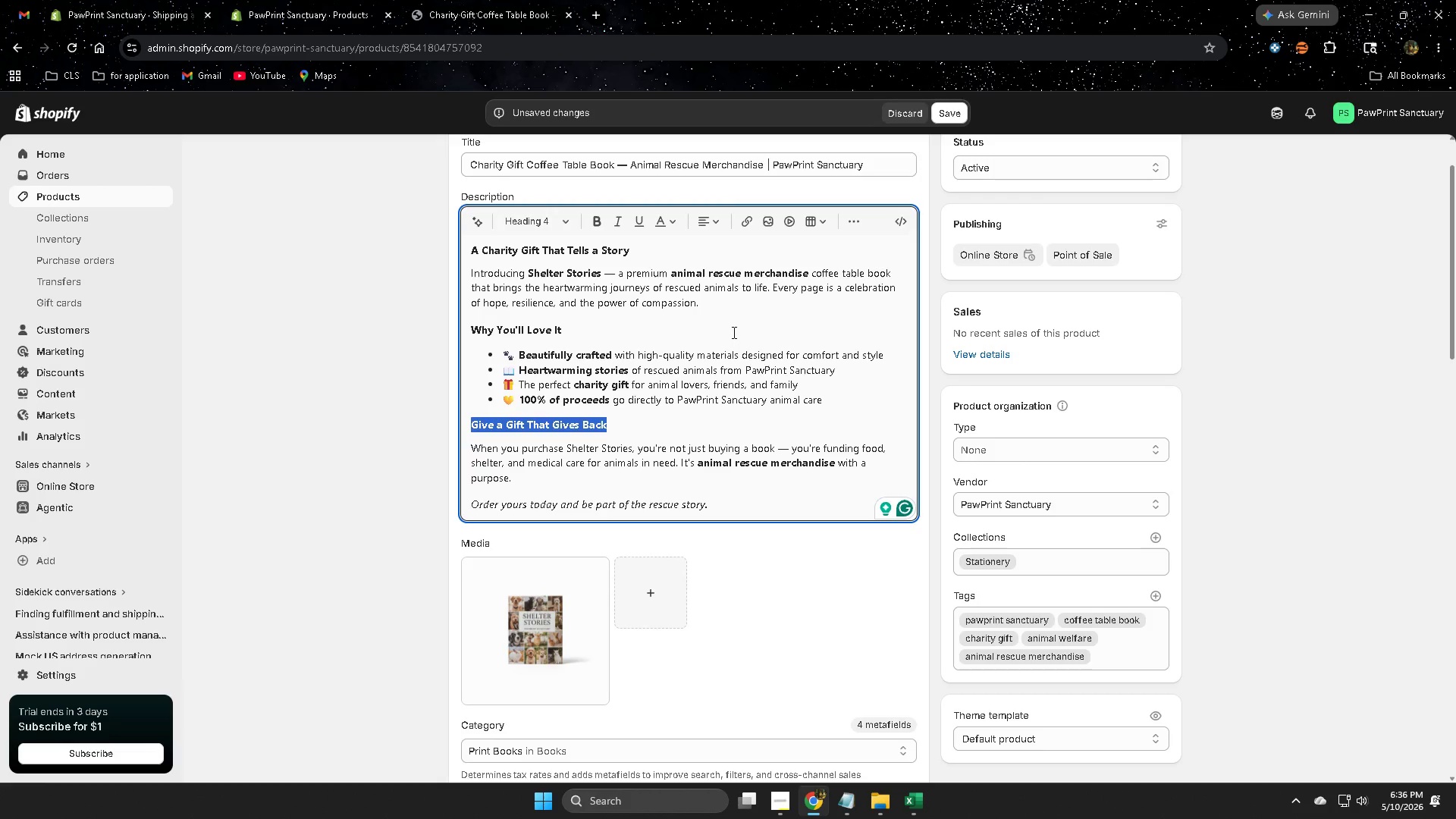 
left_click([733, 329])
 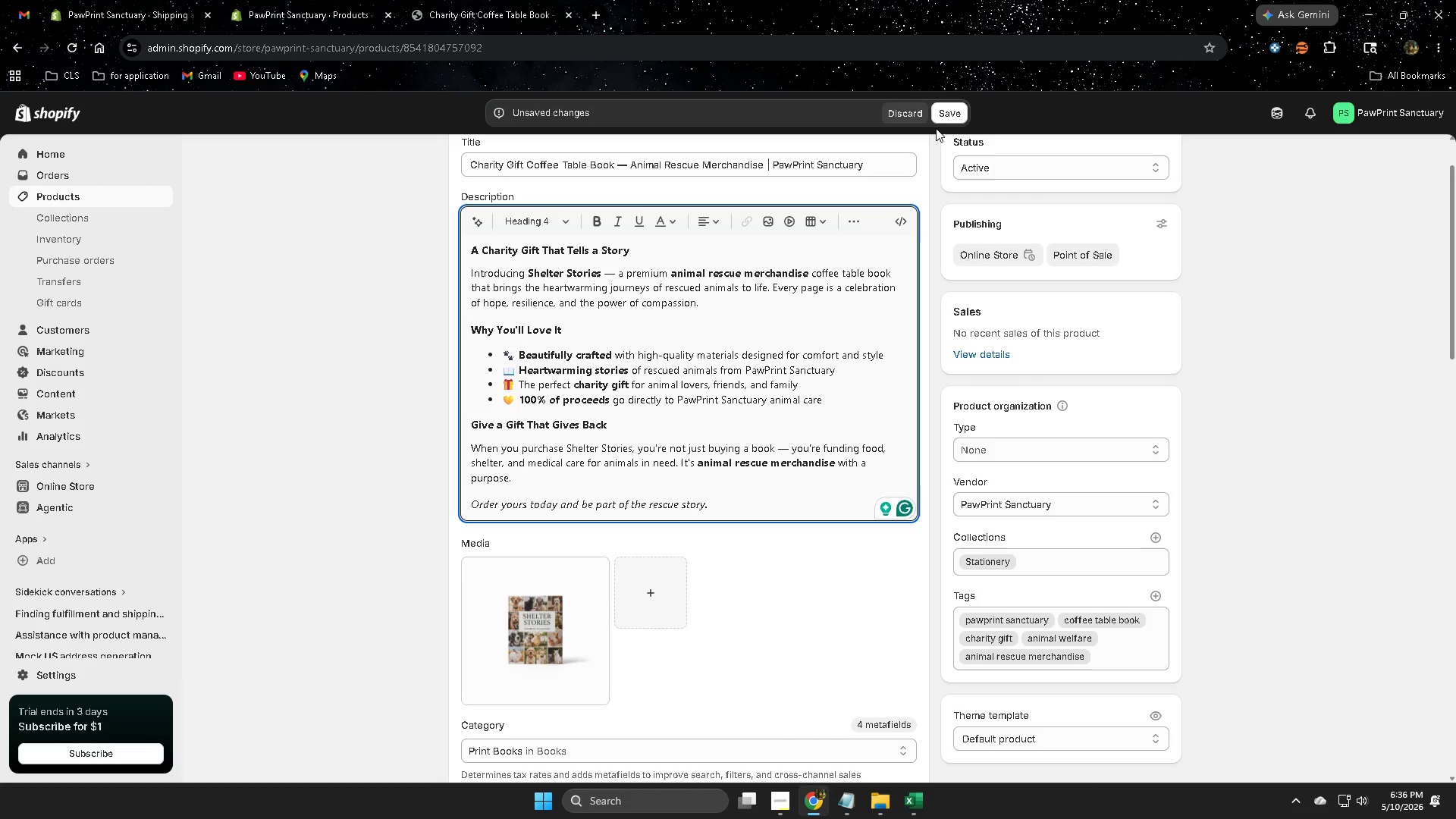 
left_click([941, 119])
 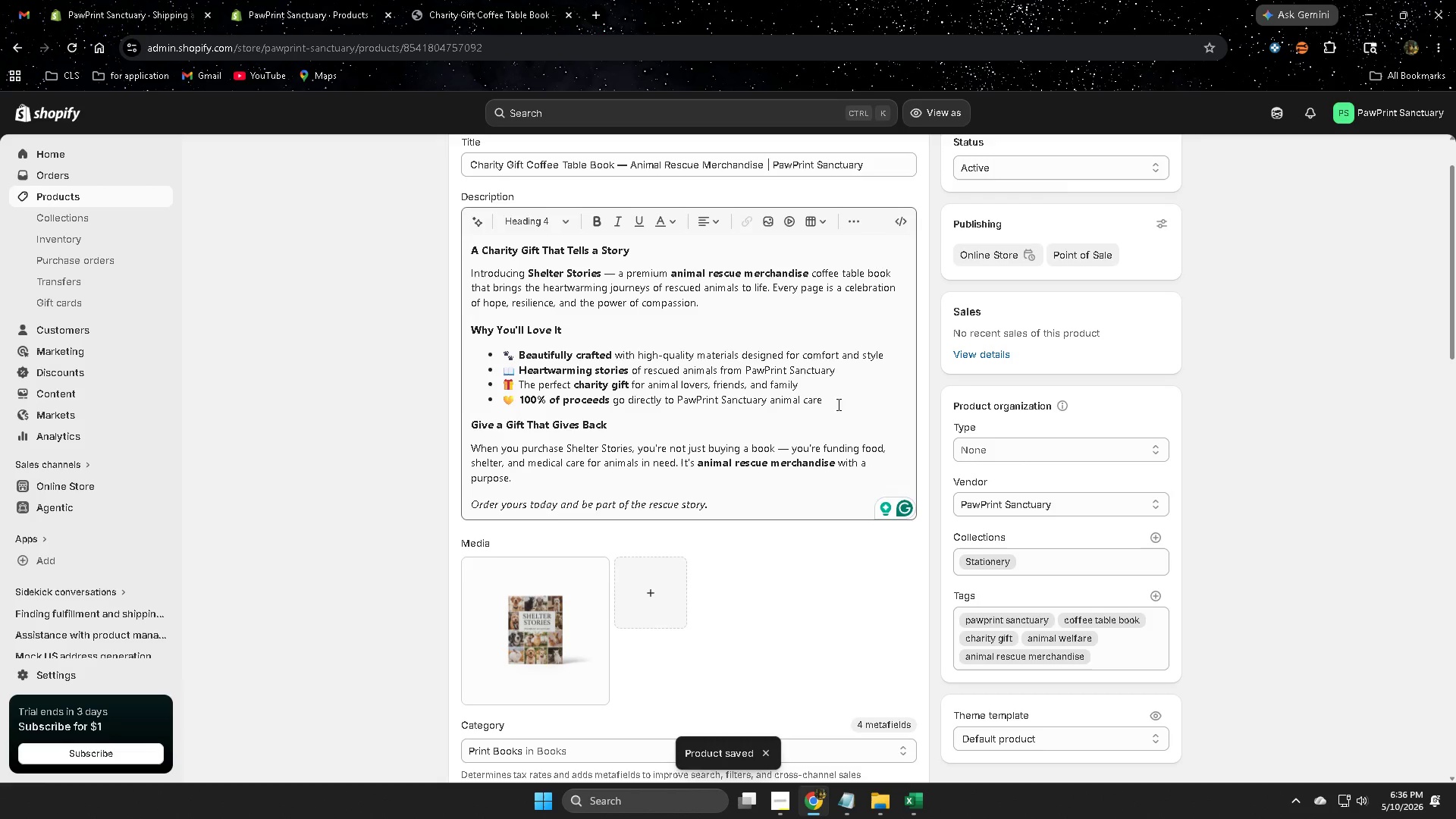 
left_click([307, 0])
 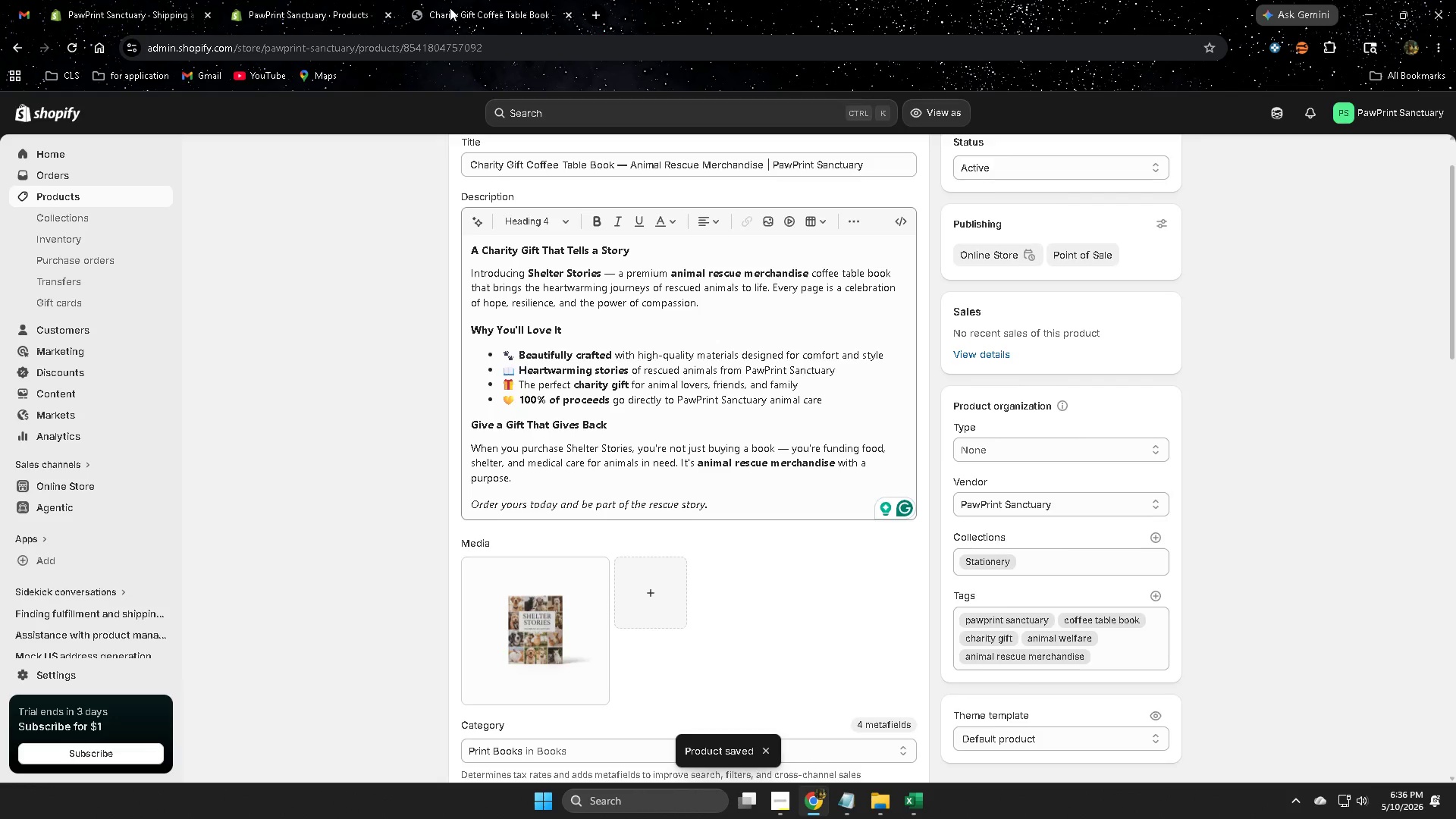 
left_click([450, 8])
 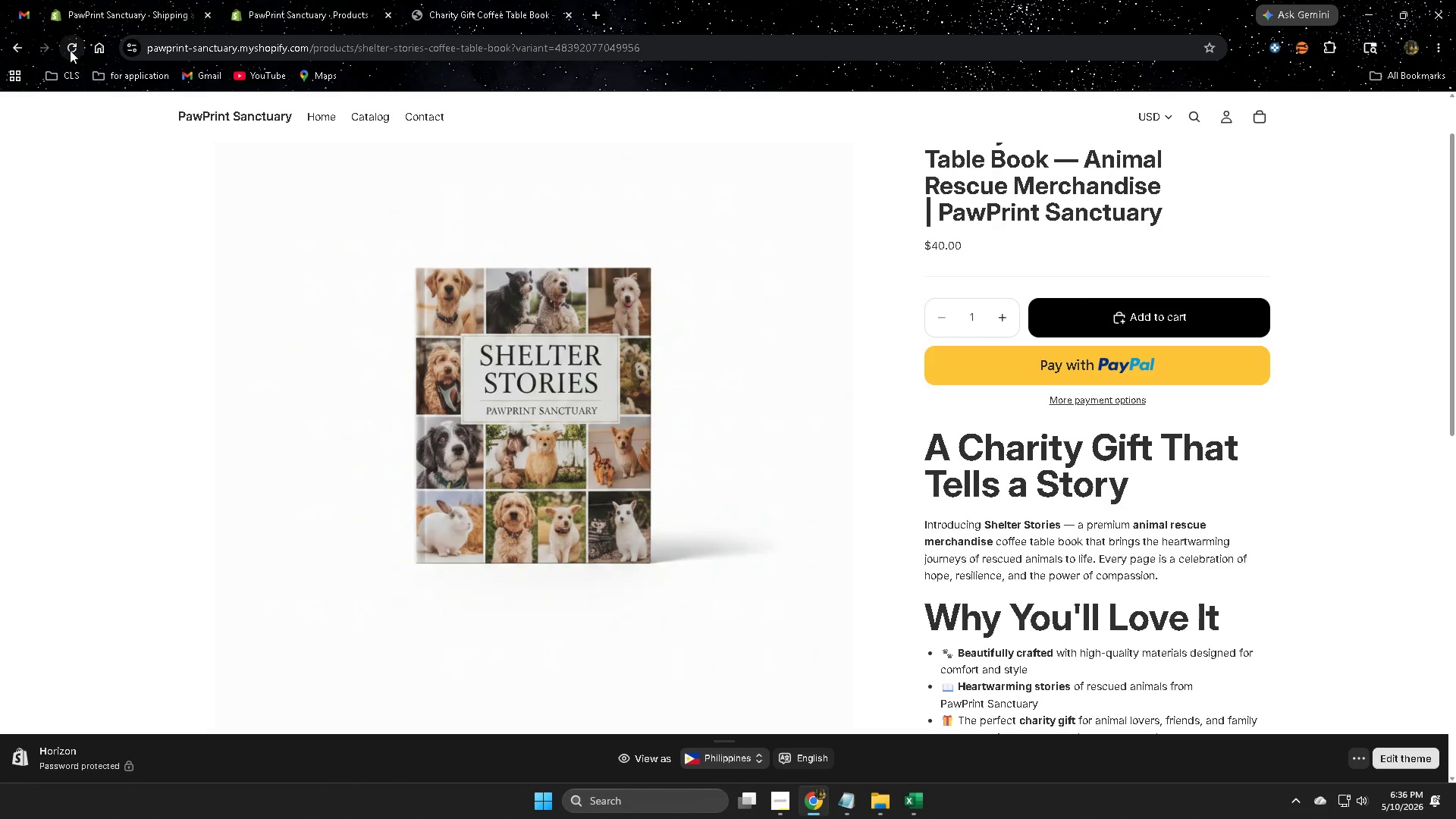 
left_click([71, 50])
 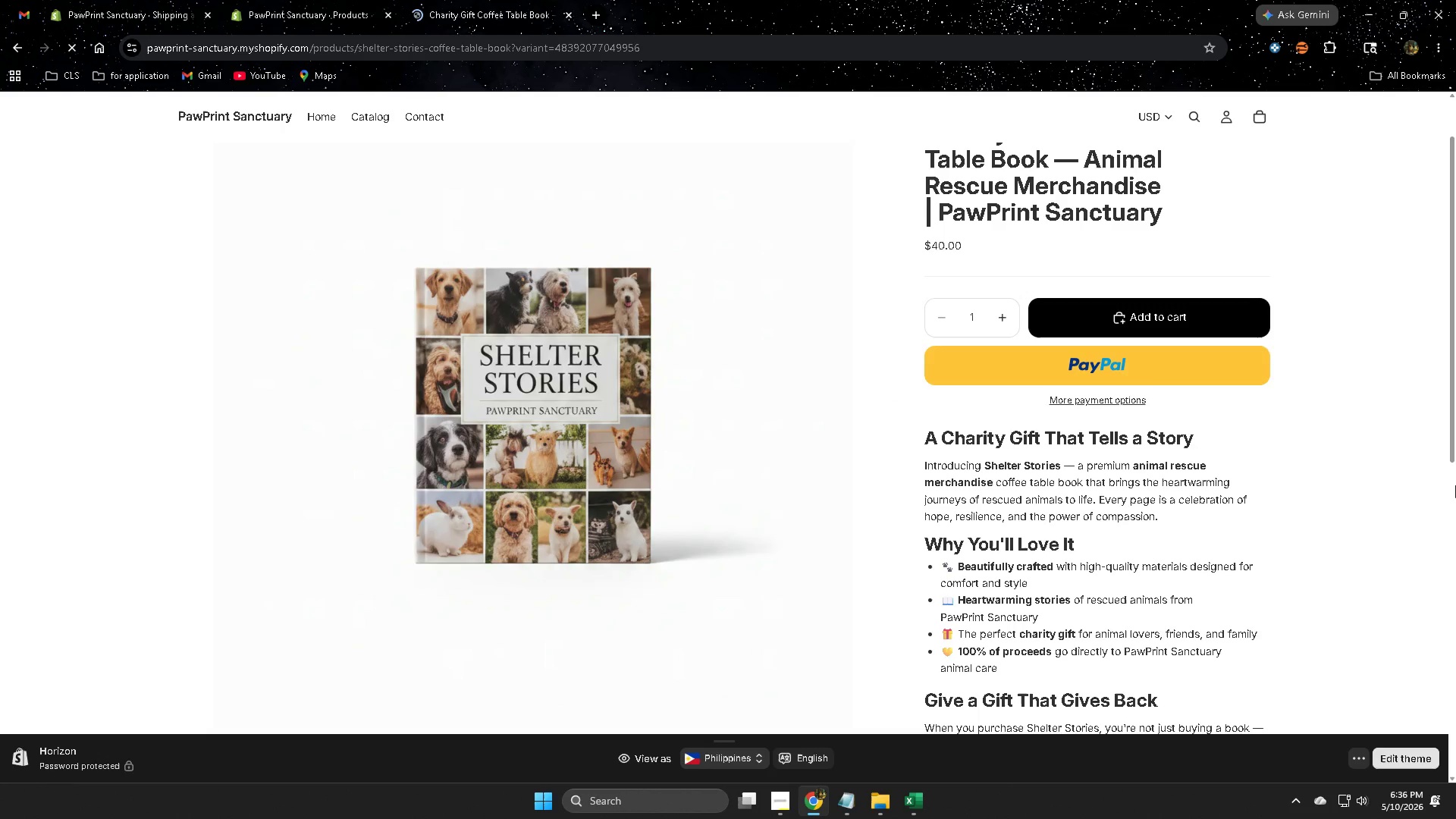 
scroll: coordinate [1441, 485], scroll_direction: down, amount: 2.0
 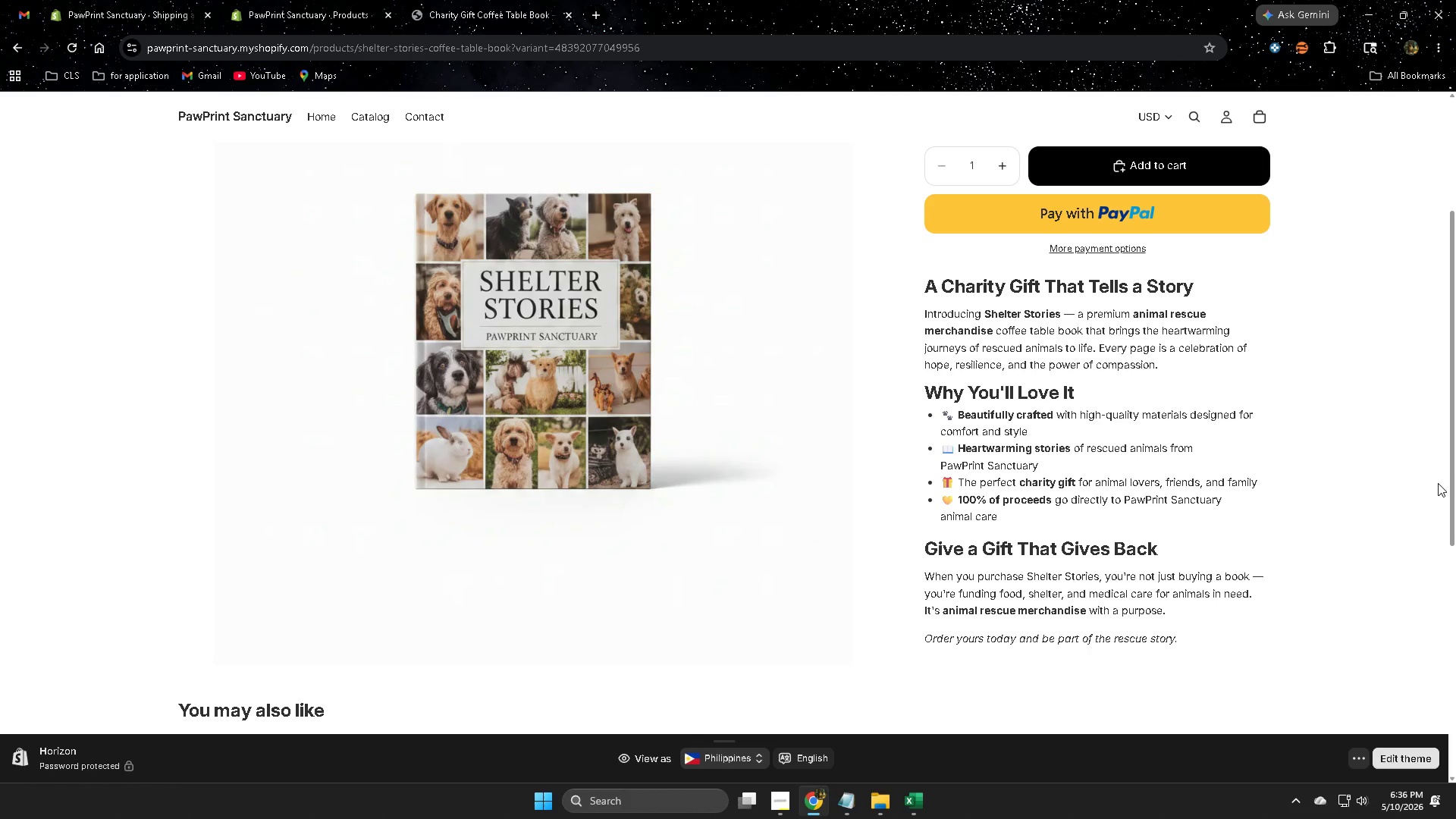 
scroll: coordinate [1438, 480], scroll_direction: up, amount: 2.0
 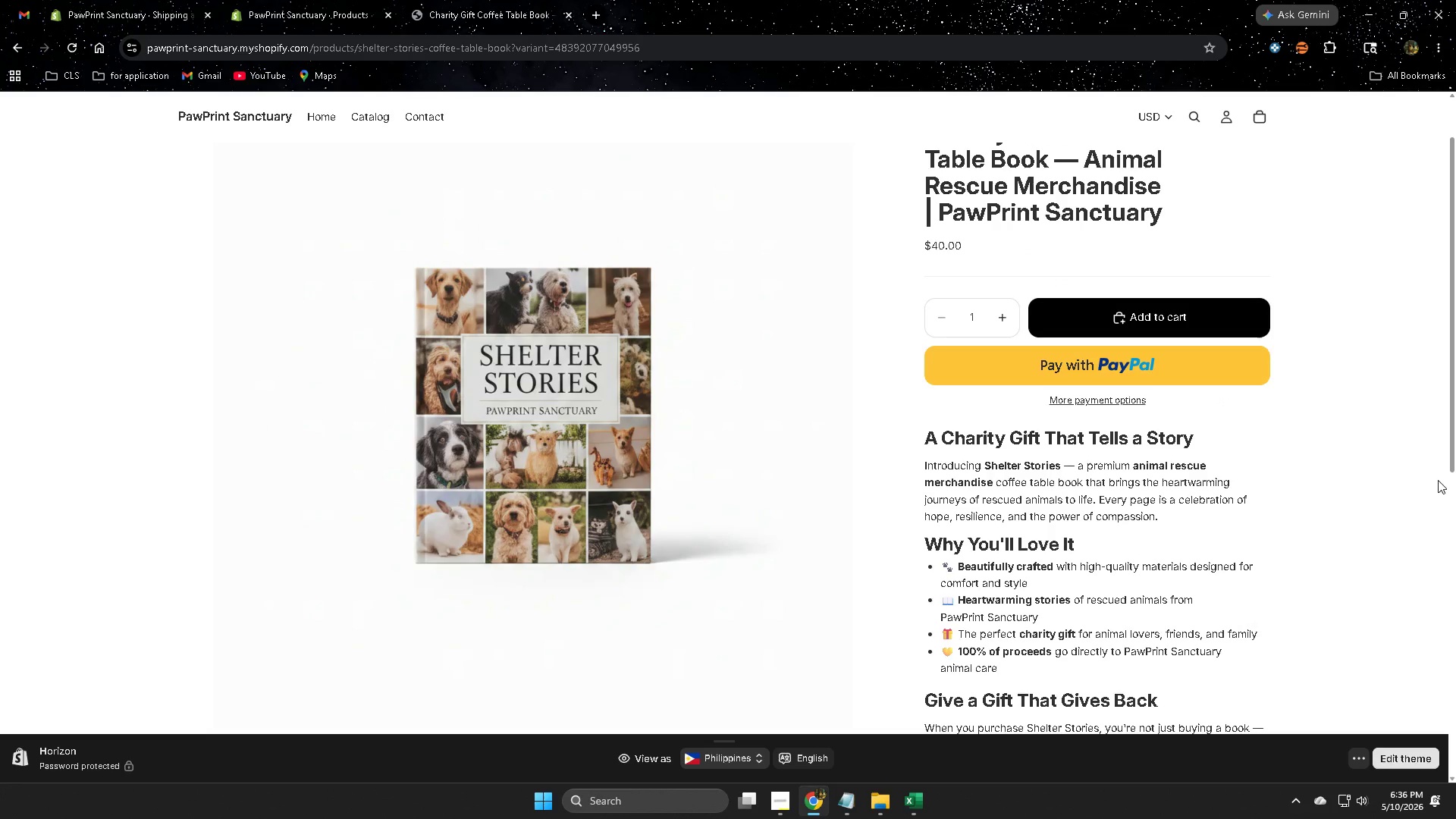 
scroll: coordinate [1438, 480], scroll_direction: down, amount: 1.0
 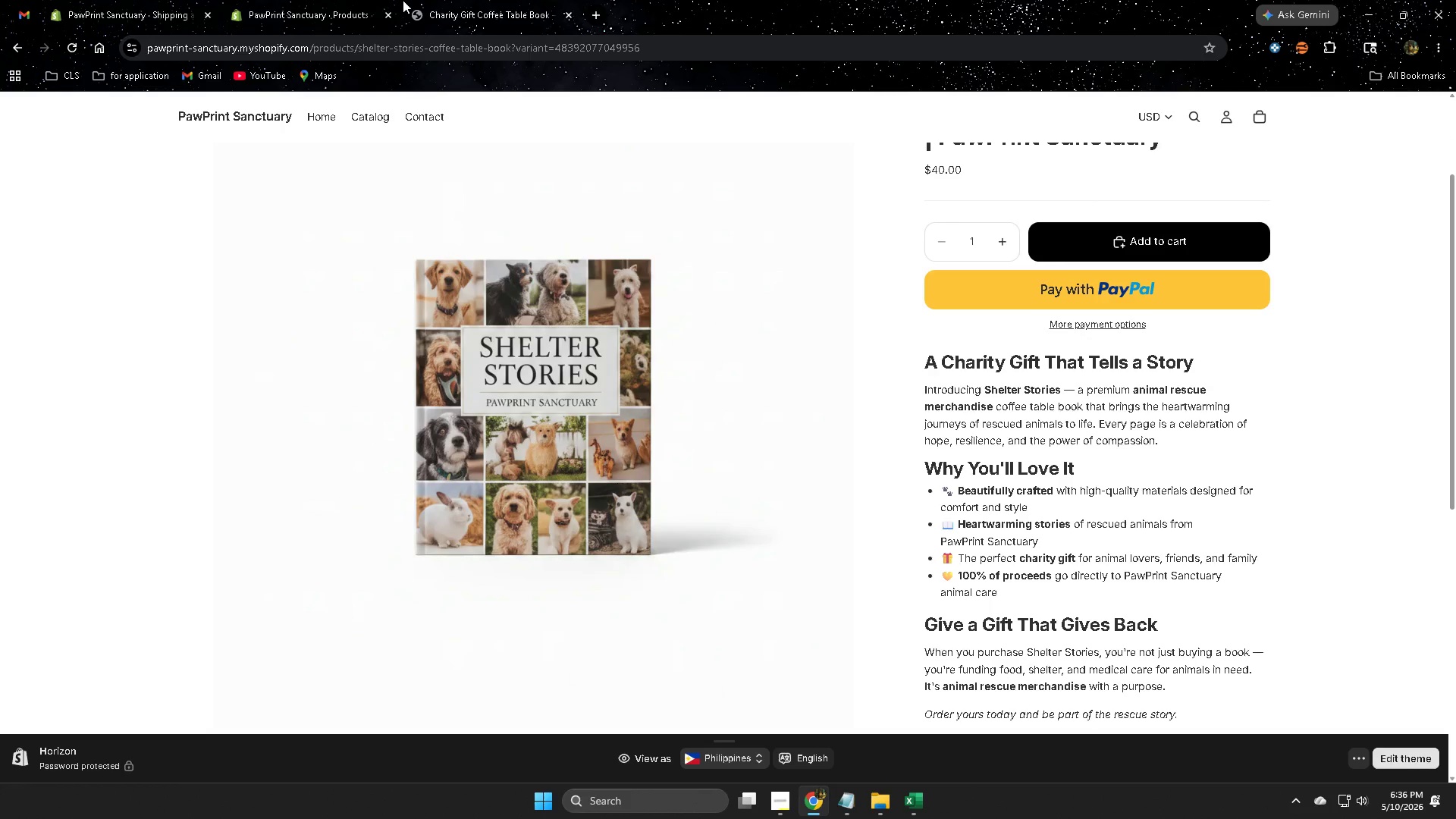 
left_click([472, 0])
 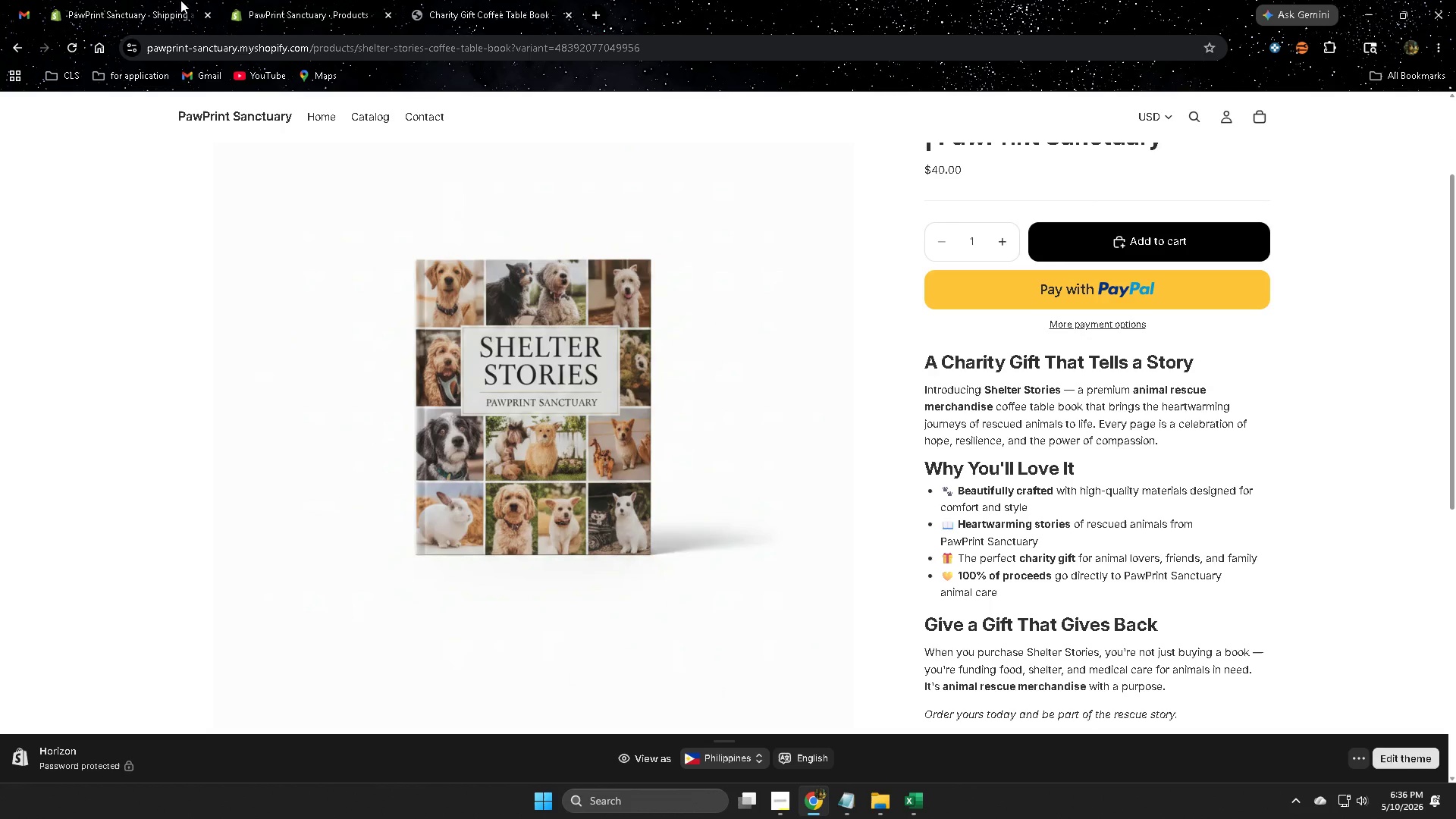 
left_click([281, 0])
 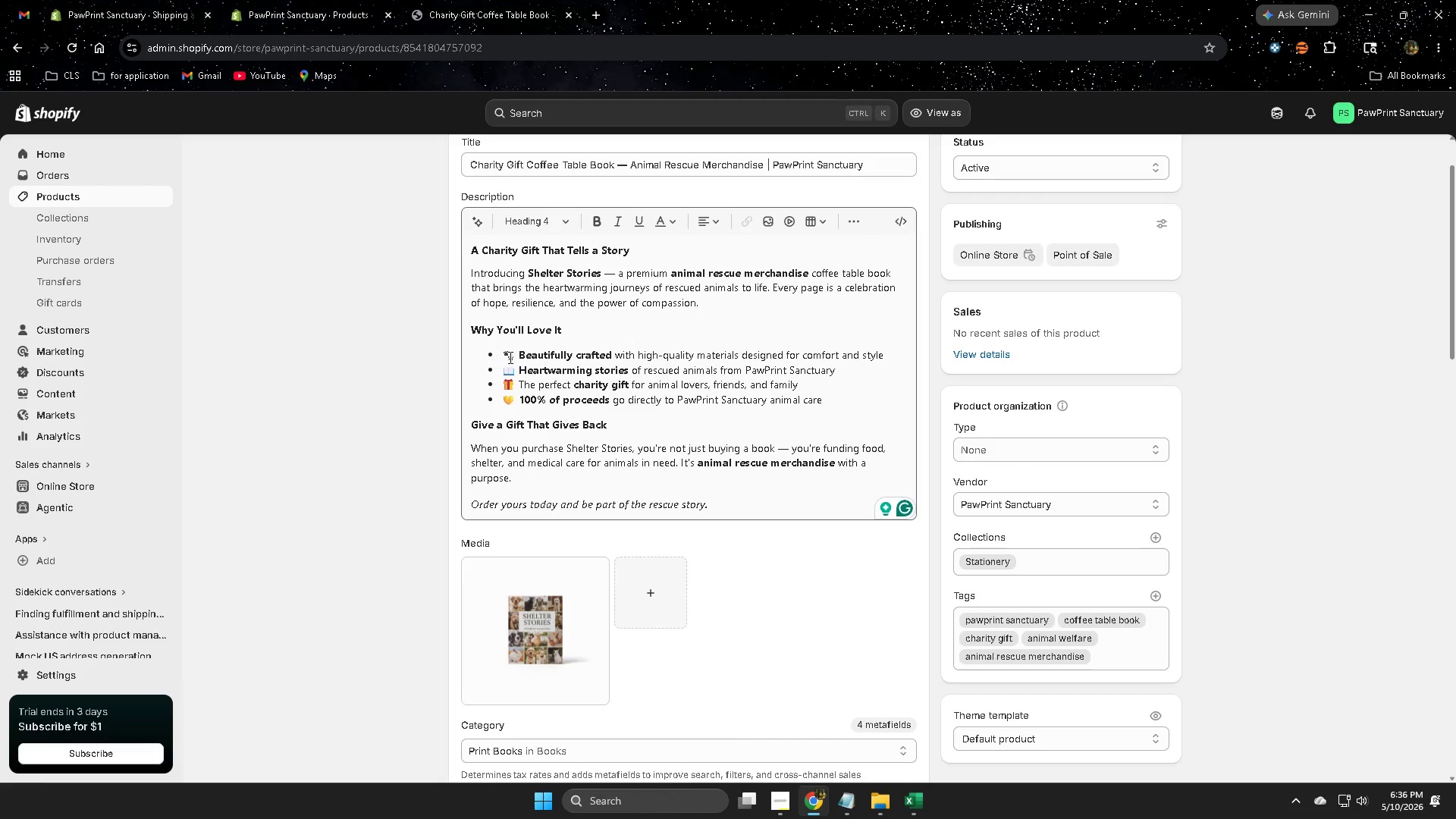 
left_click([515, 359])
 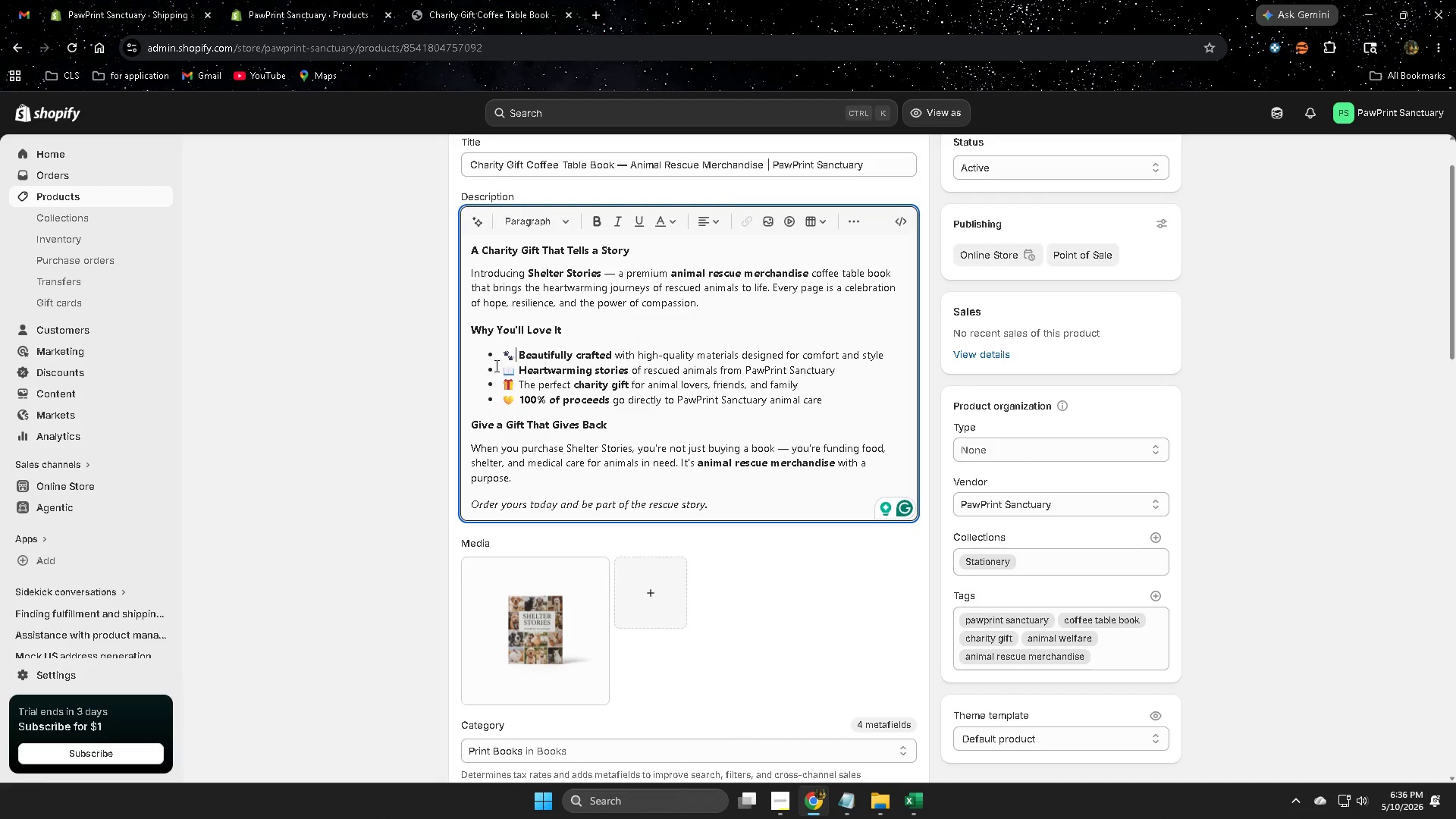 
key(Backspace)
 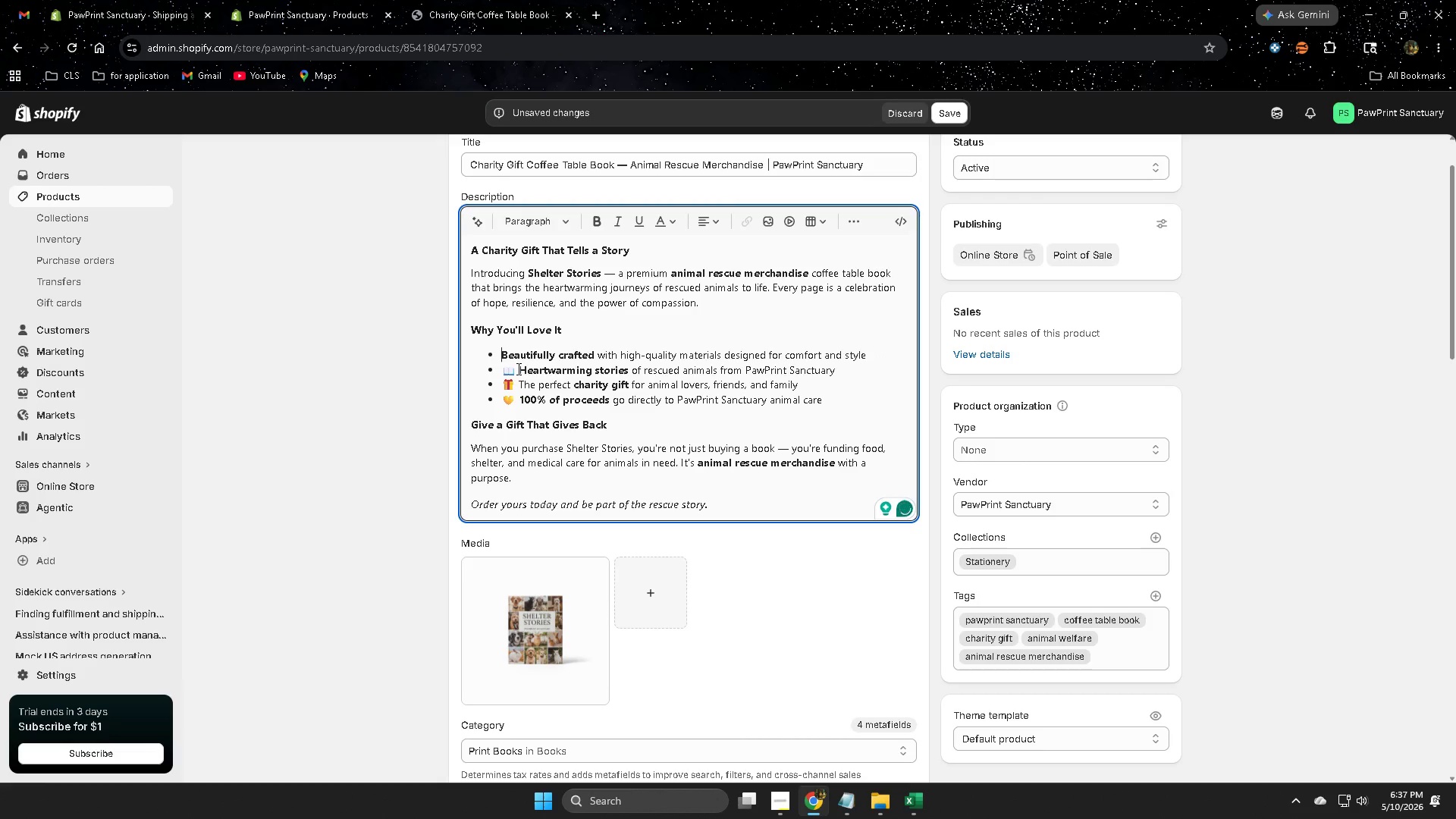 
left_click([517, 369])
 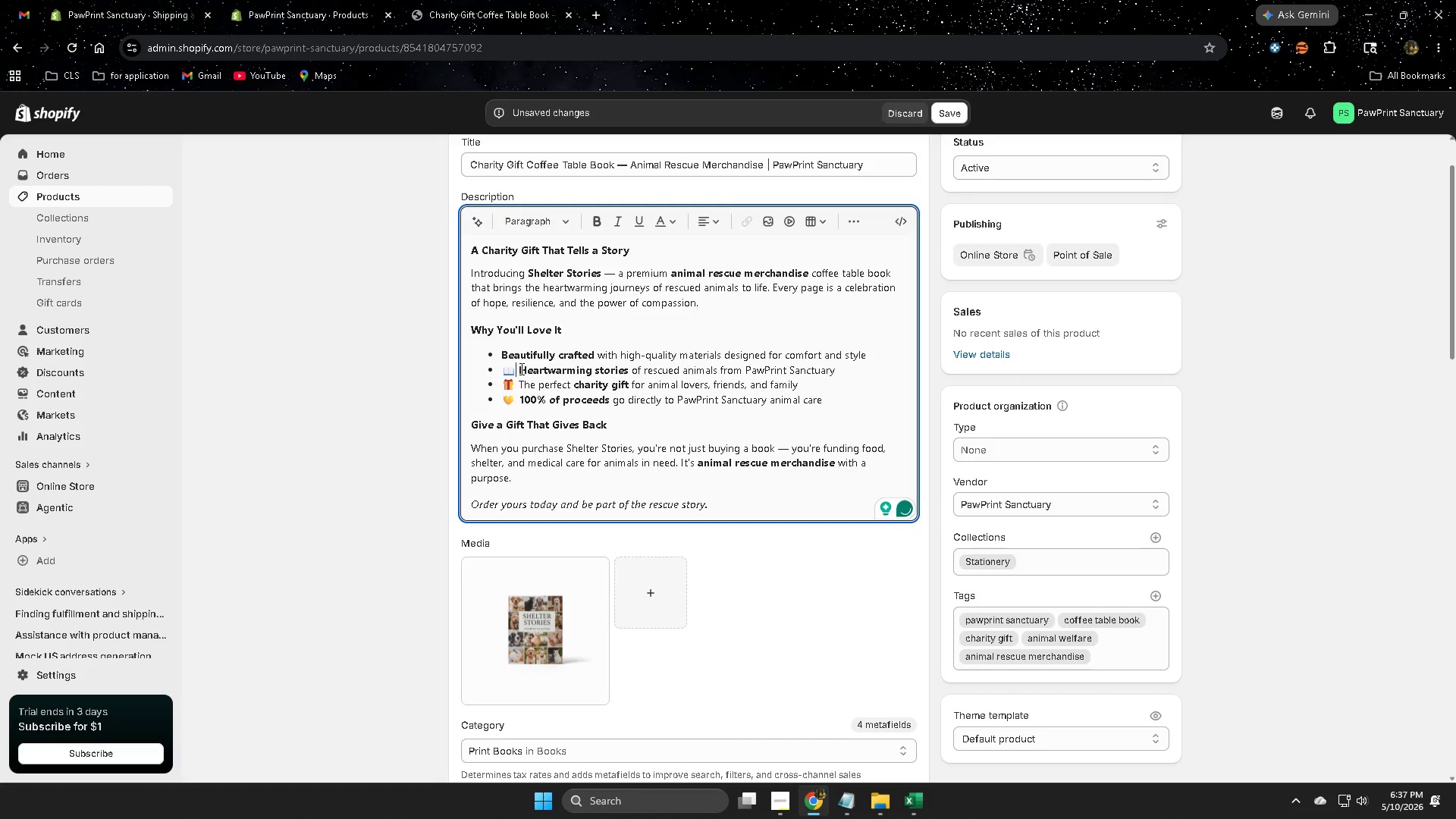 
key(Backspace)
 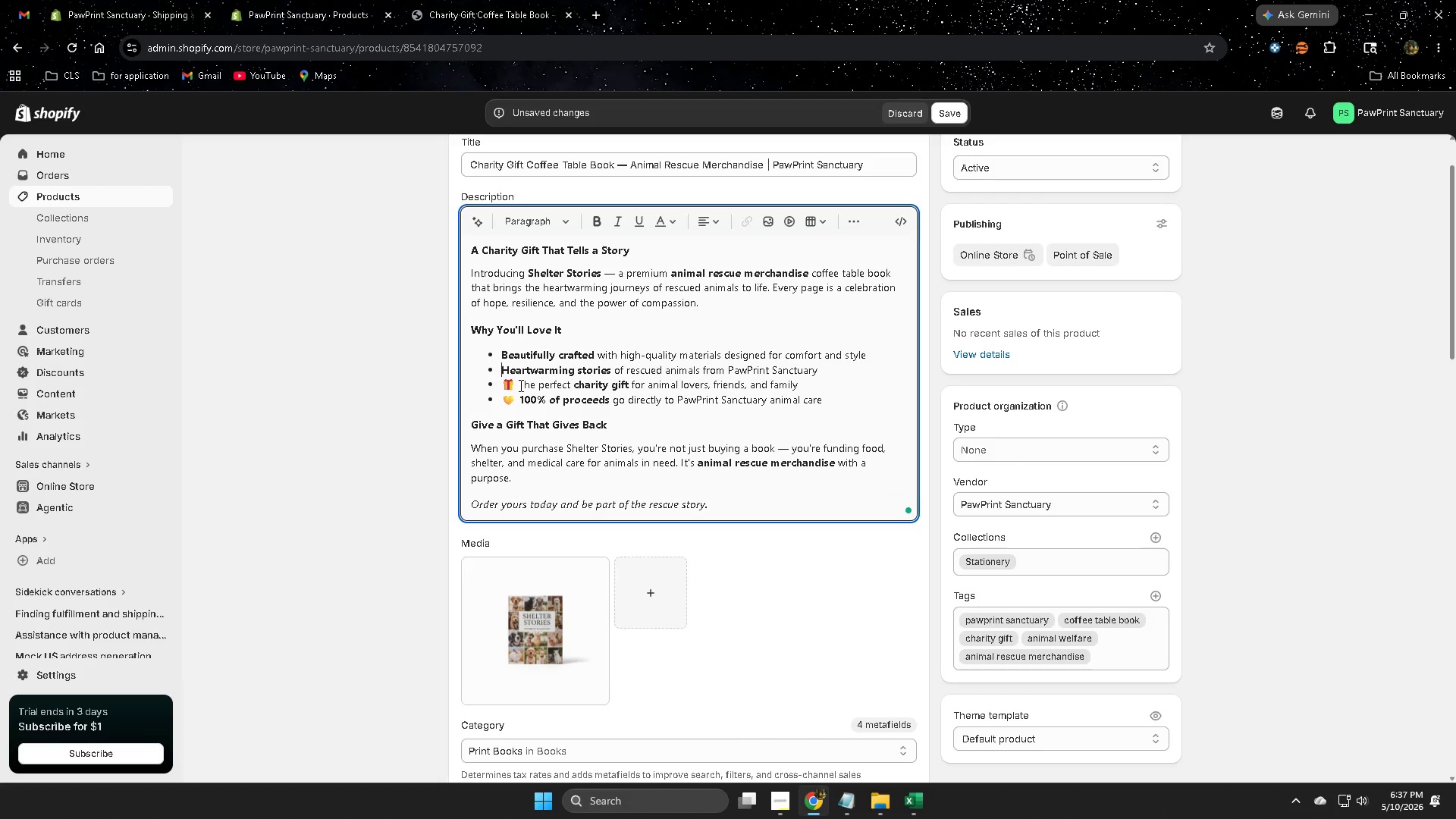 
left_click([519, 385])
 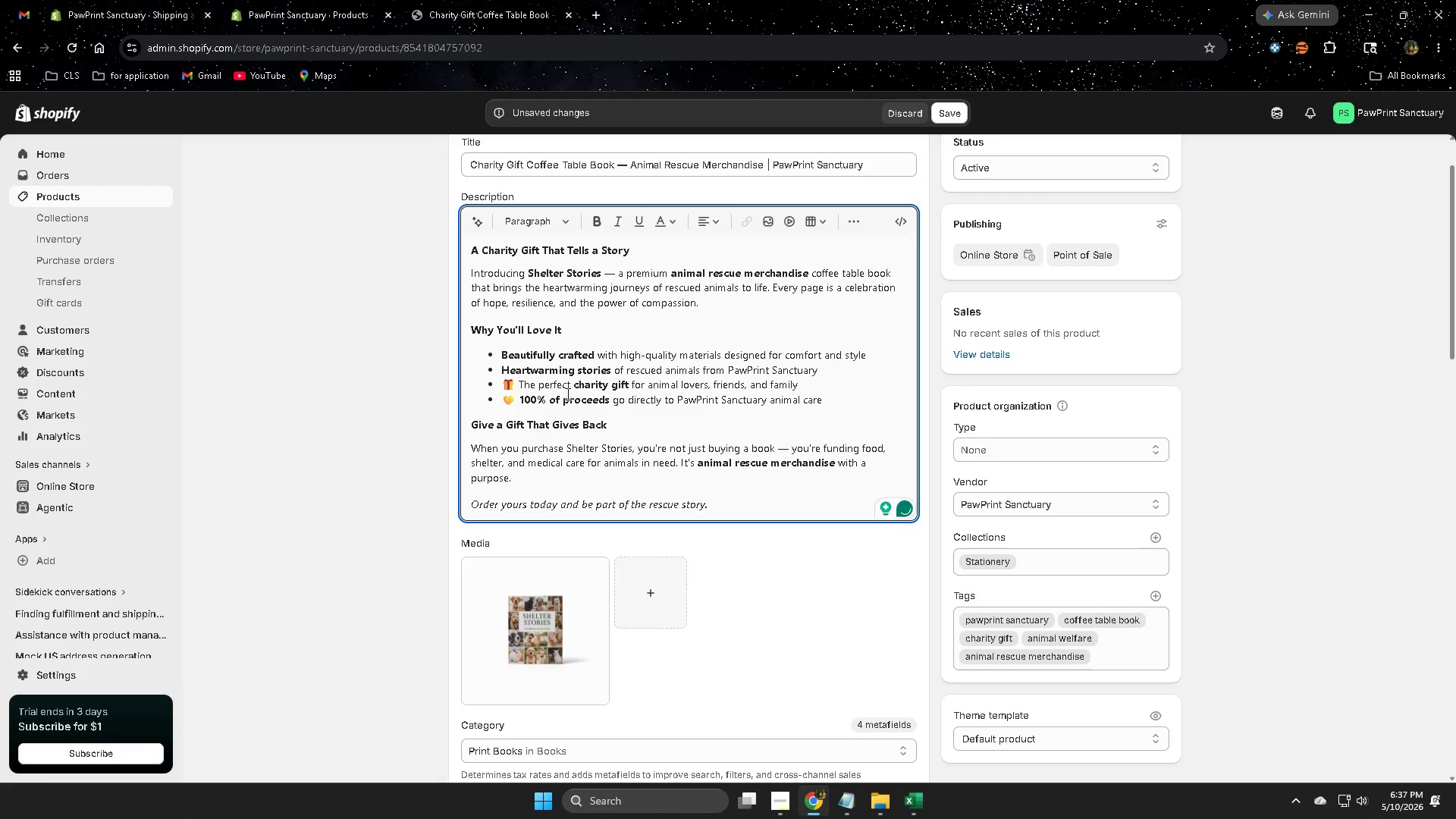 
key(Backspace)
 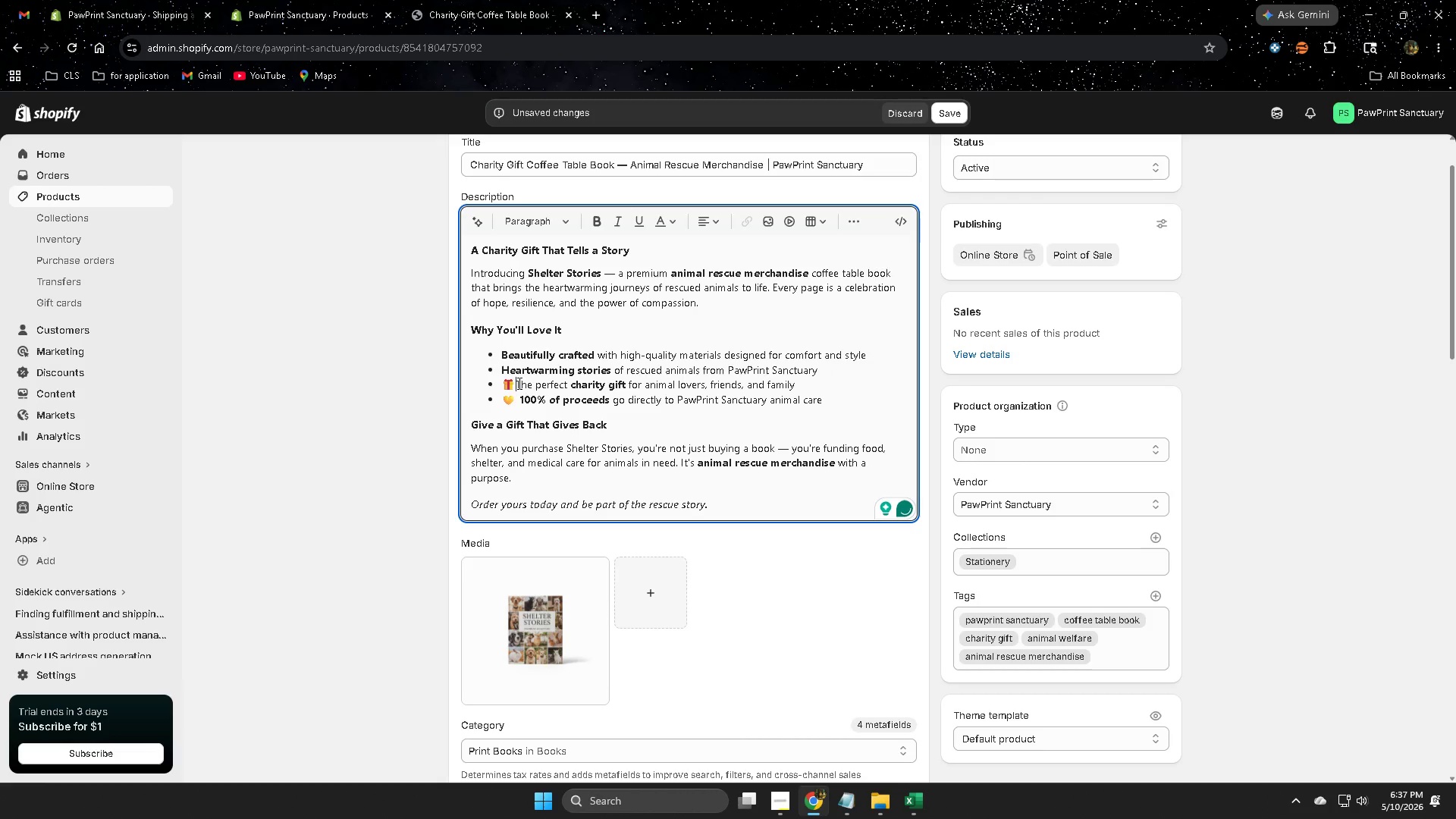 
key(Backspace)
 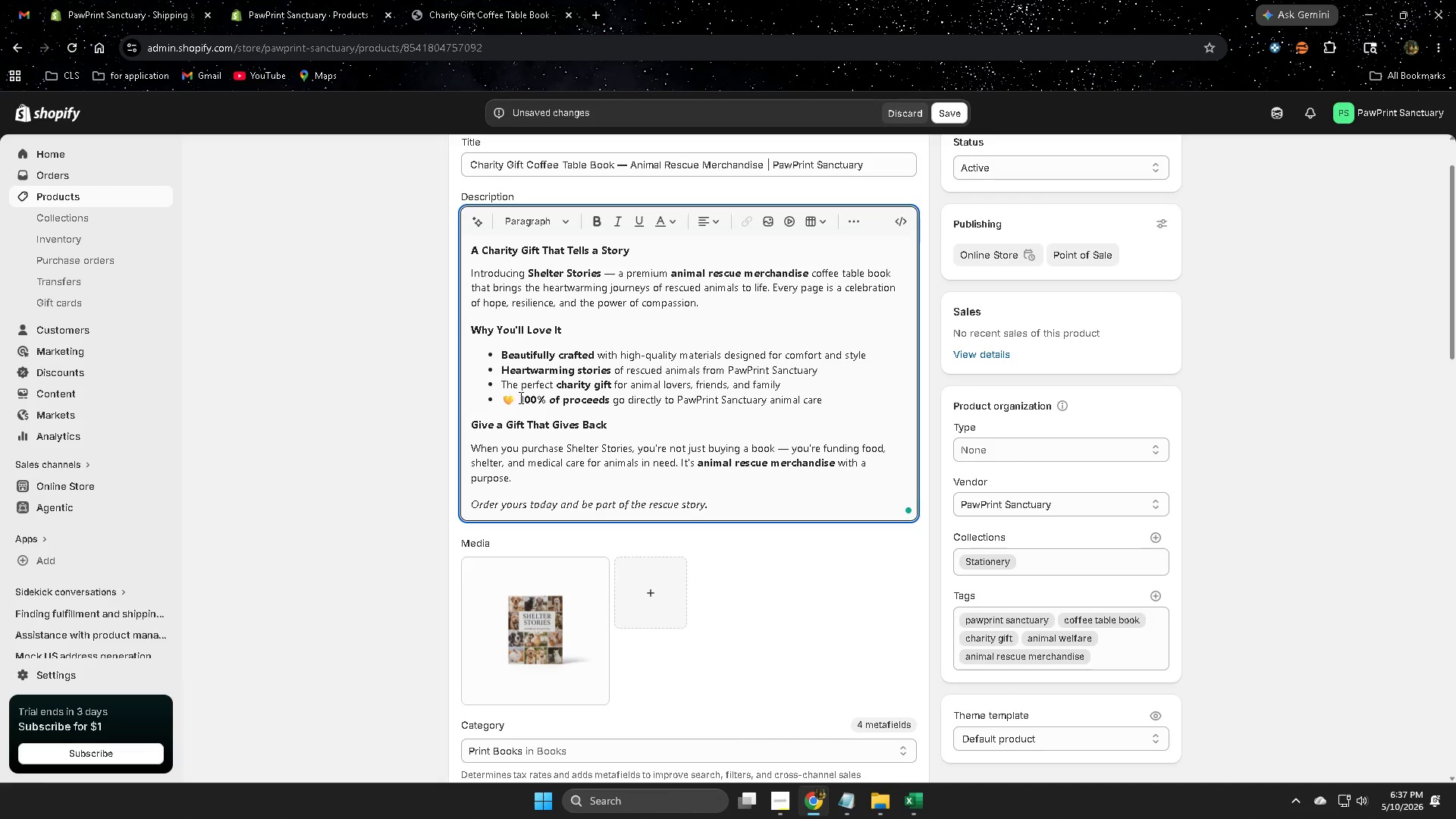 
left_click([518, 398])
 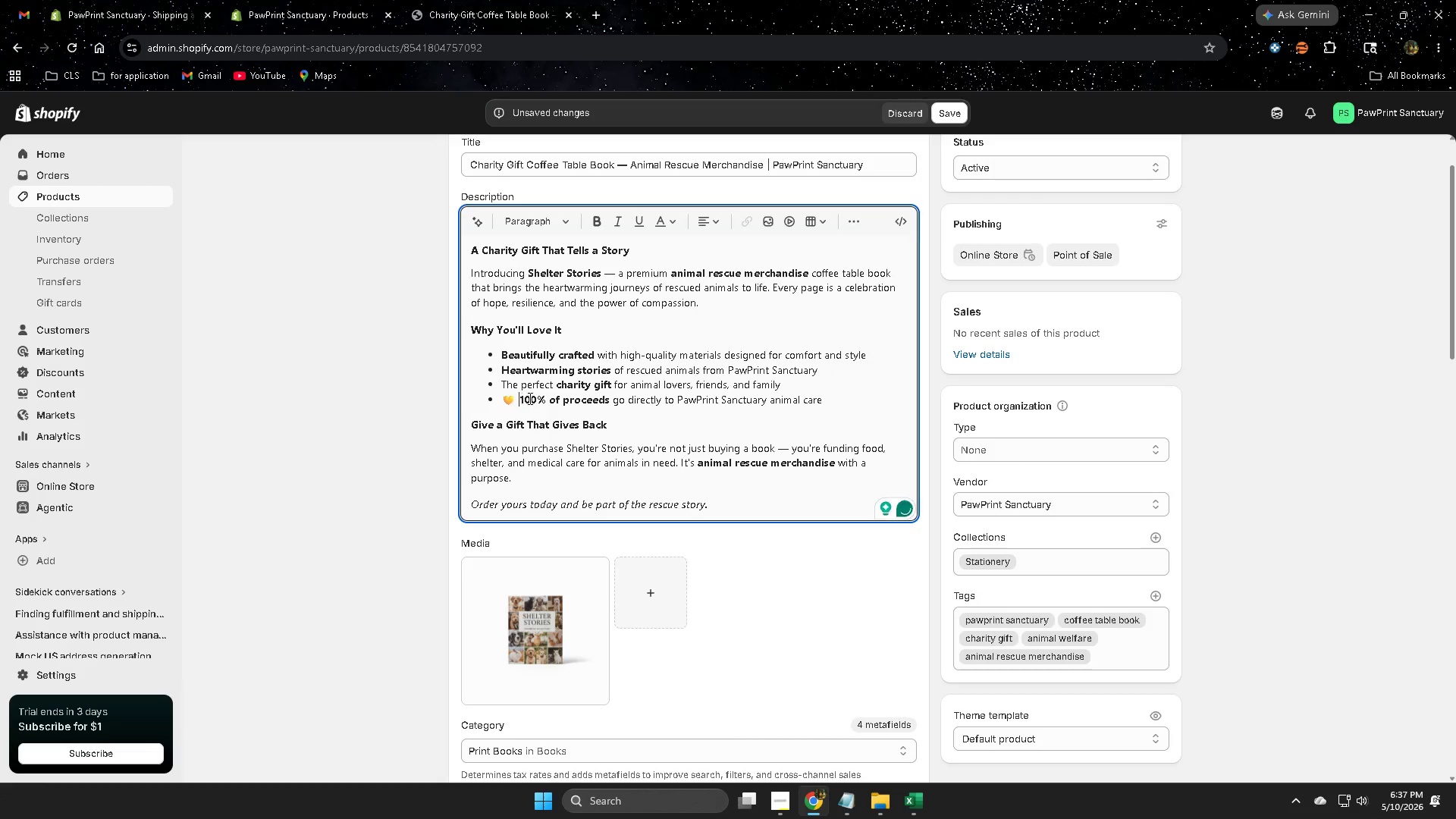 
key(Backspace)
 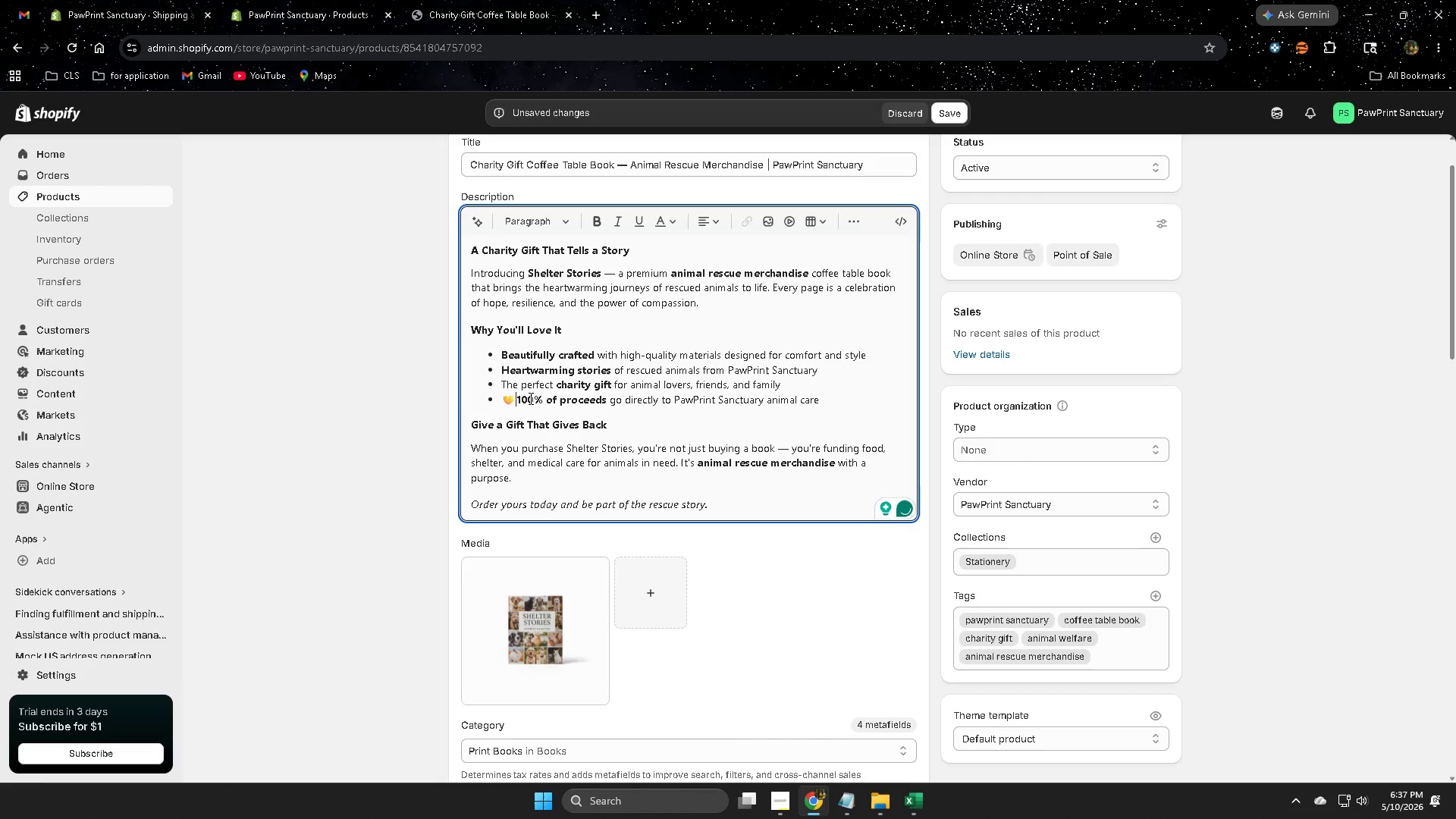 
key(Backspace)
 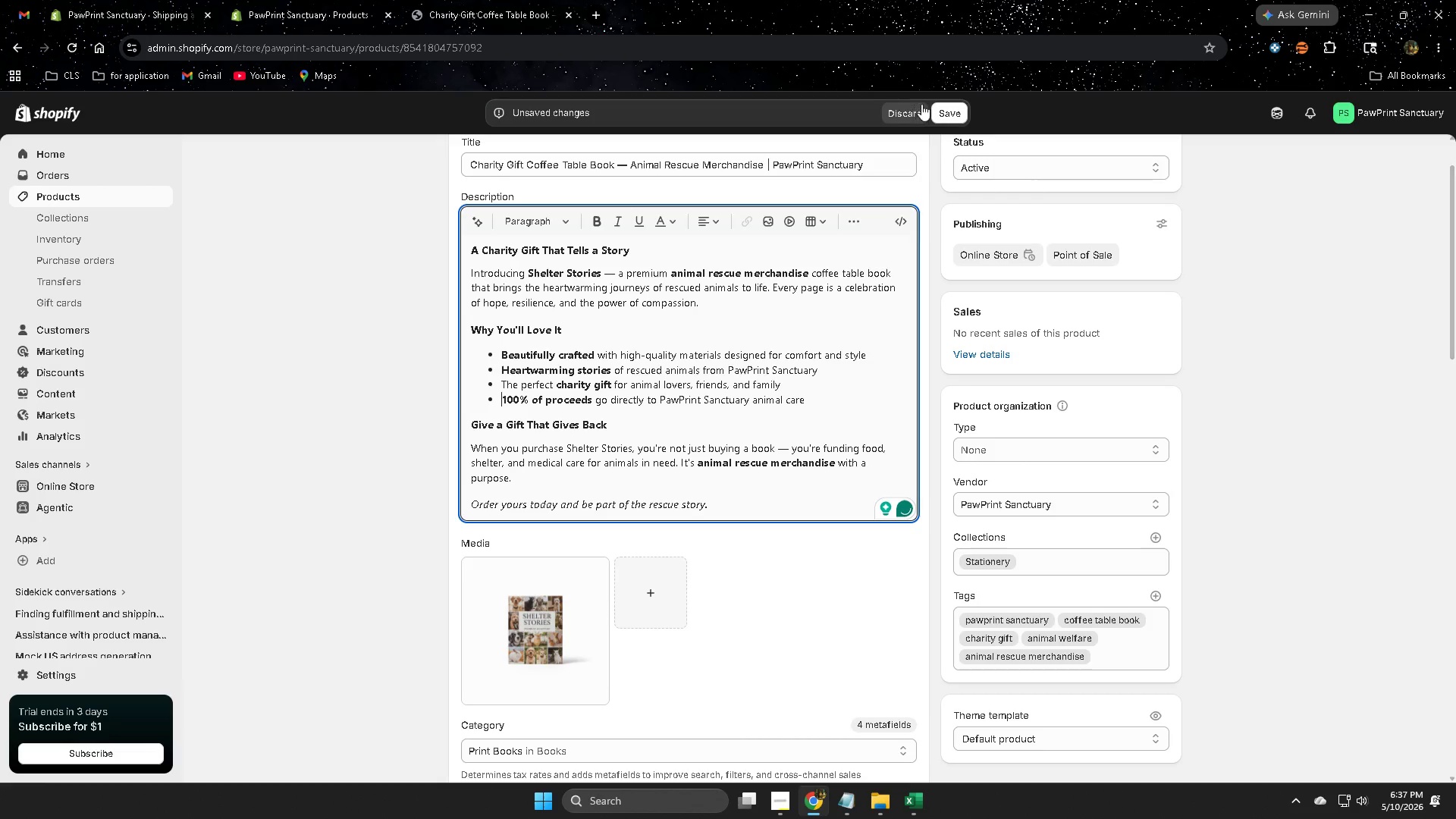 
left_click([945, 109])
 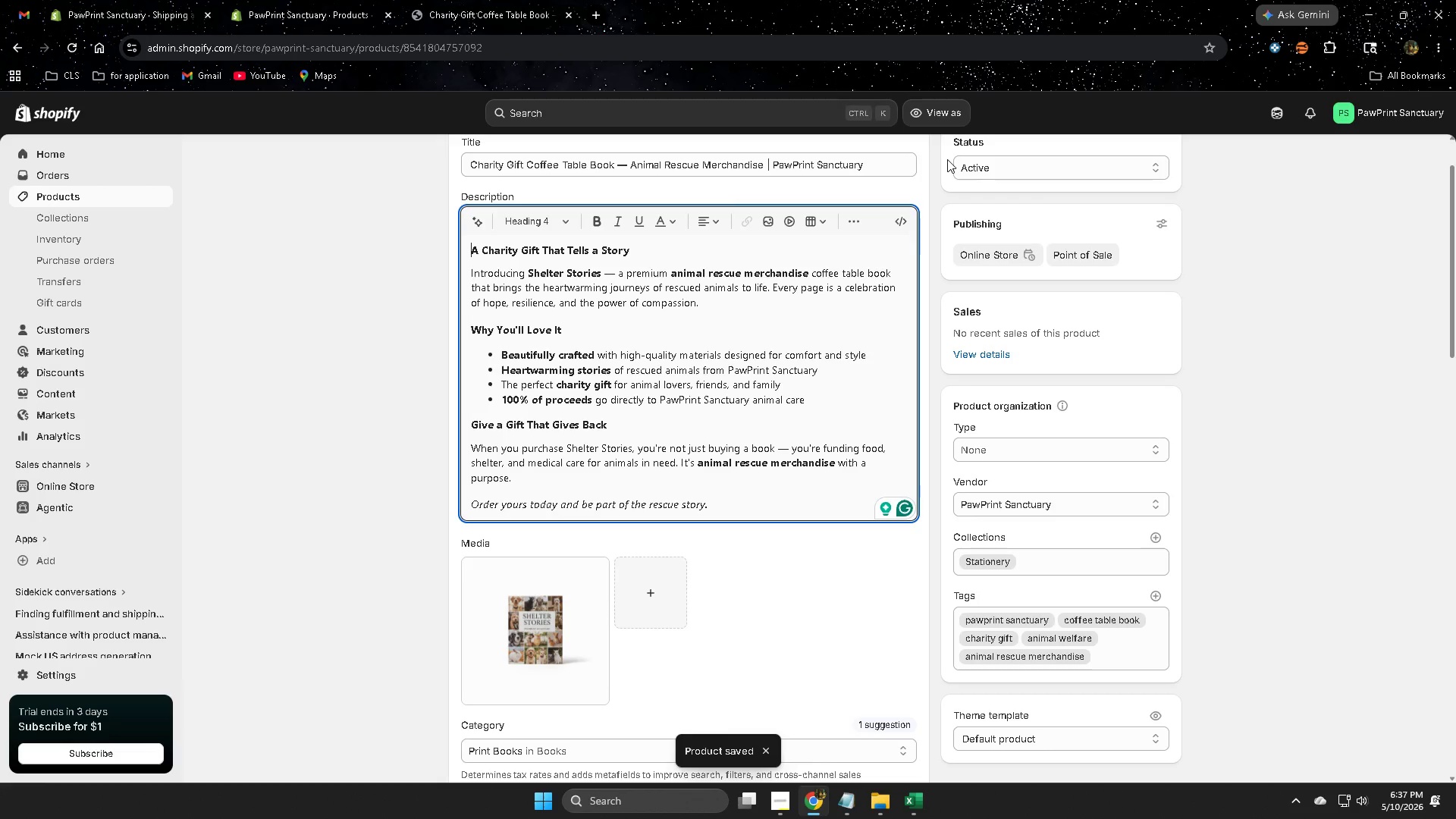 
wait(5.19)
 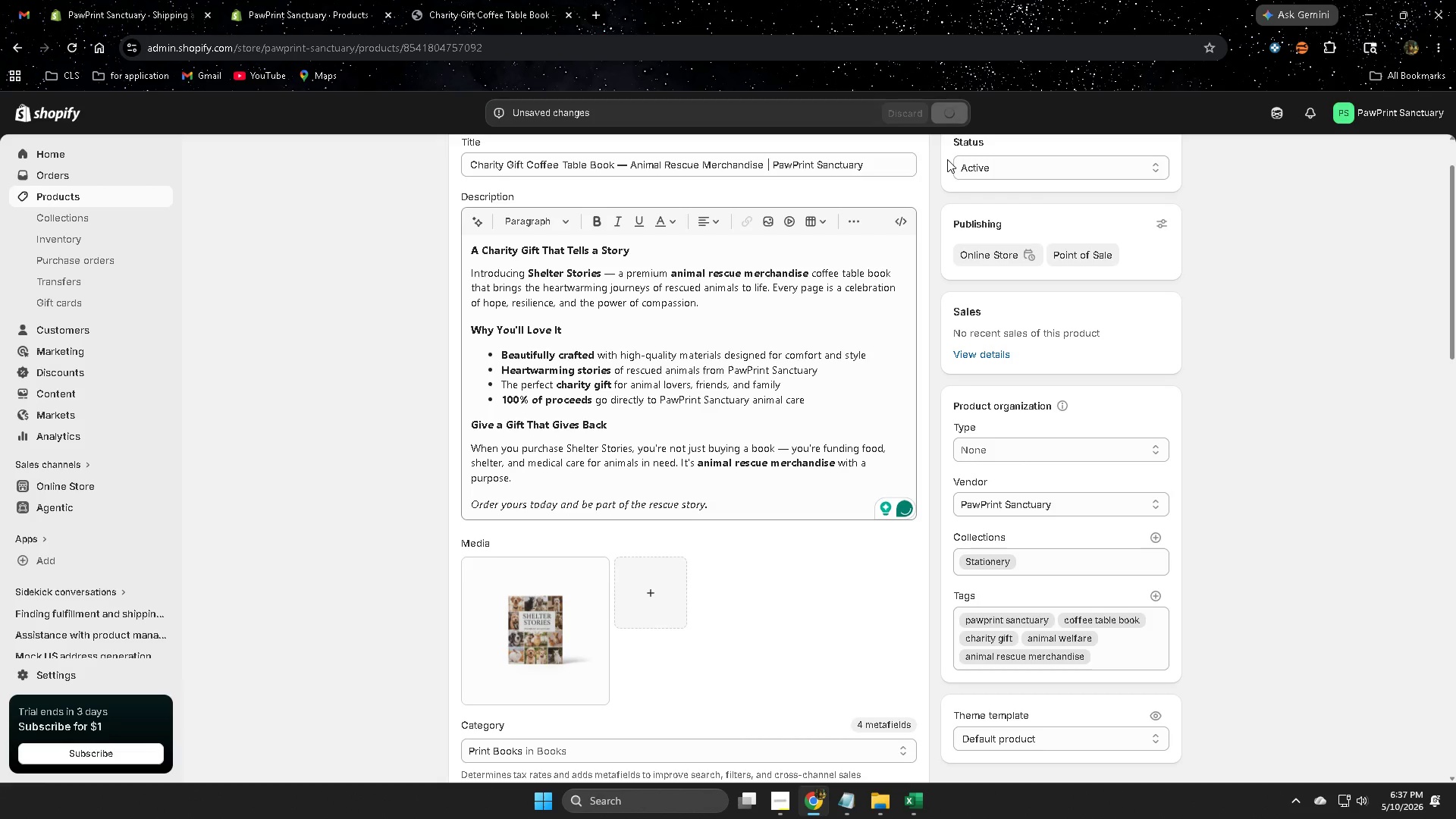 
scroll: coordinate [691, 447], scroll_direction: down, amount: 7.0
 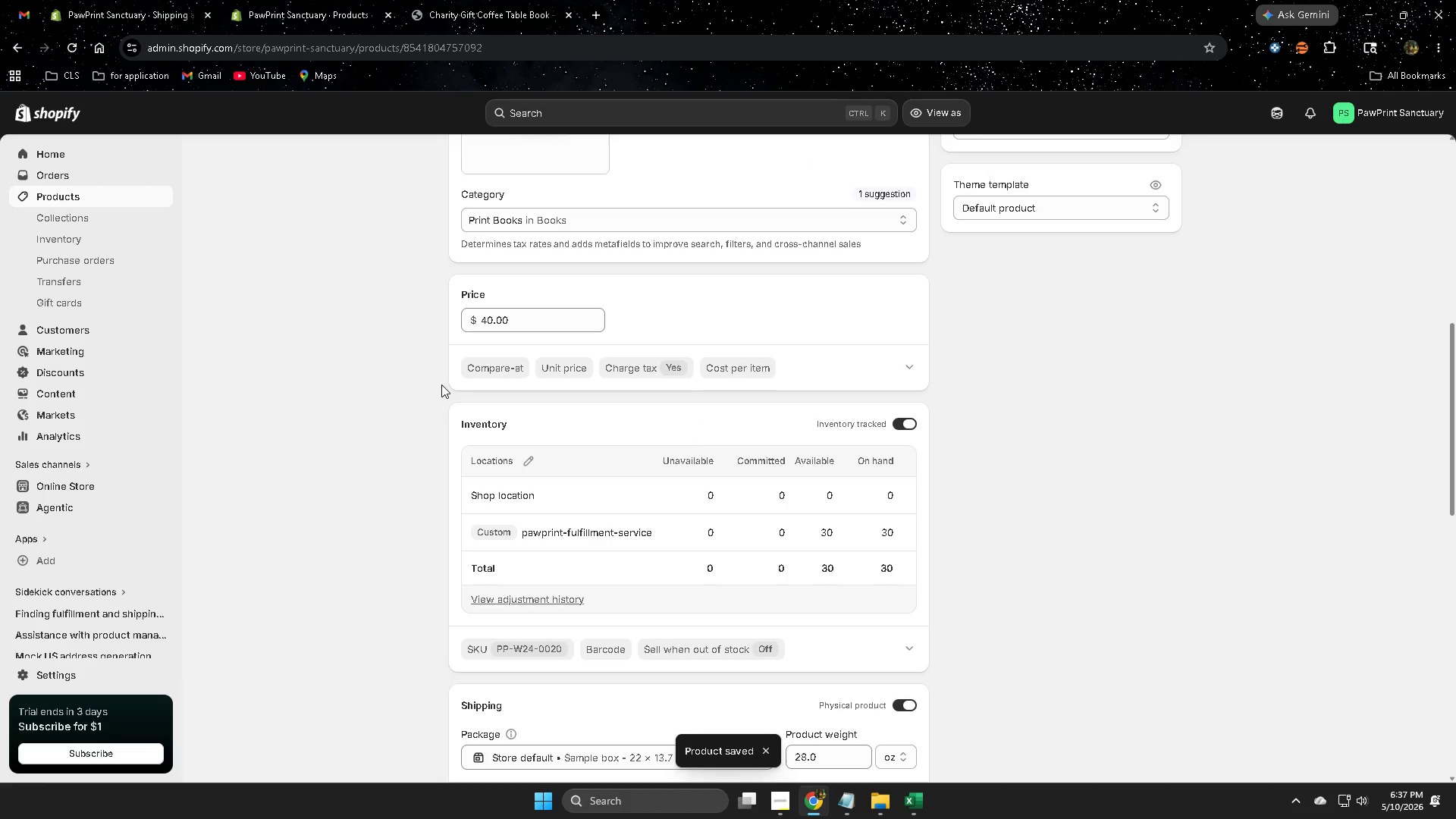 
scroll: coordinate [438, 381], scroll_direction: up, amount: 9.0
 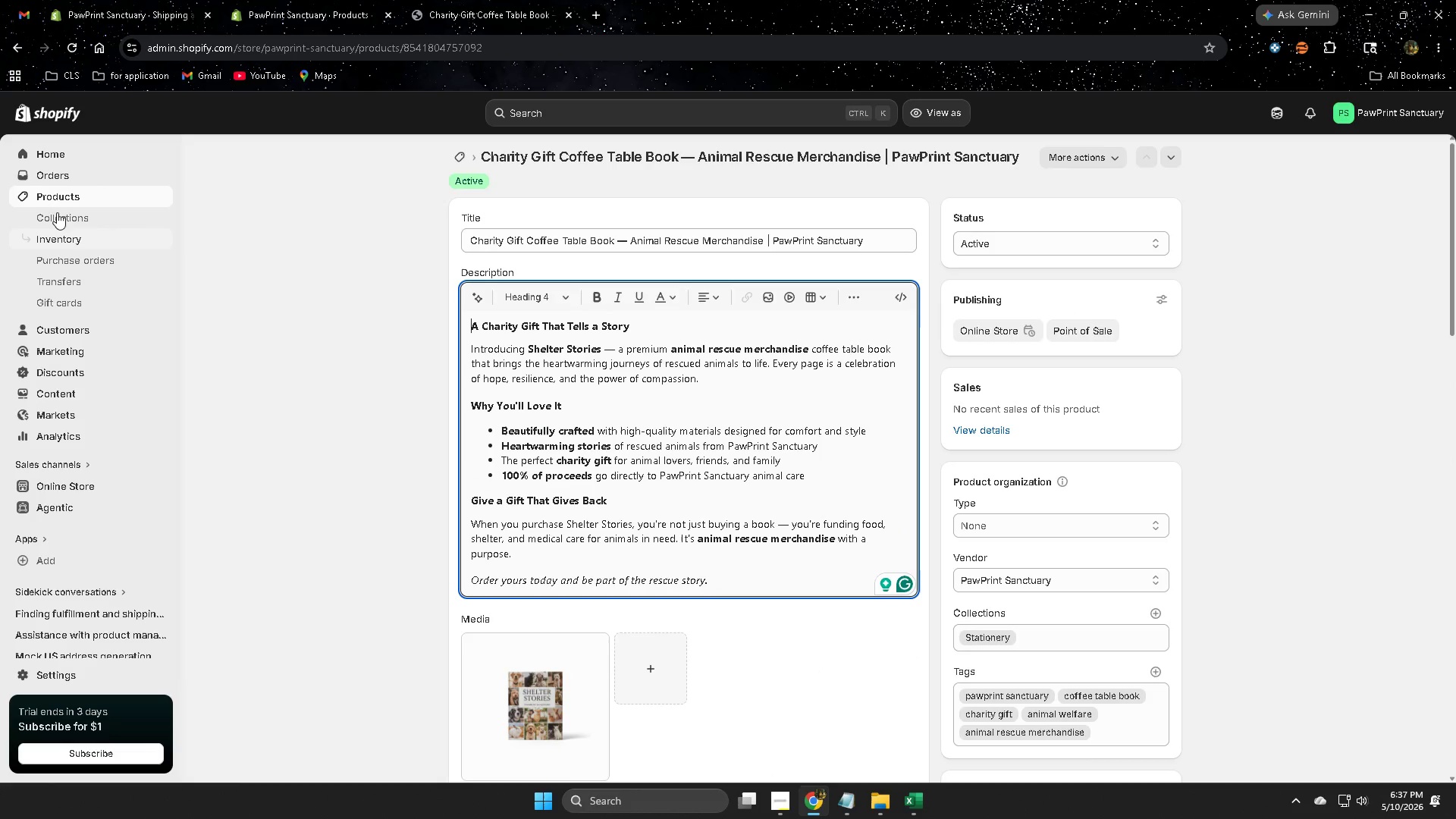 
left_click([55, 190])
 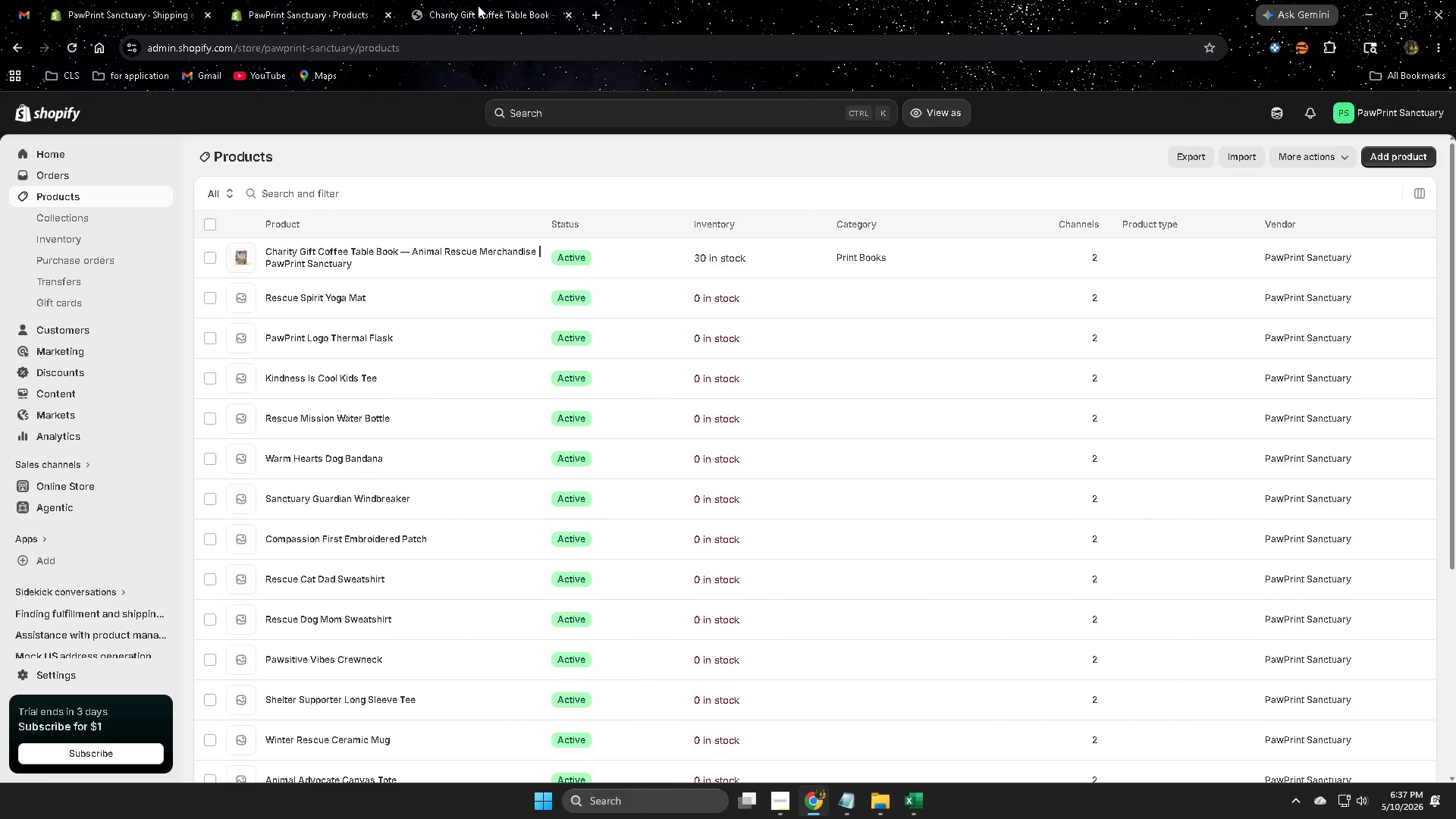 
left_click([76, 48])
 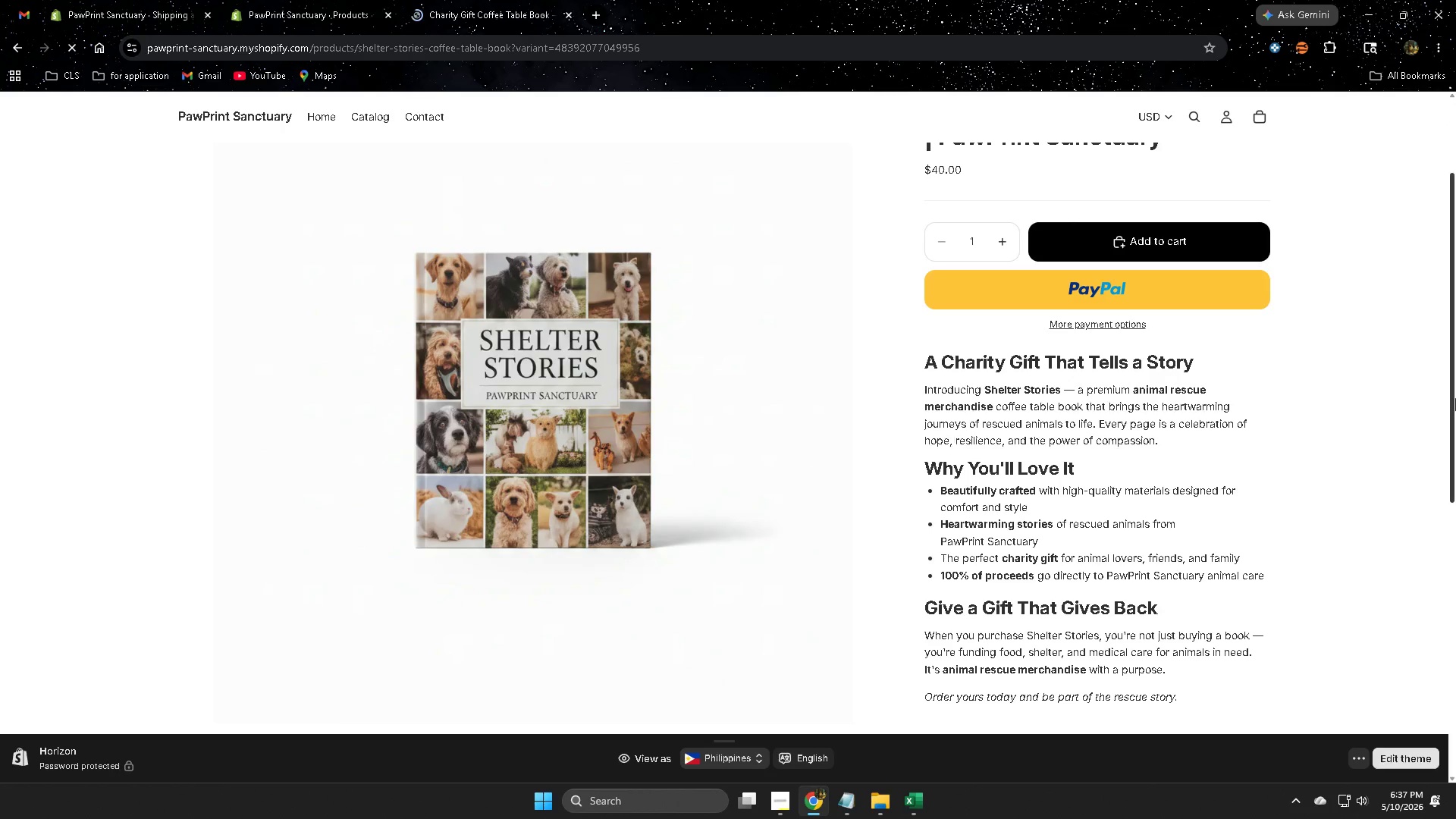 
scroll: coordinate [1410, 415], scroll_direction: down, amount: 2.0
 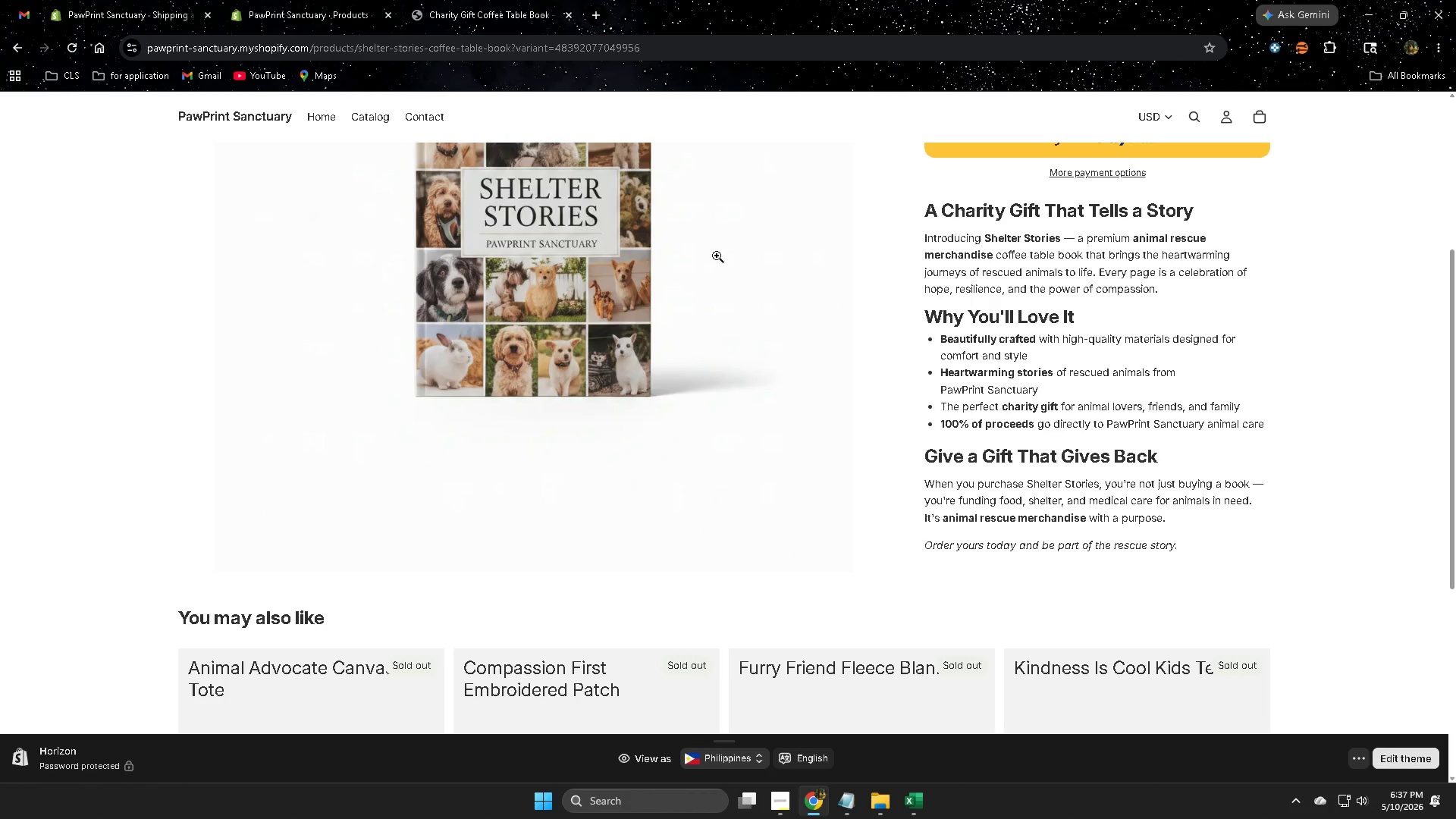 
left_click([324, 0])
 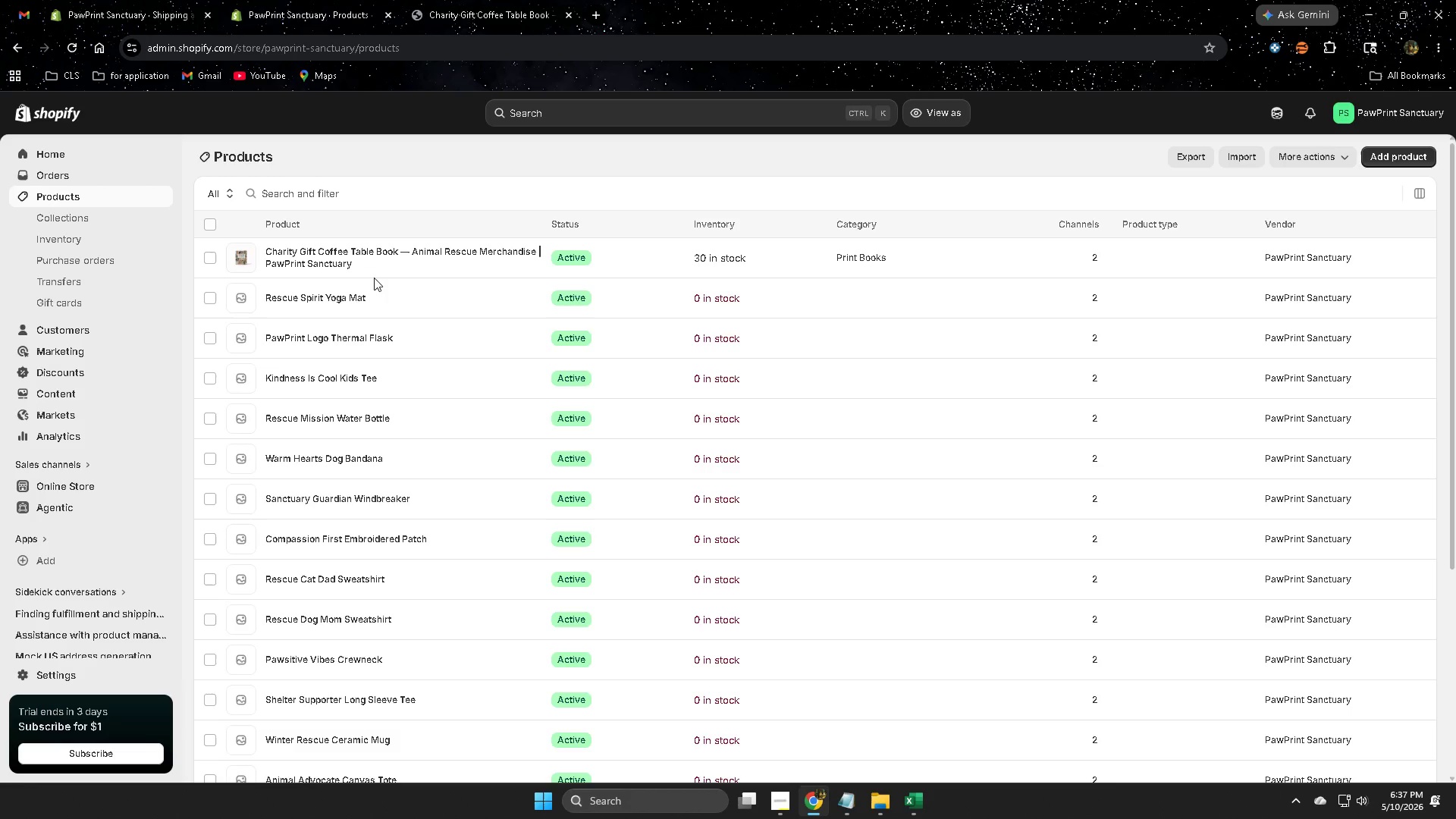 
left_click([419, 260])
 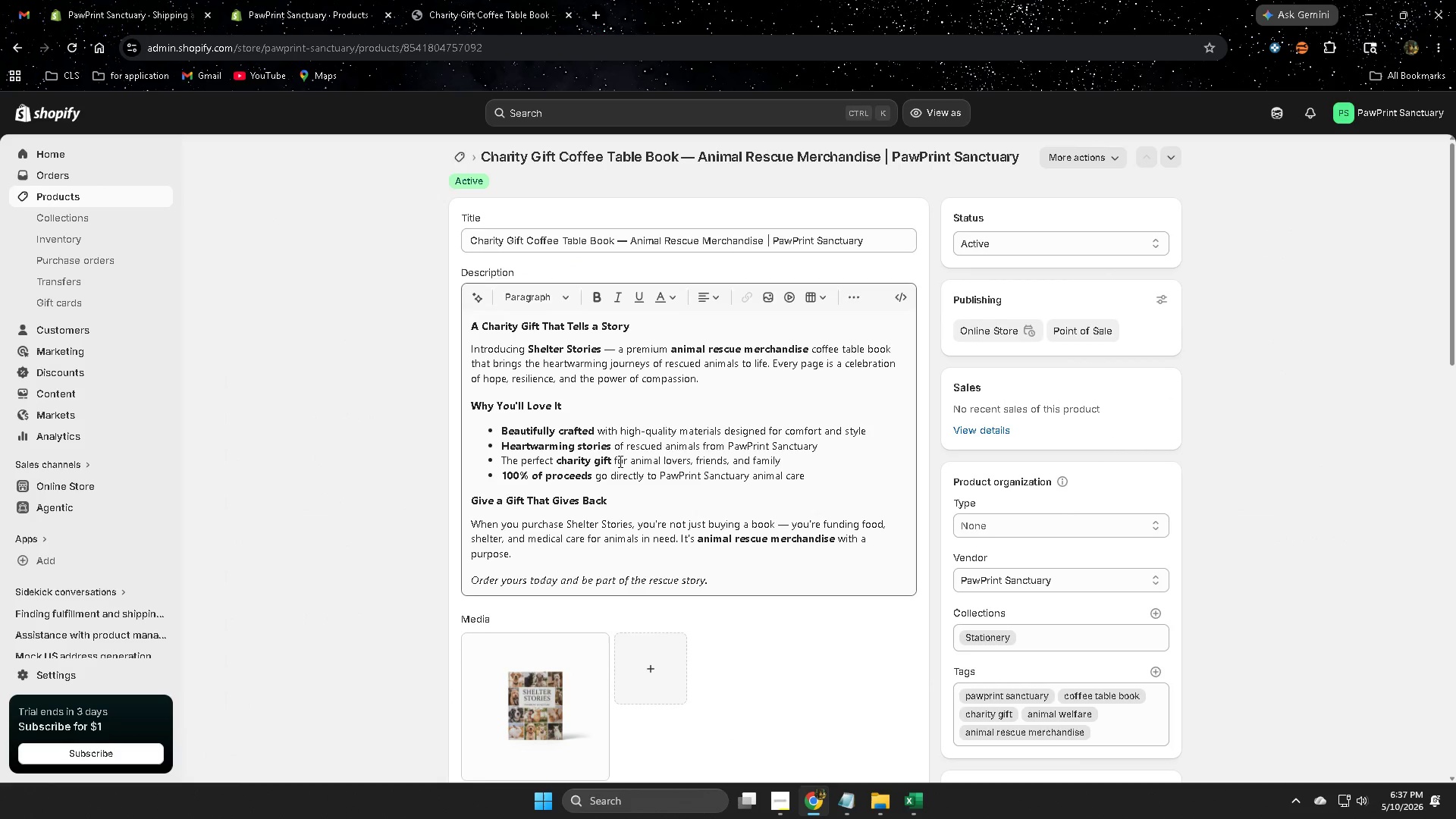 
left_click_drag(start_coordinate=[563, 405], to_coordinate=[472, 397])
 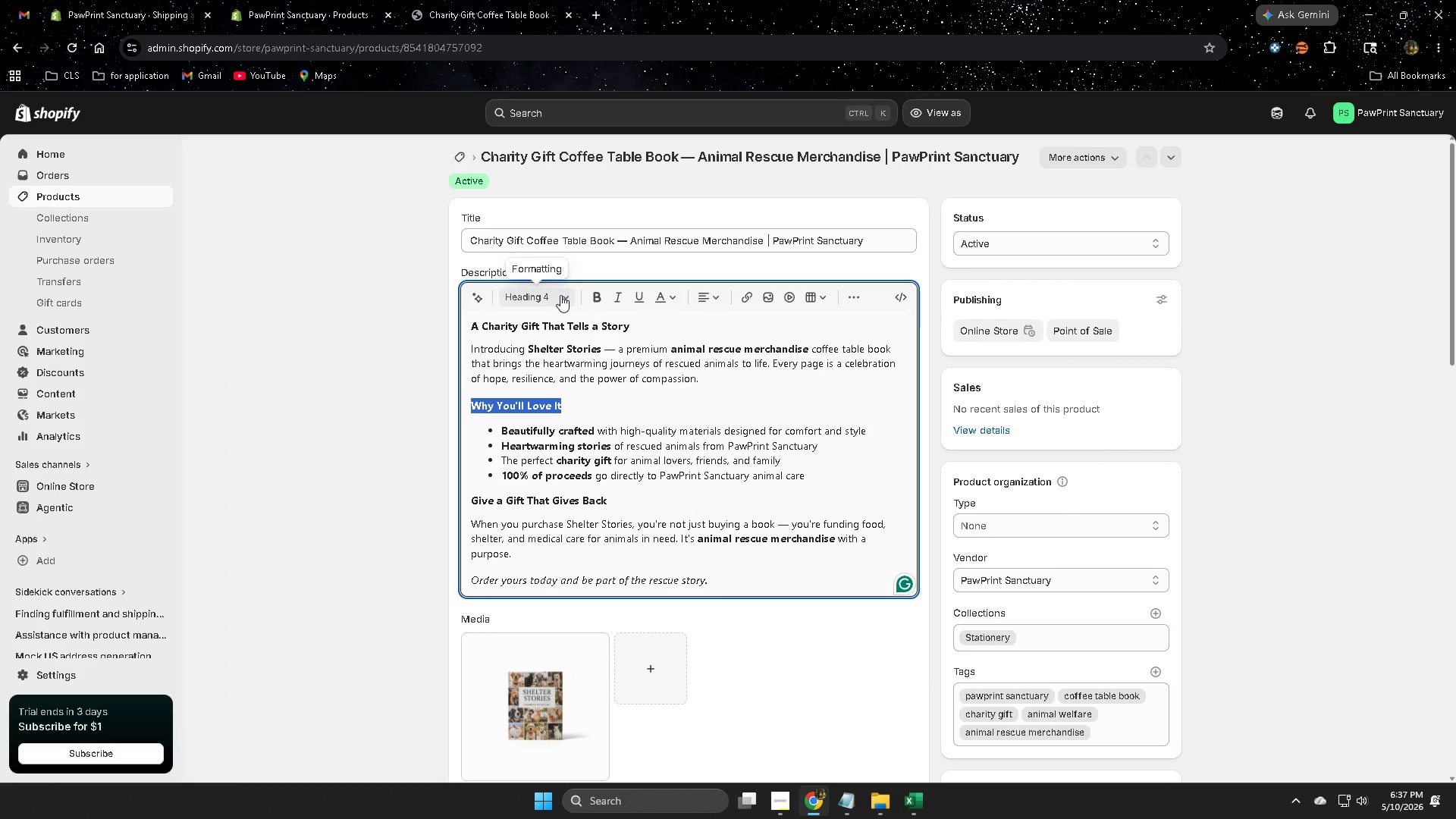 
left_click([560, 295])
 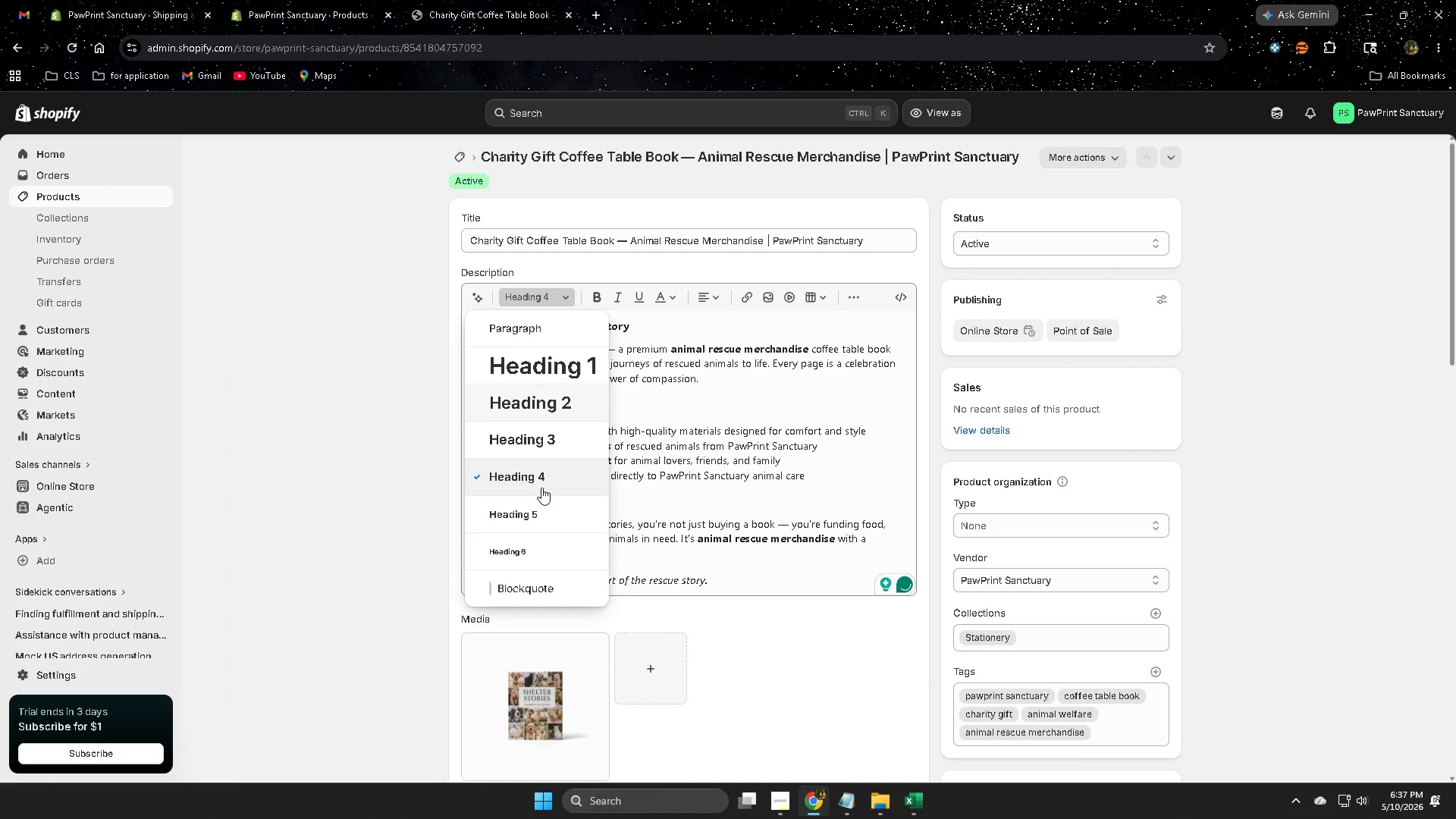 
left_click([535, 516])
 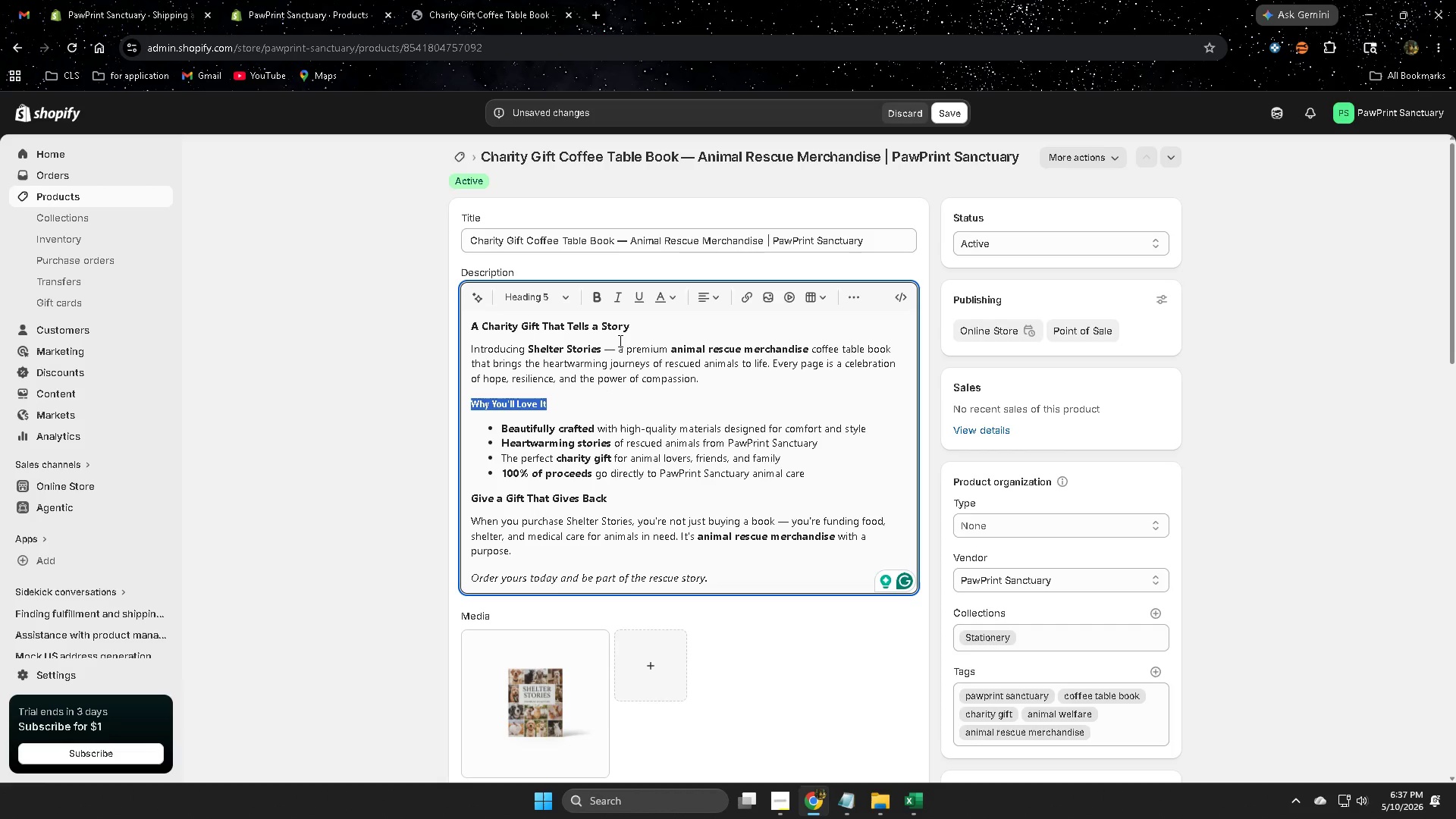 
left_click([660, 393])
 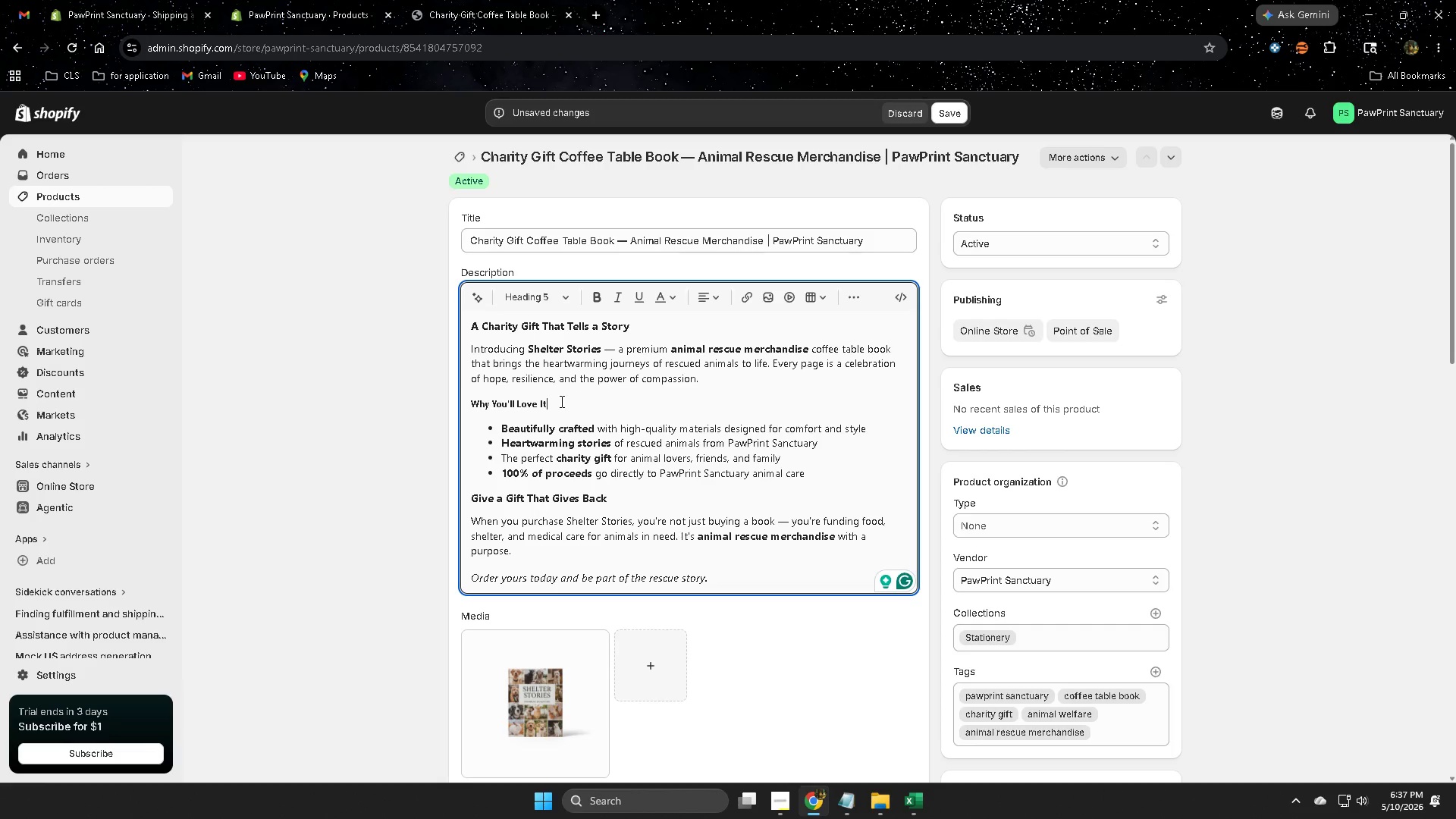 
left_click([911, 118])
 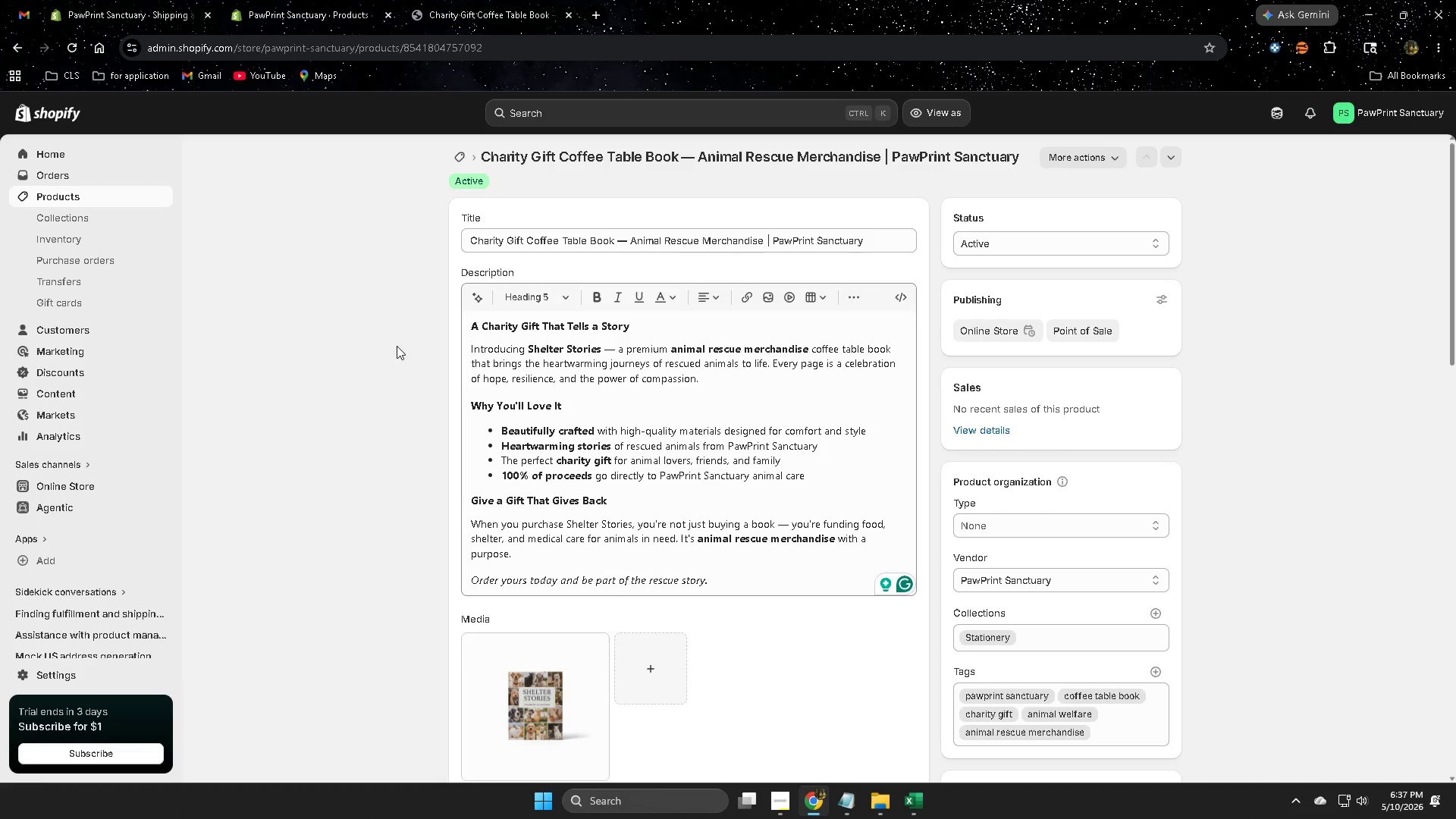 
scroll: coordinate [631, 370], scroll_direction: down, amount: 1.0
 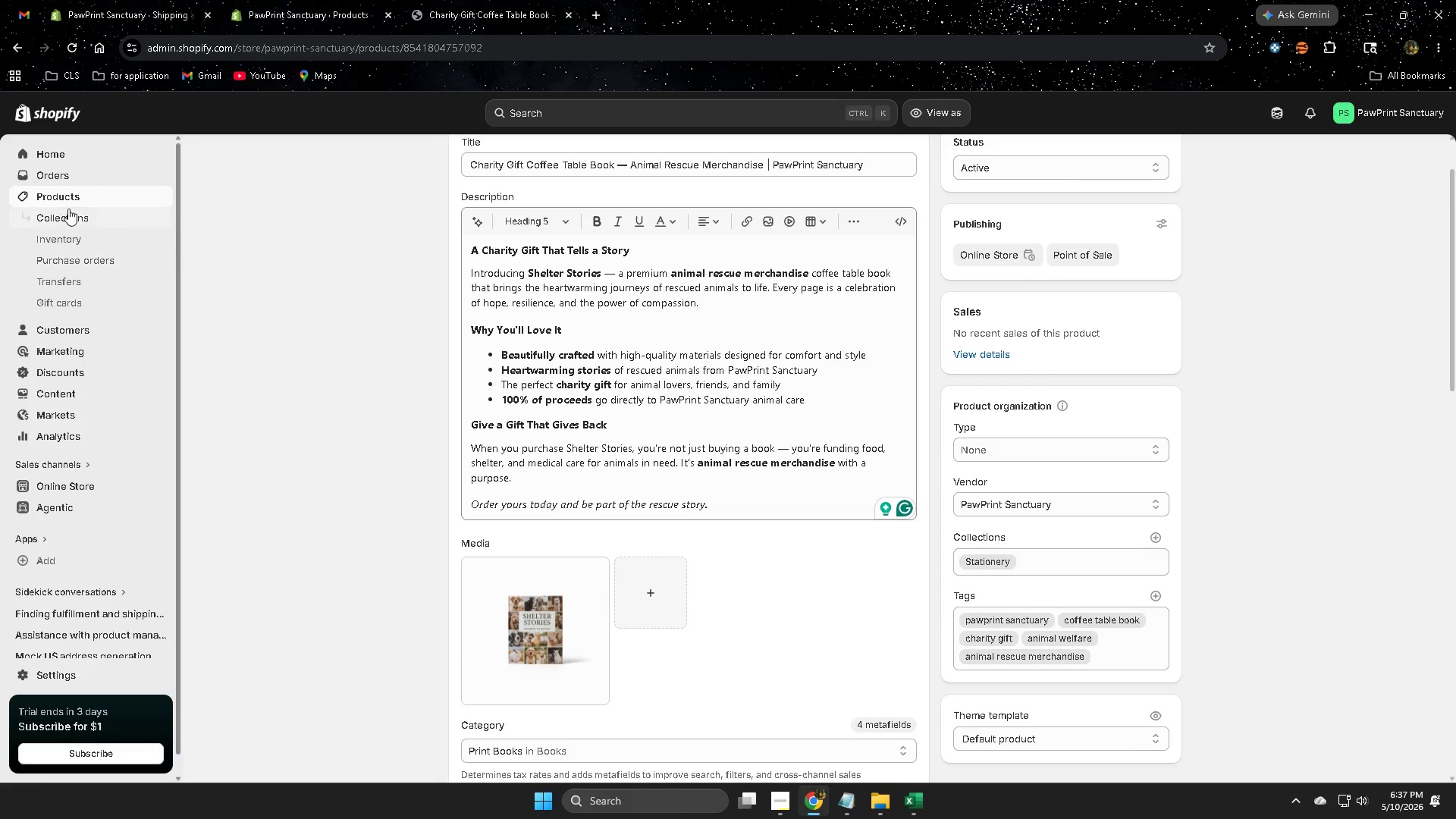 
left_click([69, 202])
 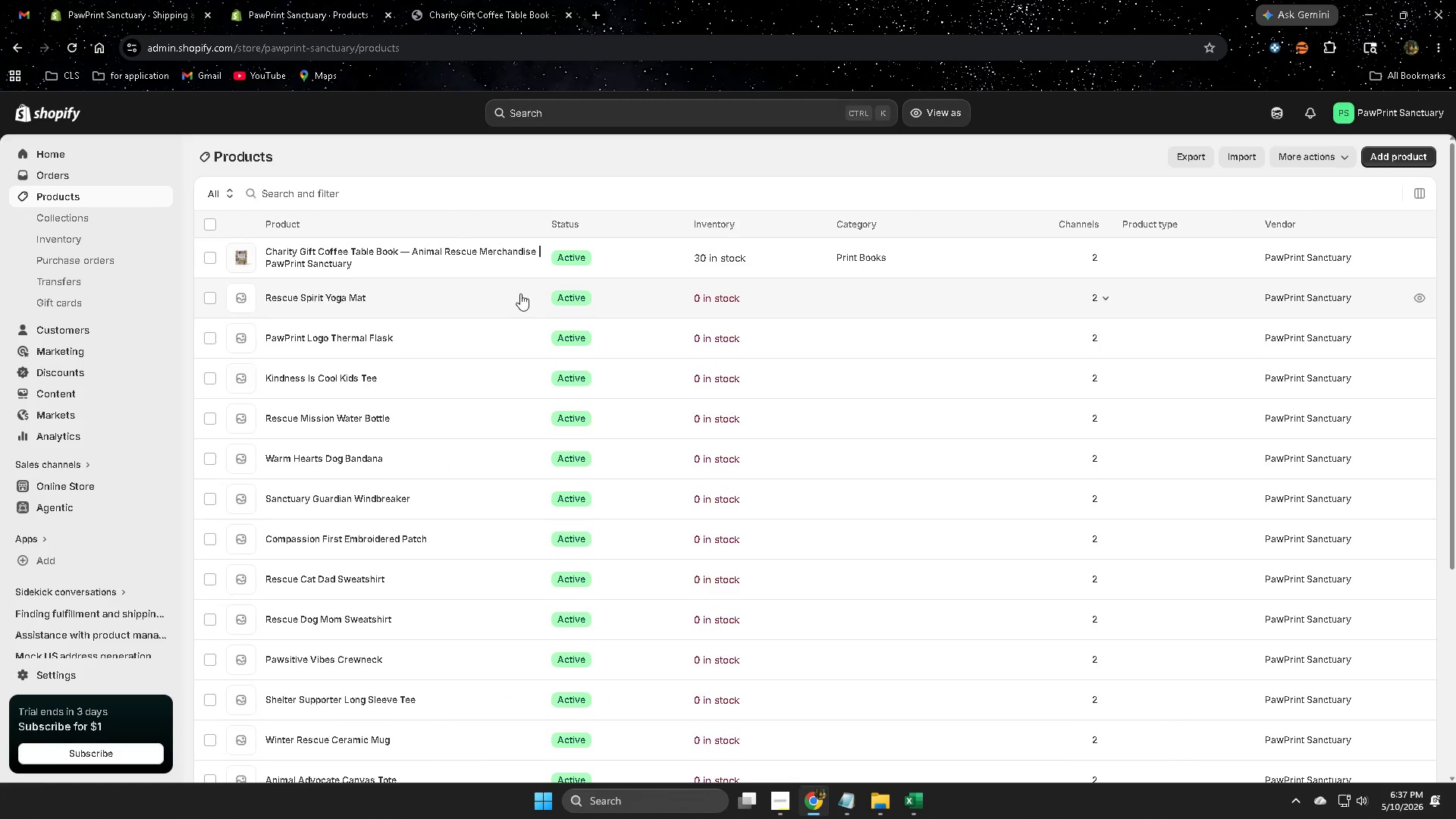 
left_click([500, 301])
 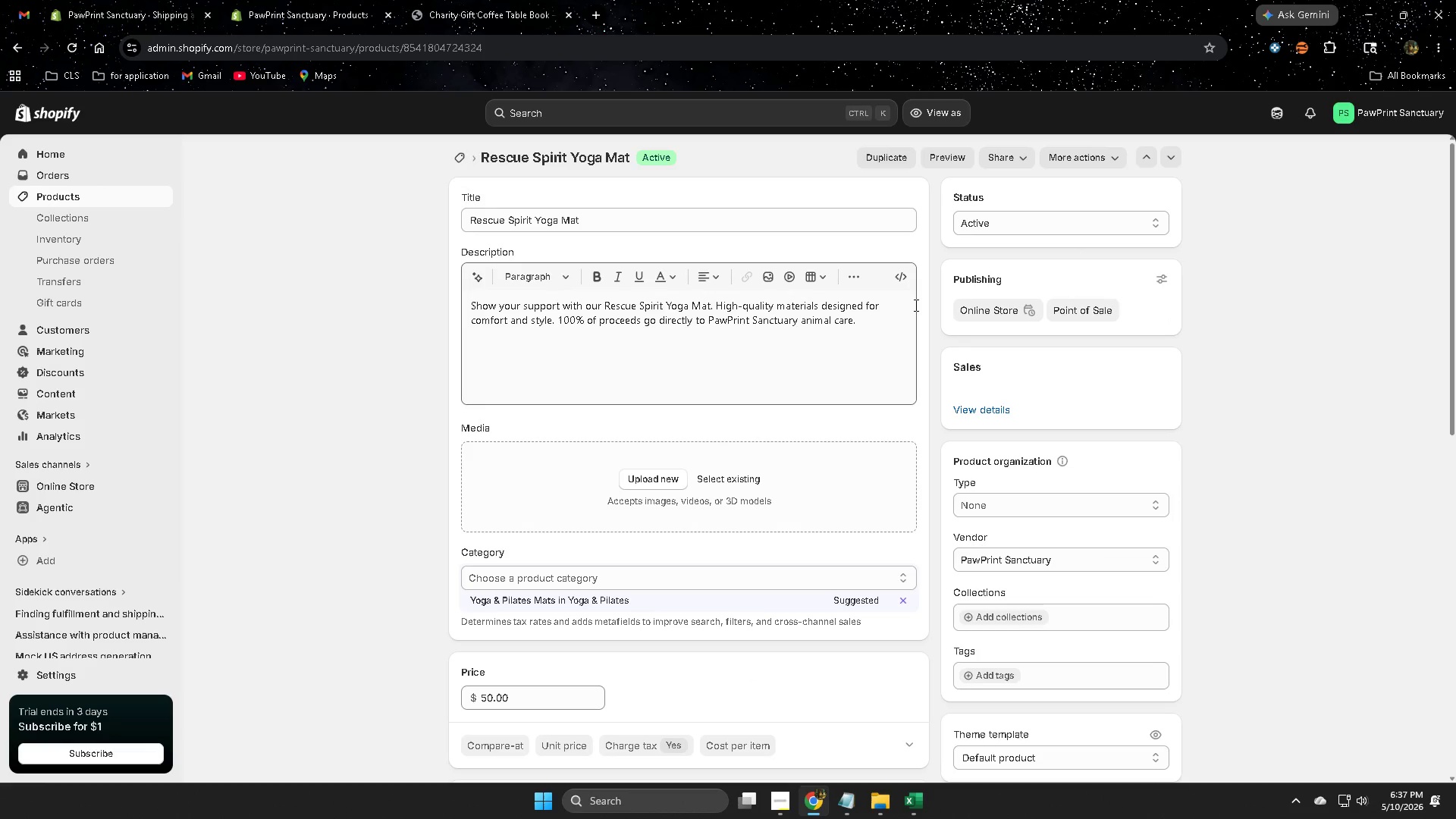 
scroll: coordinate [844, 521], scroll_direction: down, amount: 5.0
 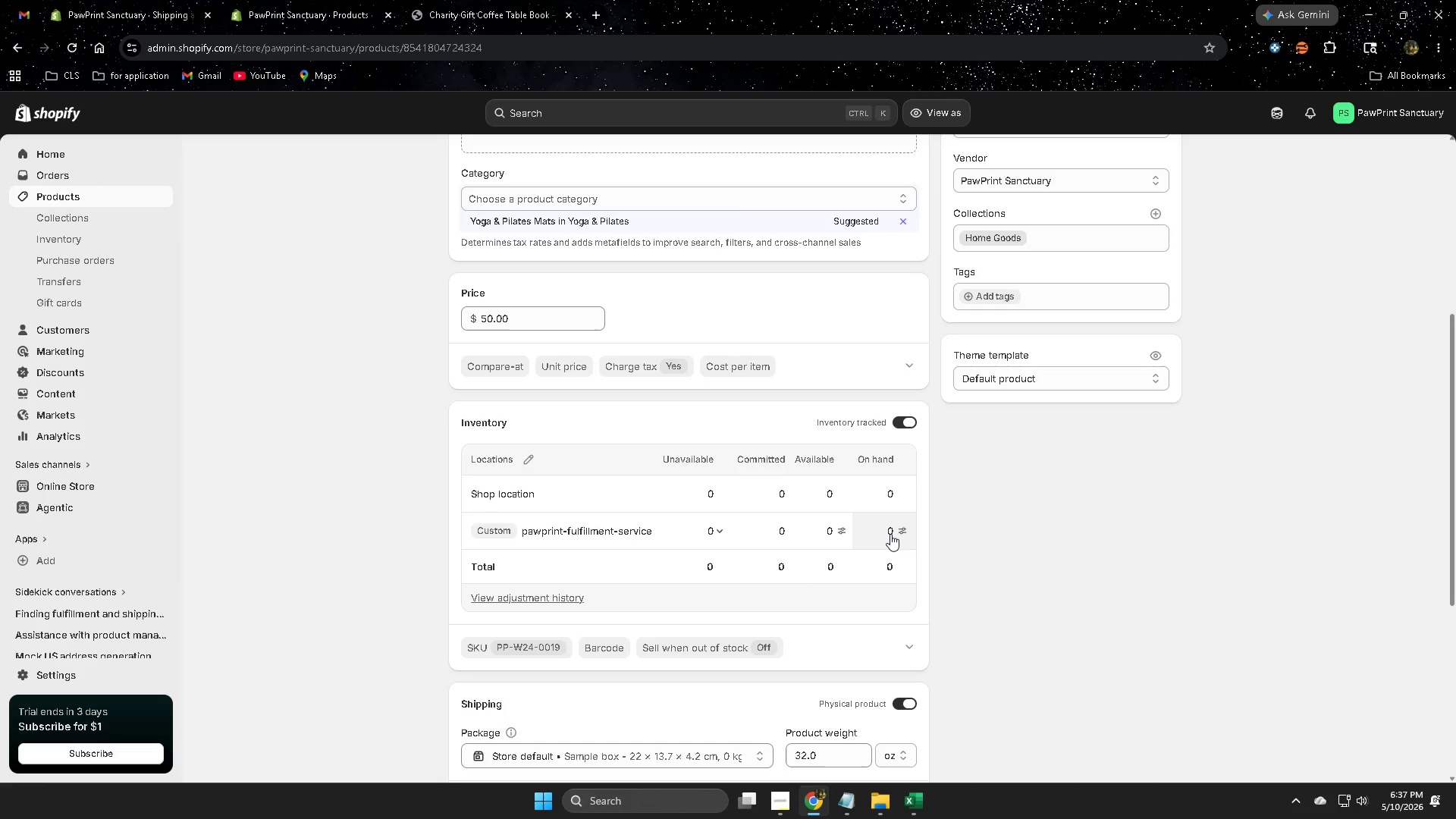 
left_click([890, 534])
 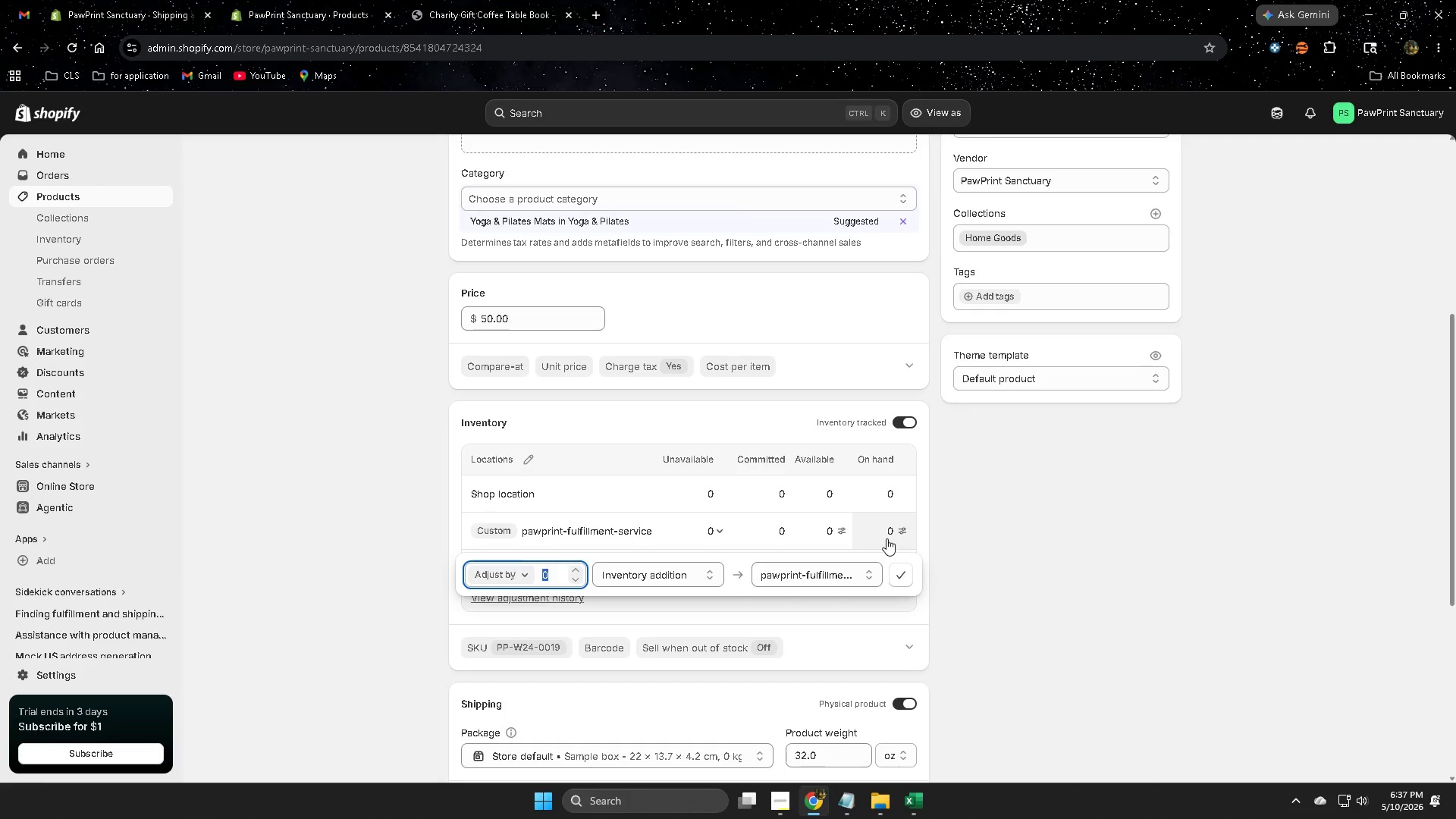 
key(Numpad3)
 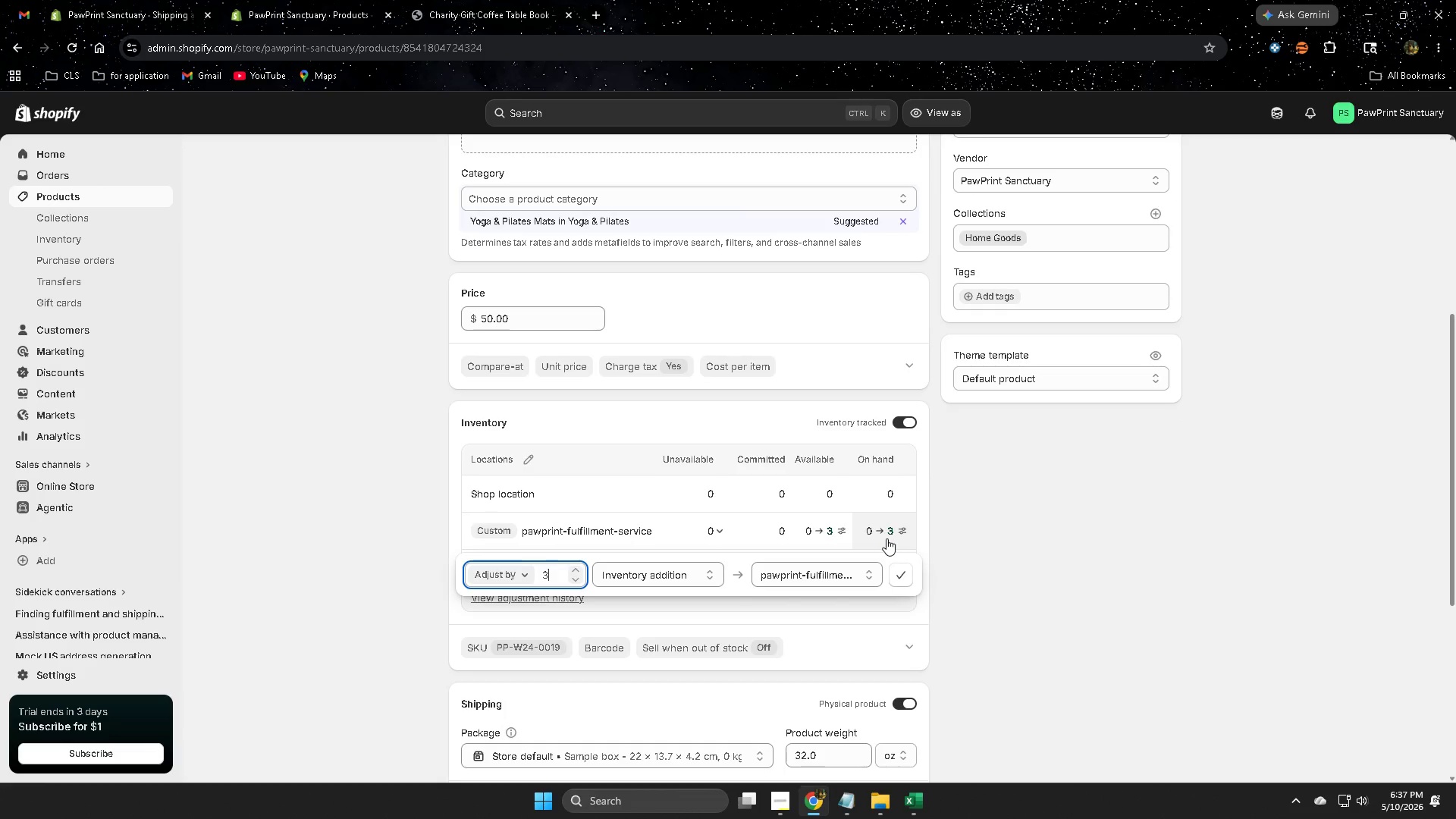 
key(Numpad0)
 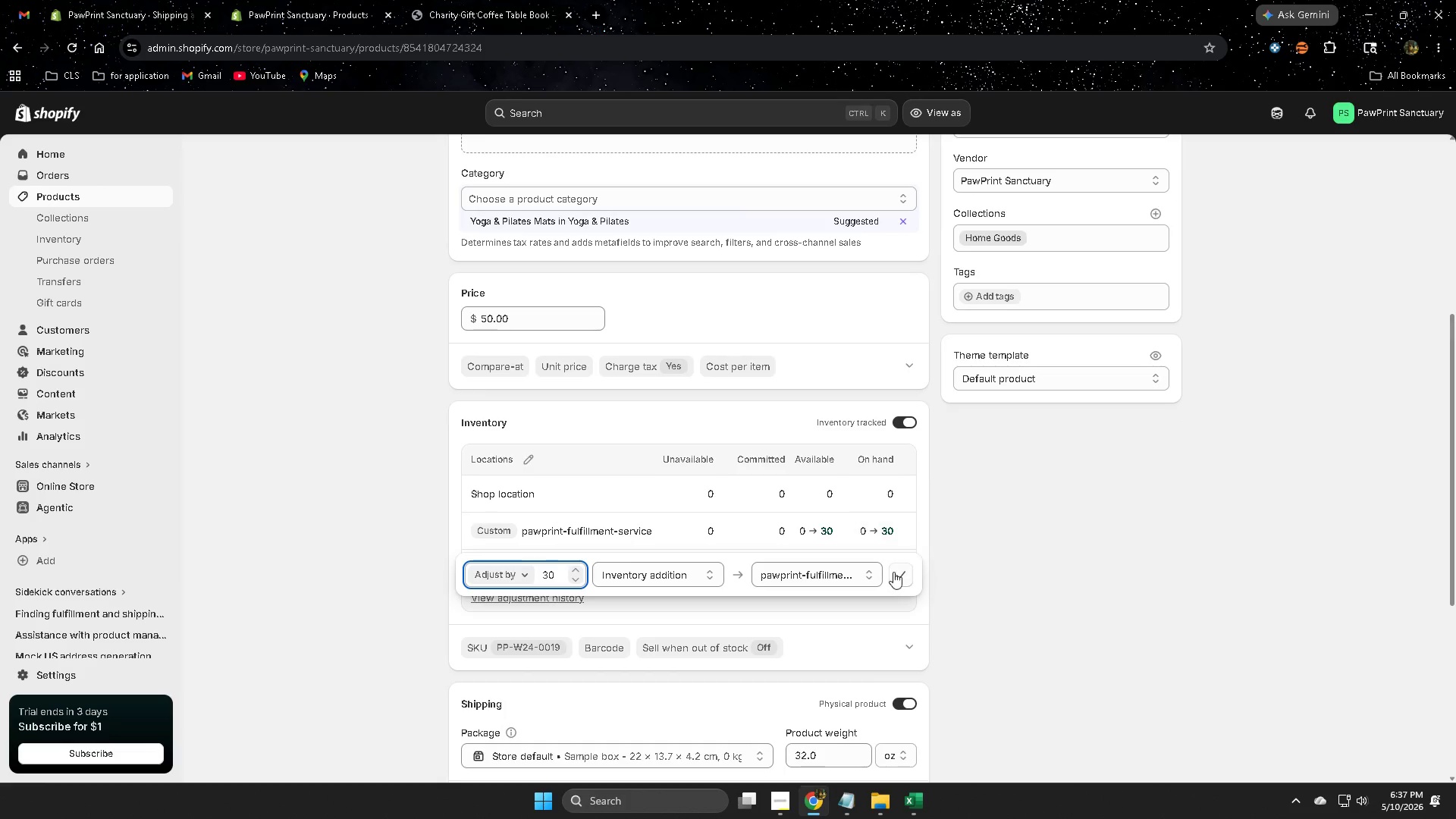 
left_click([896, 574])
 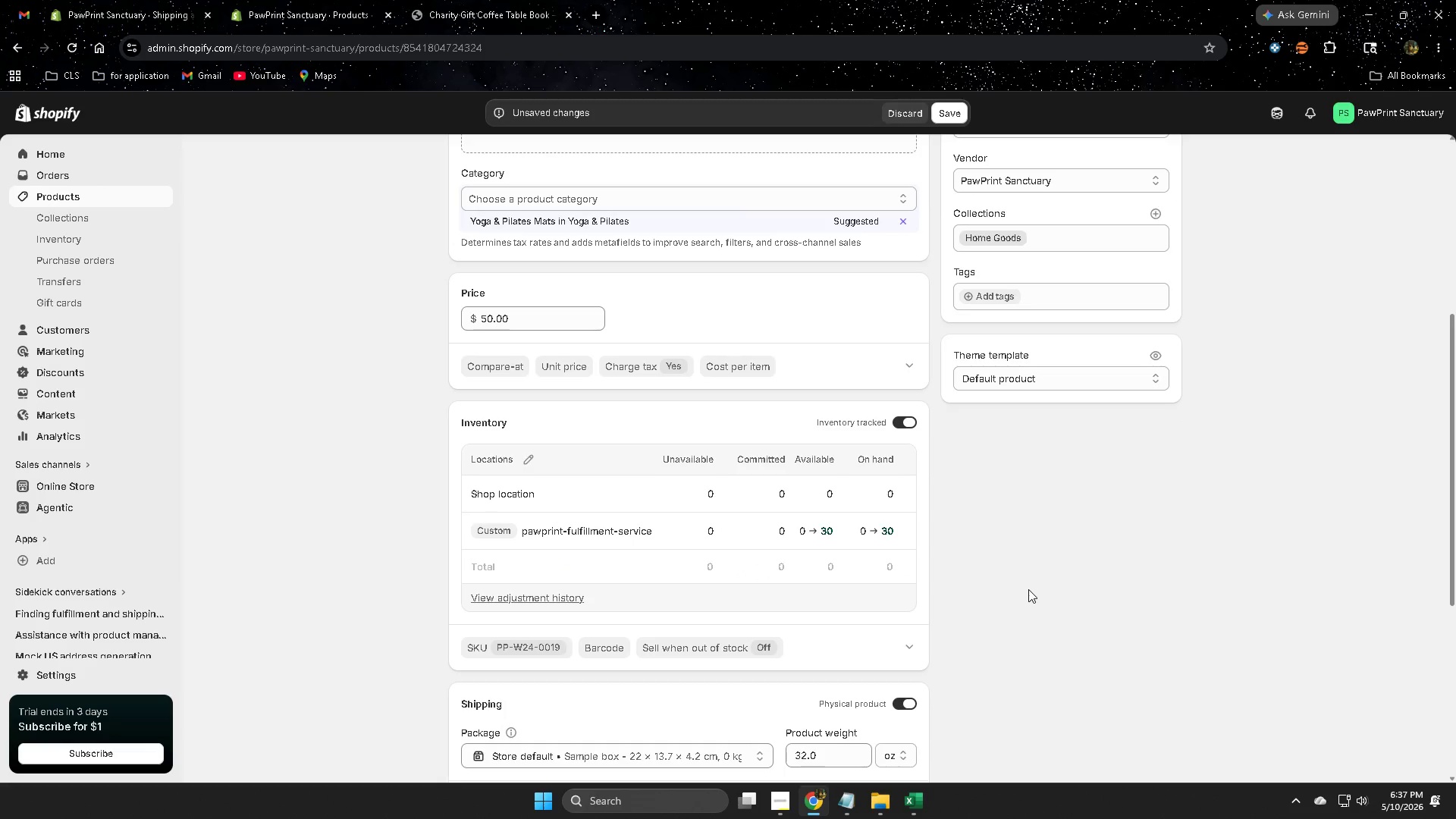 
left_click([1028, 589])
 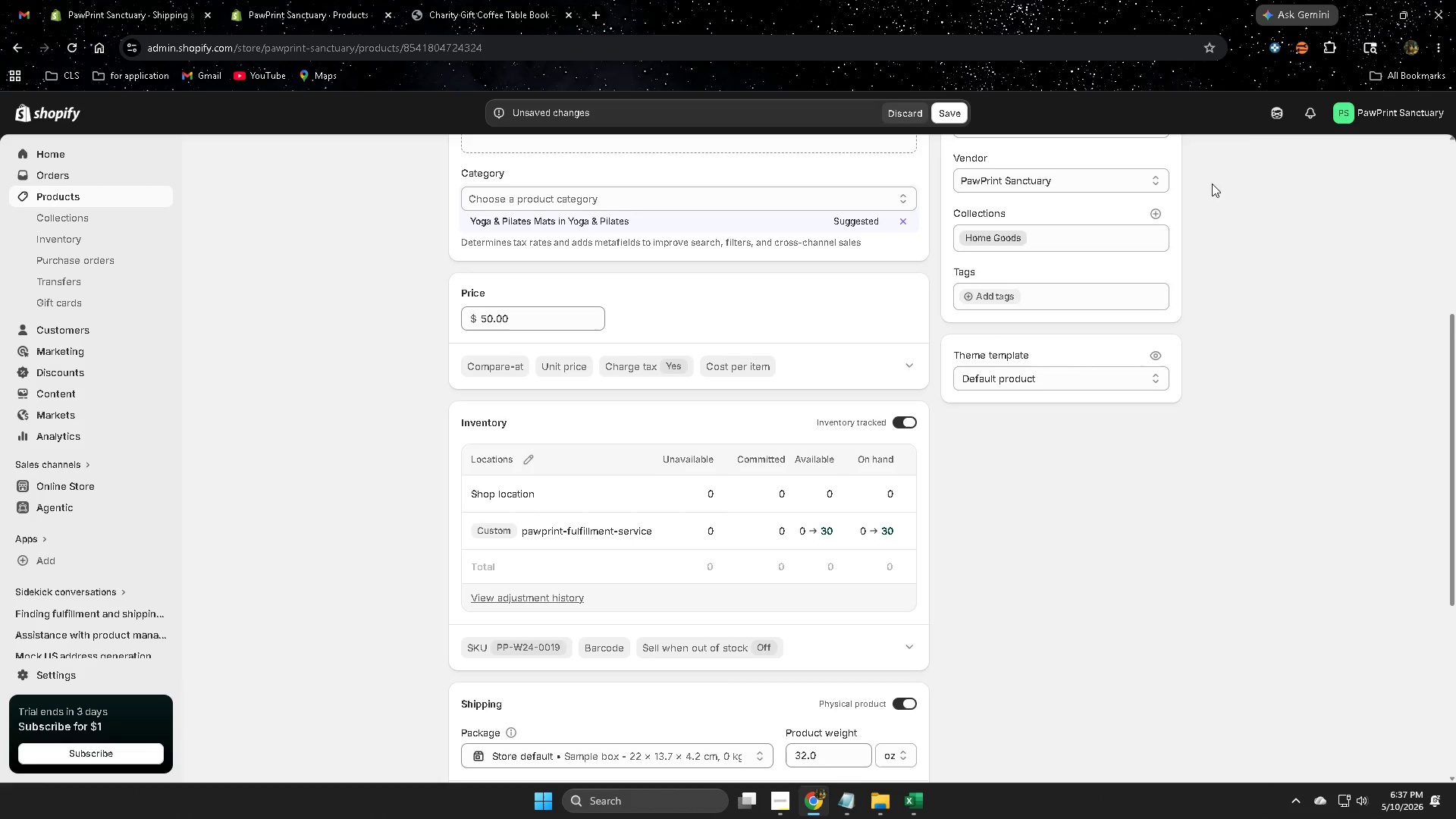 
left_click([1274, 119])
 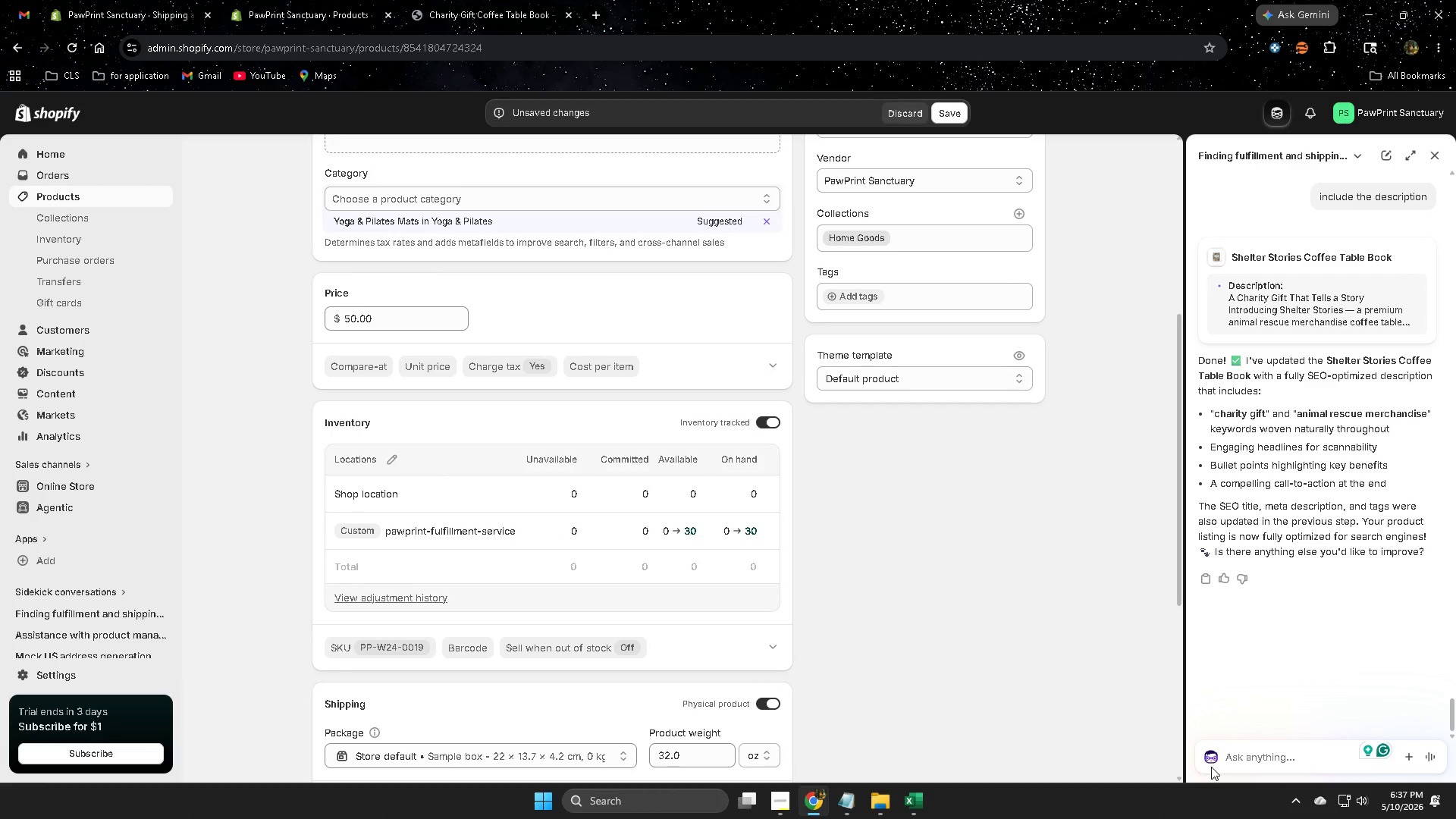 
type(next)
 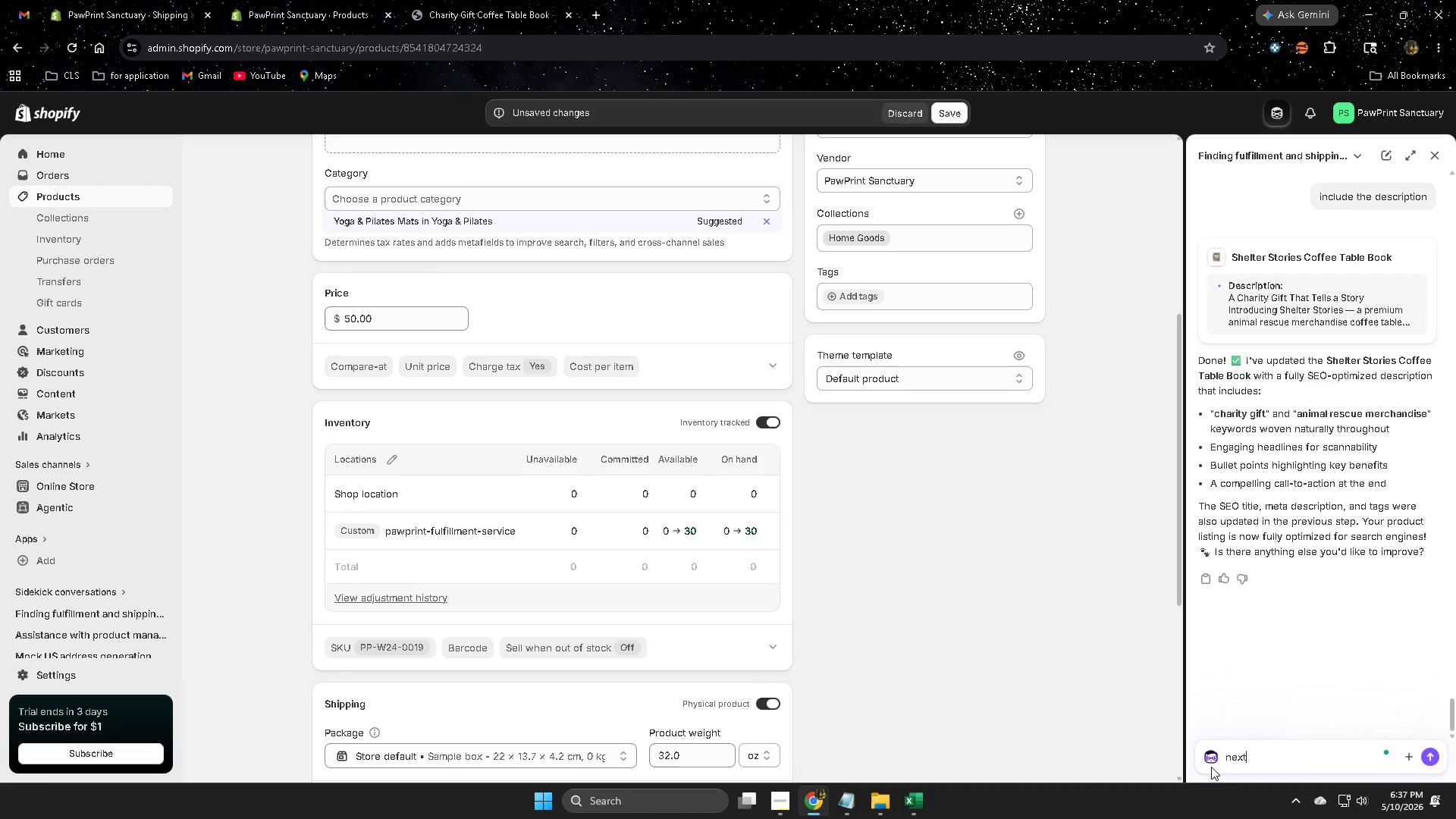 
key(Enter)
 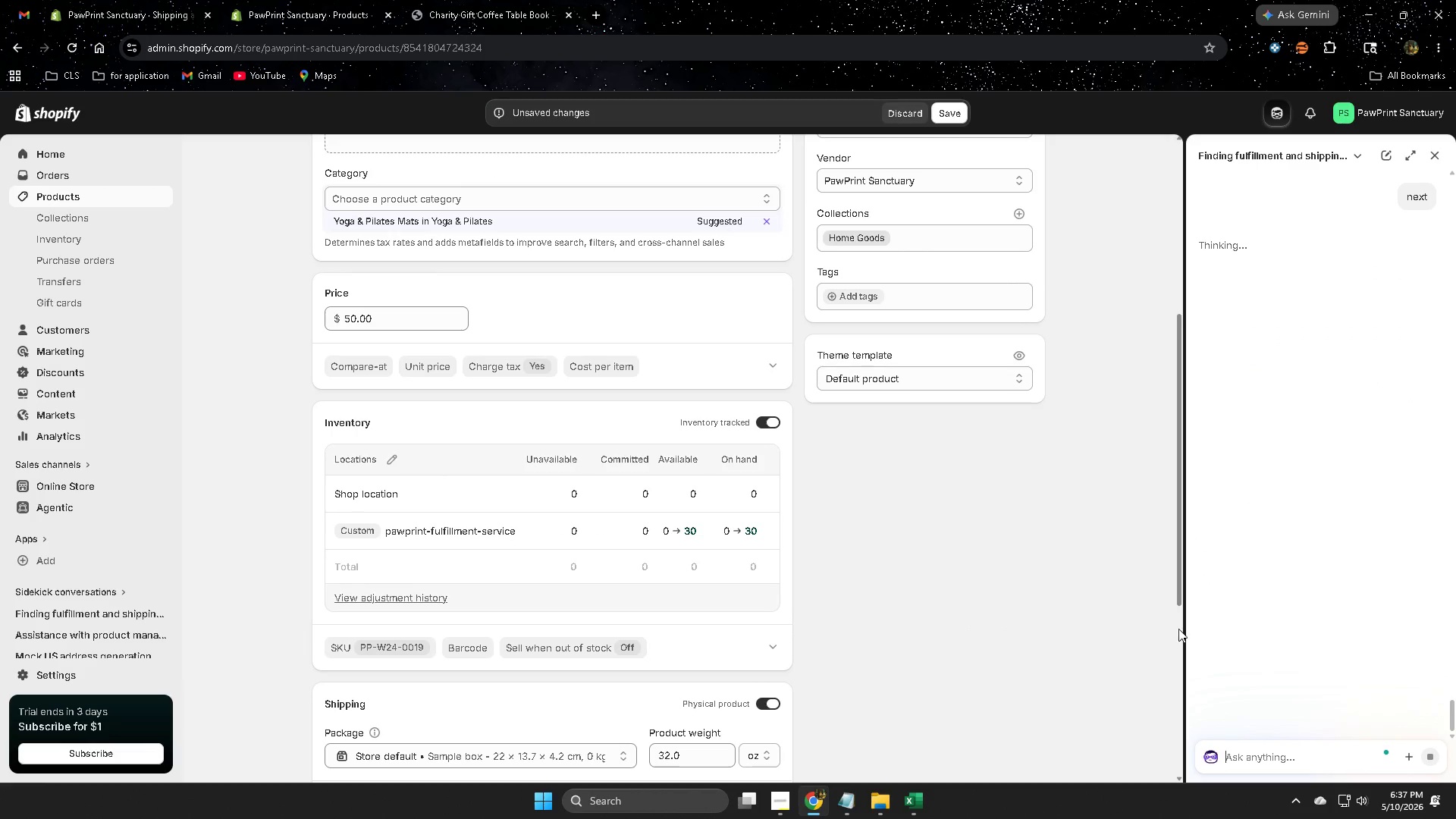 
scroll: coordinate [977, 595], scroll_direction: down, amount: 3.0
 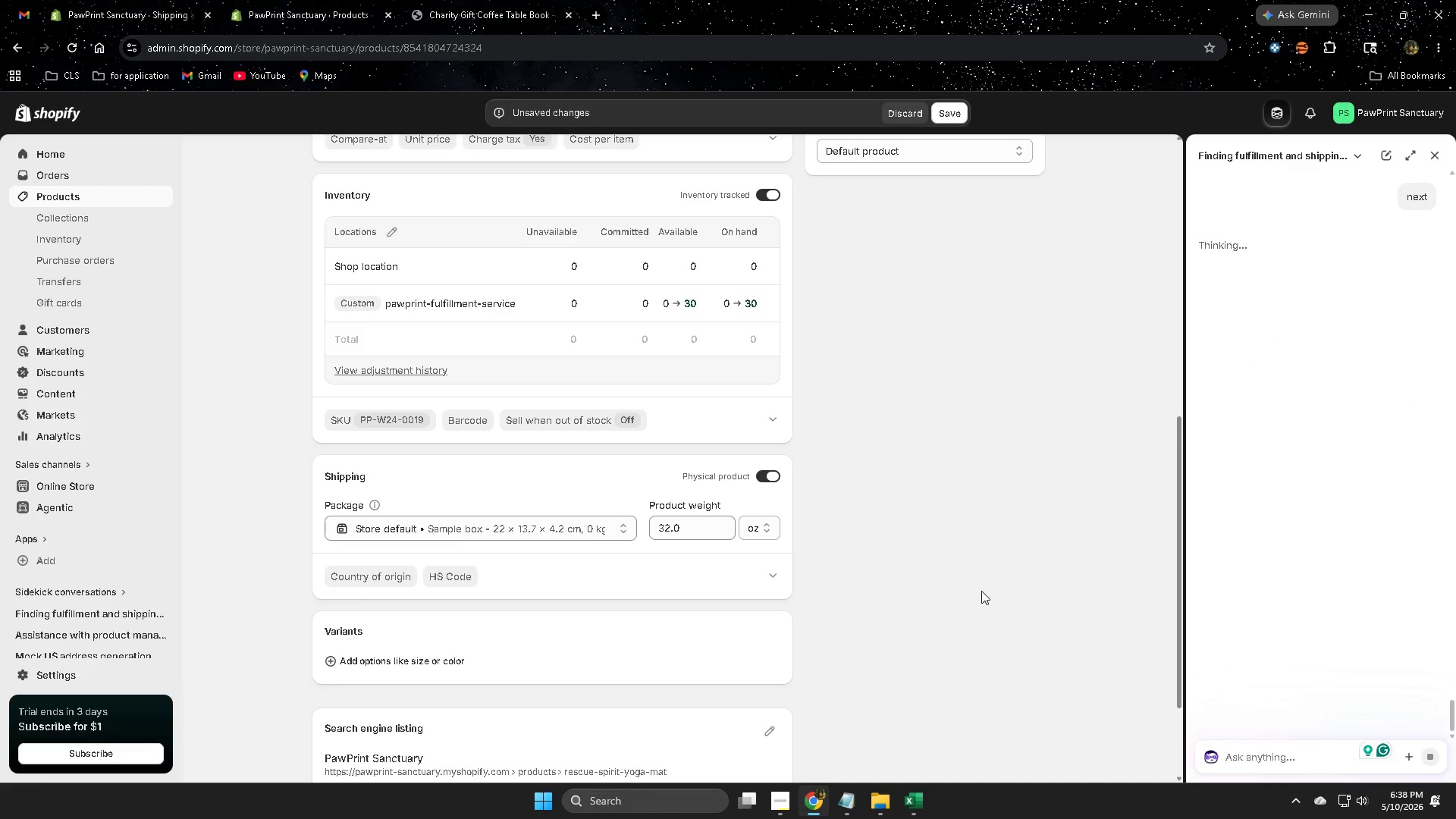 
scroll: coordinate [984, 590], scroll_direction: up, amount: 4.0
 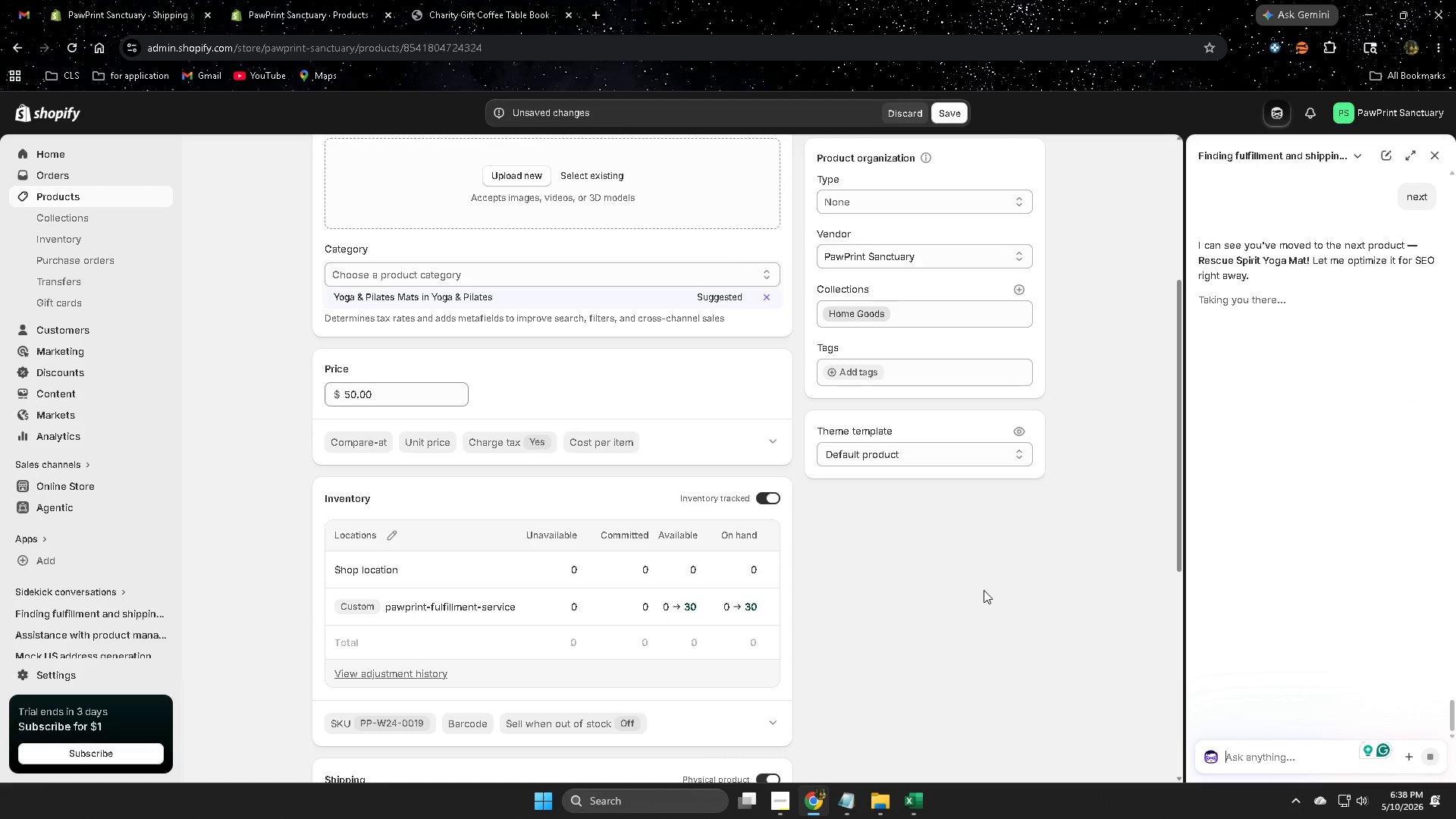 
scroll: coordinate [984, 590], scroll_direction: down, amount: 7.0
 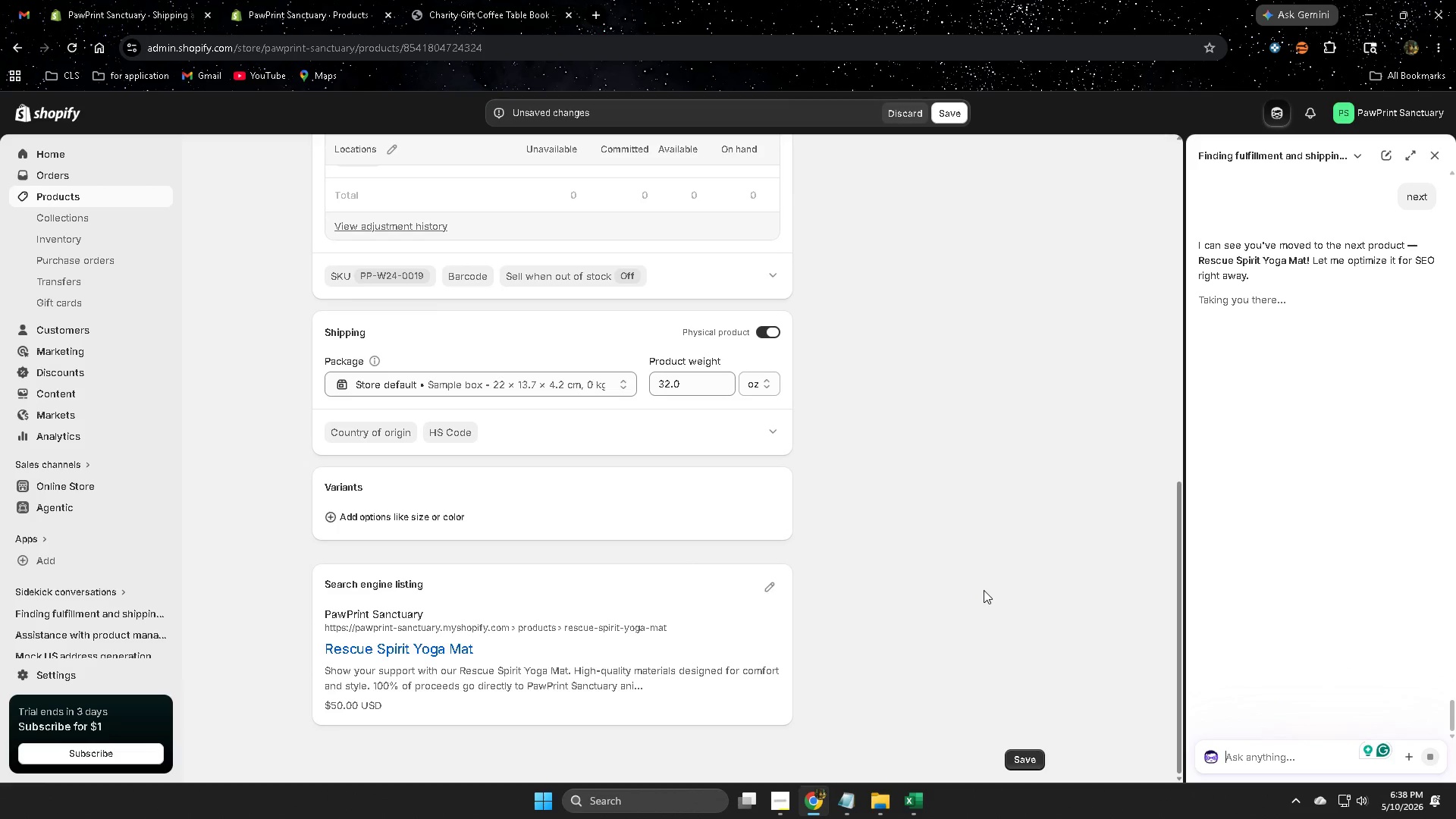 
scroll: coordinate [984, 590], scroll_direction: up, amount: 4.0
 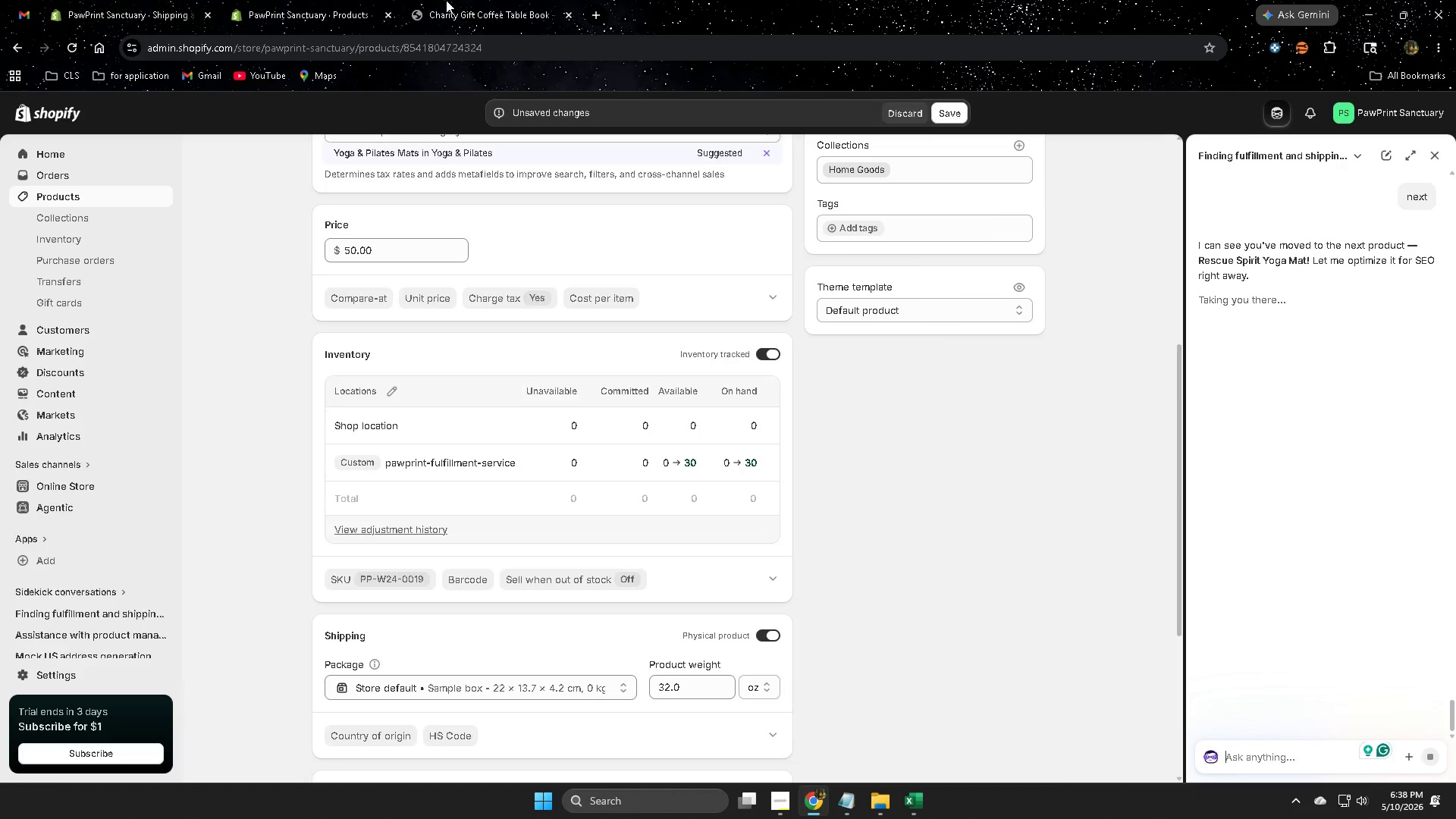 
double_click([286, 0])
 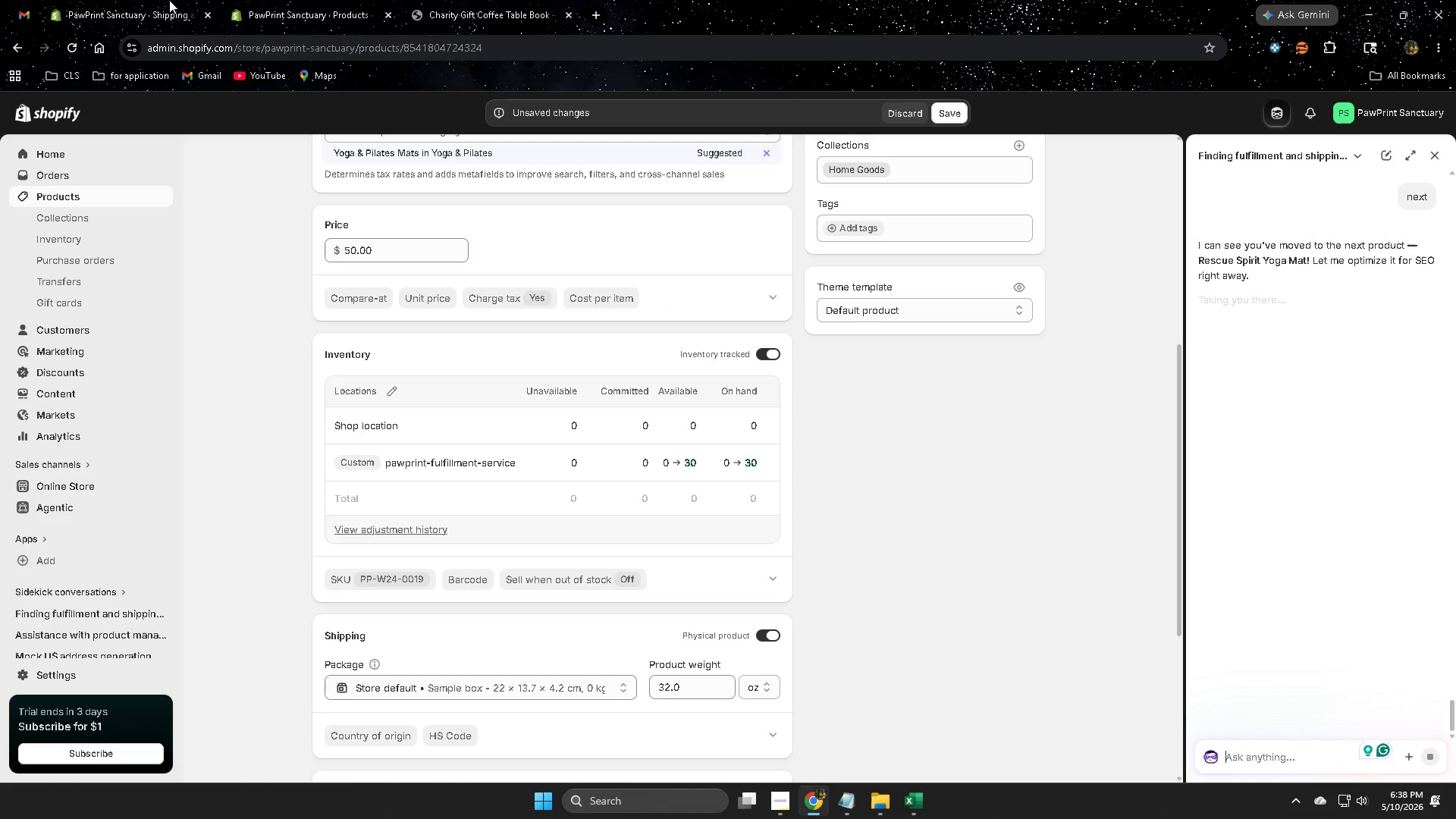 
left_click([169, 0])
 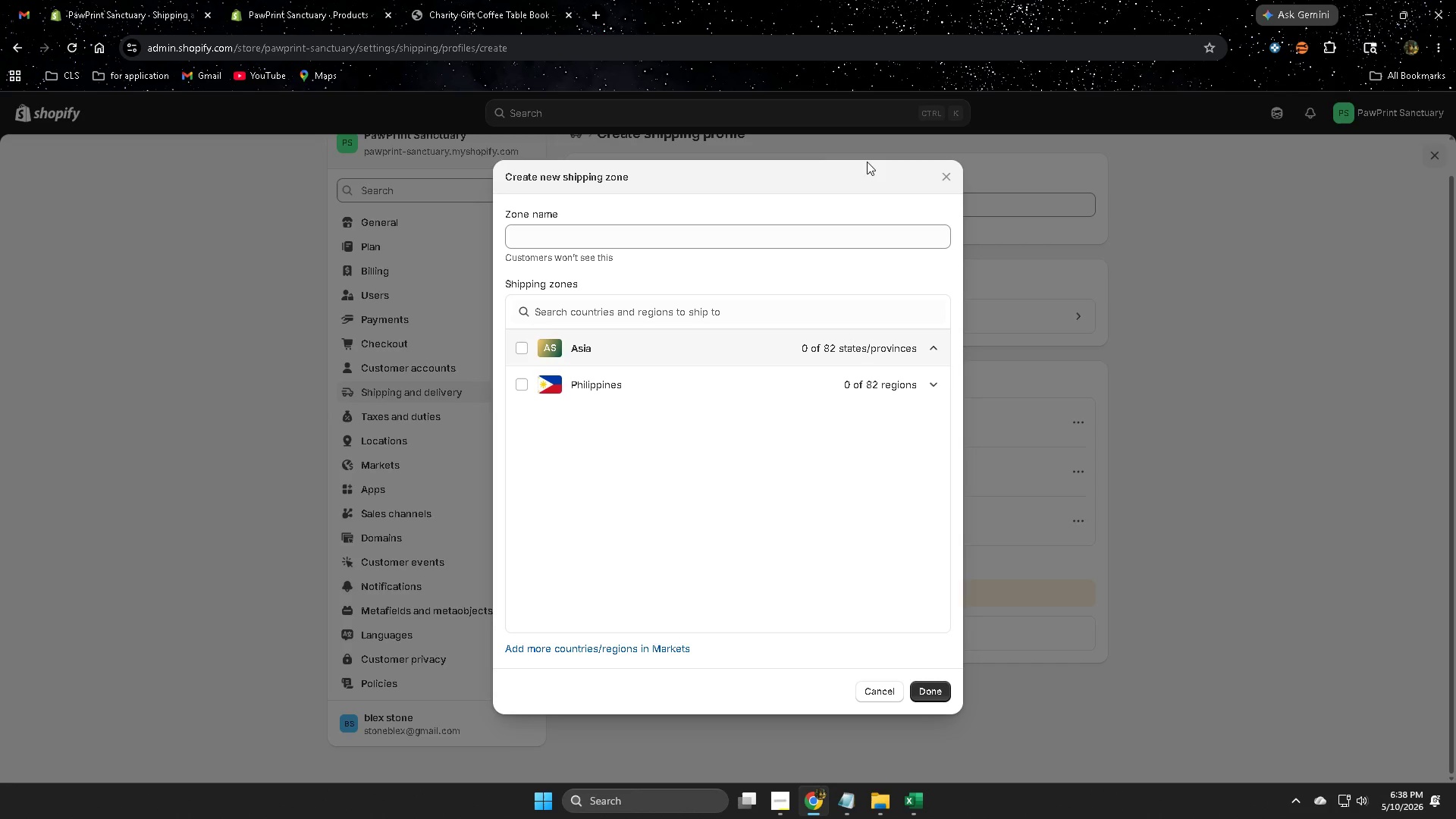 
left_click([947, 182])
 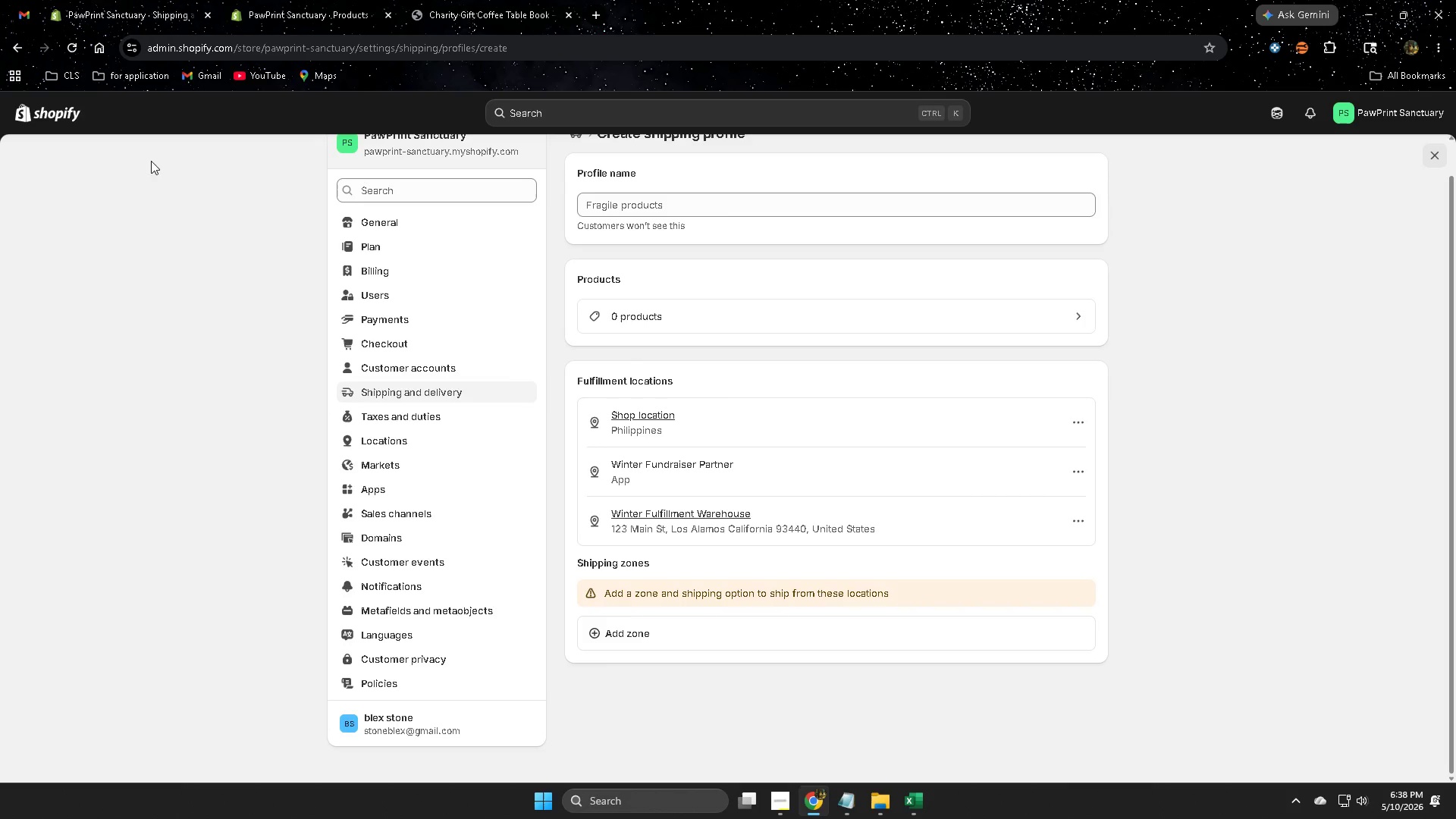 
scroll: coordinate [215, 221], scroll_direction: up, amount: 3.0
 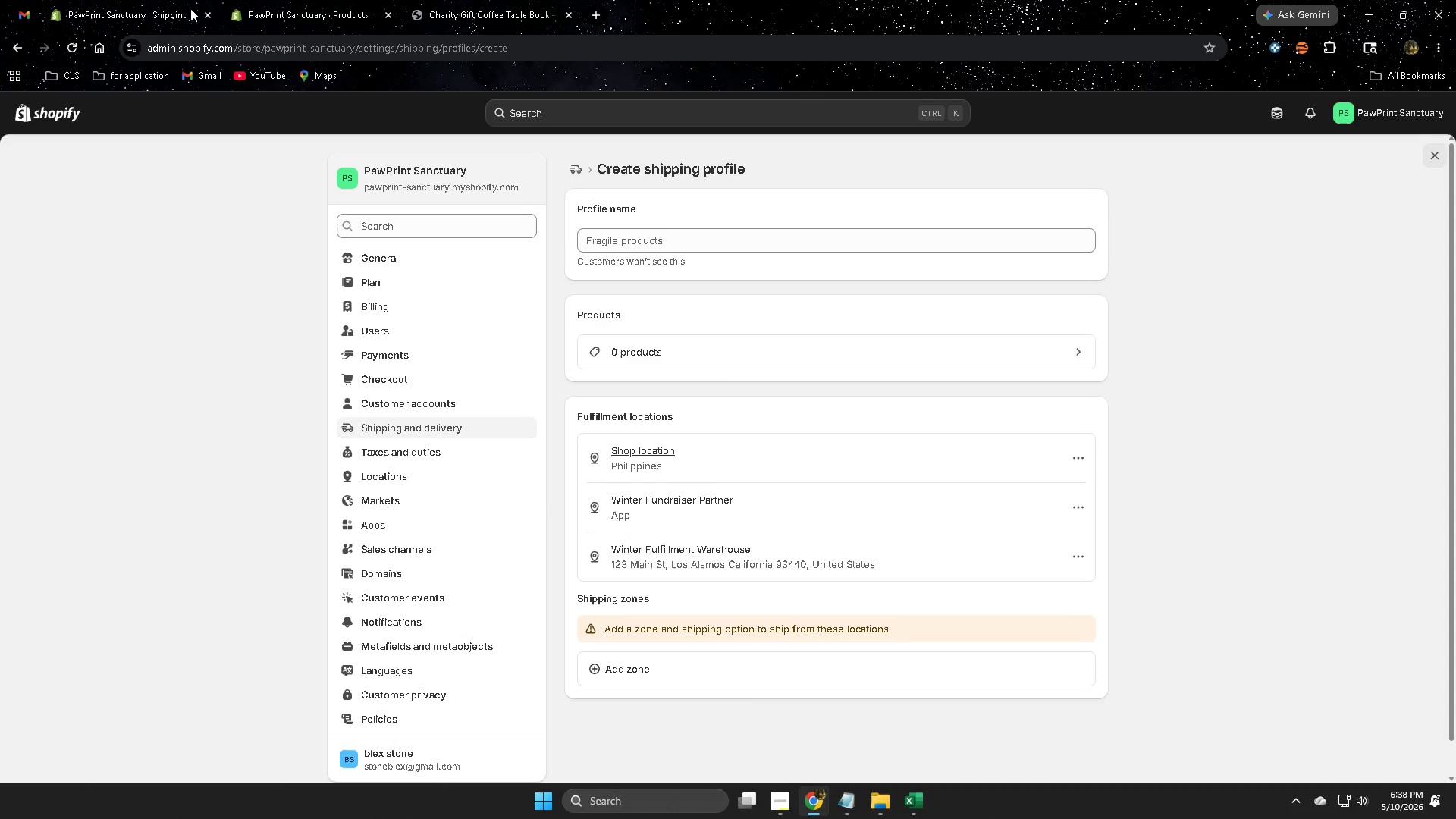 
left_click([292, 11])
 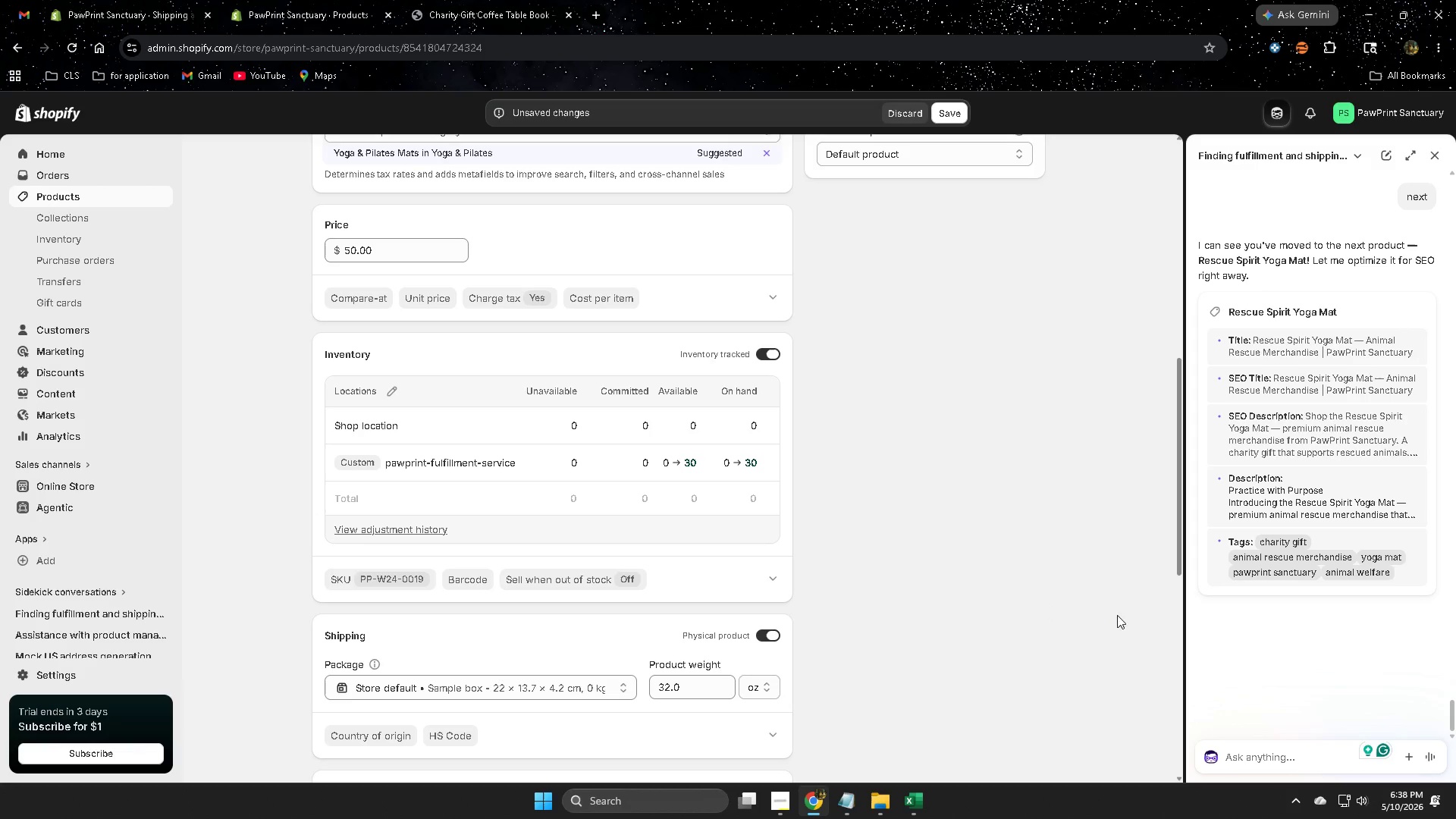 
scroll: coordinate [991, 582], scroll_direction: down, amount: 8.0
 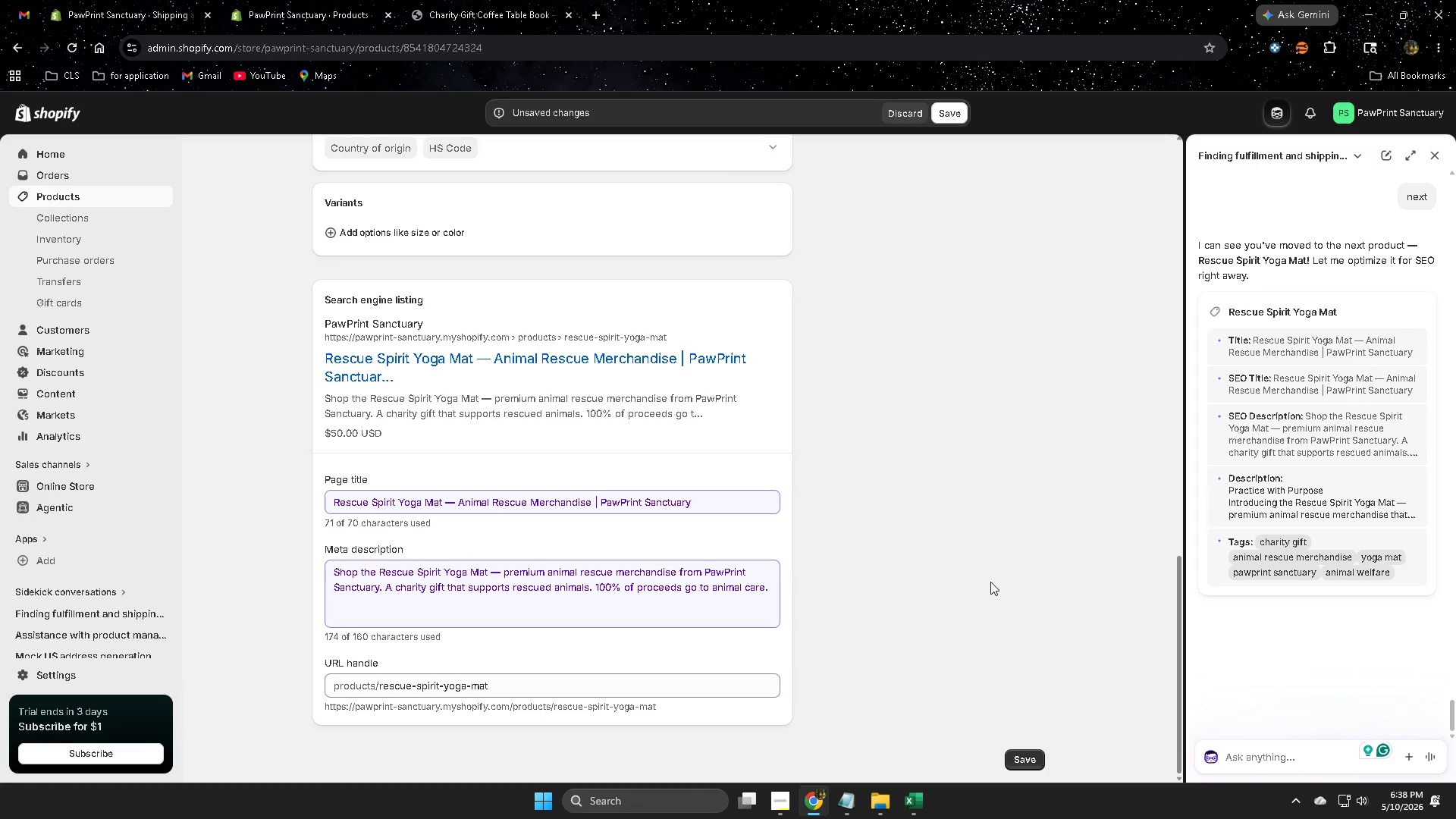 
scroll: coordinate [988, 580], scroll_direction: up, amount: 11.0
 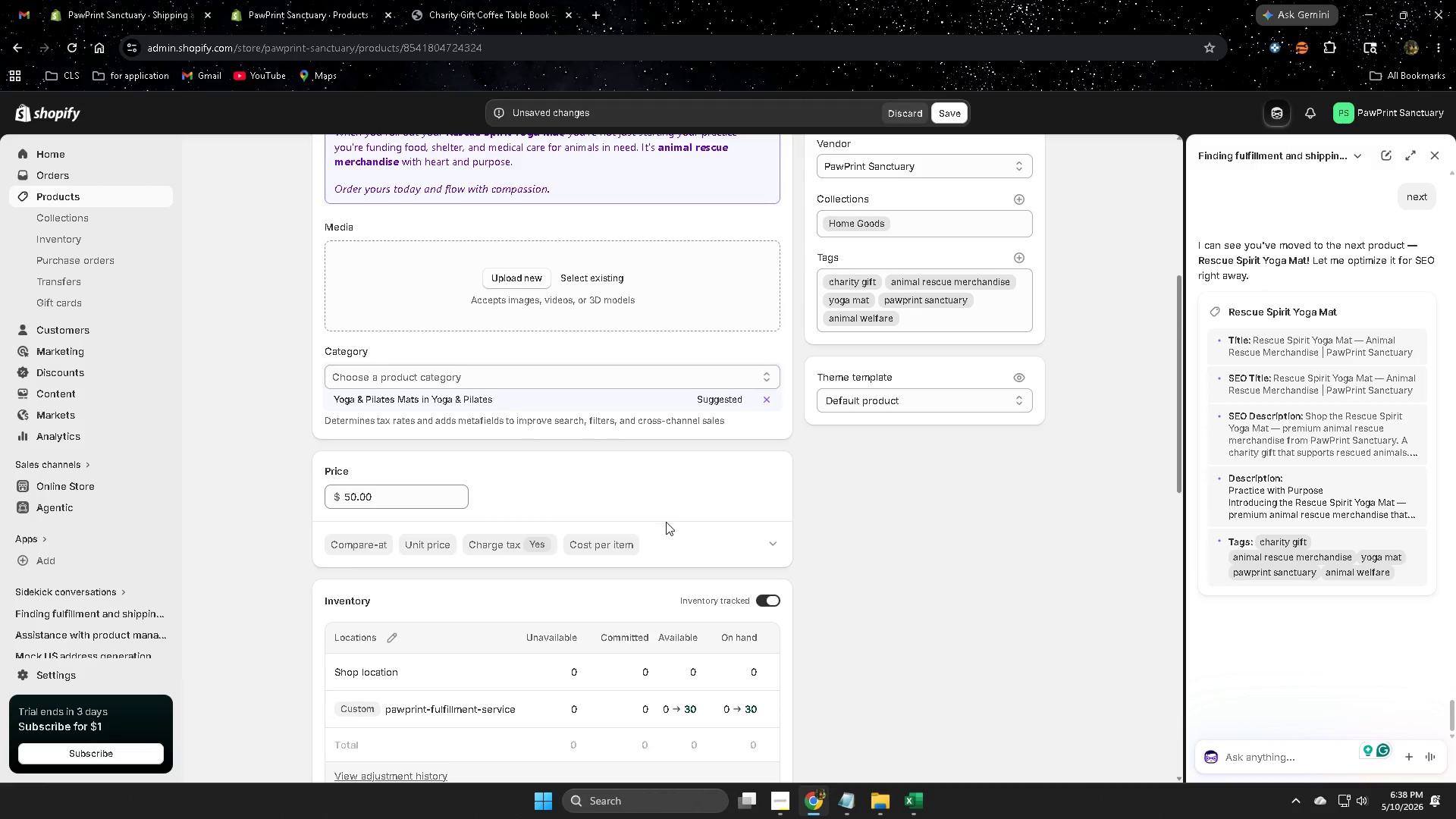 
left_click([405, 397])
 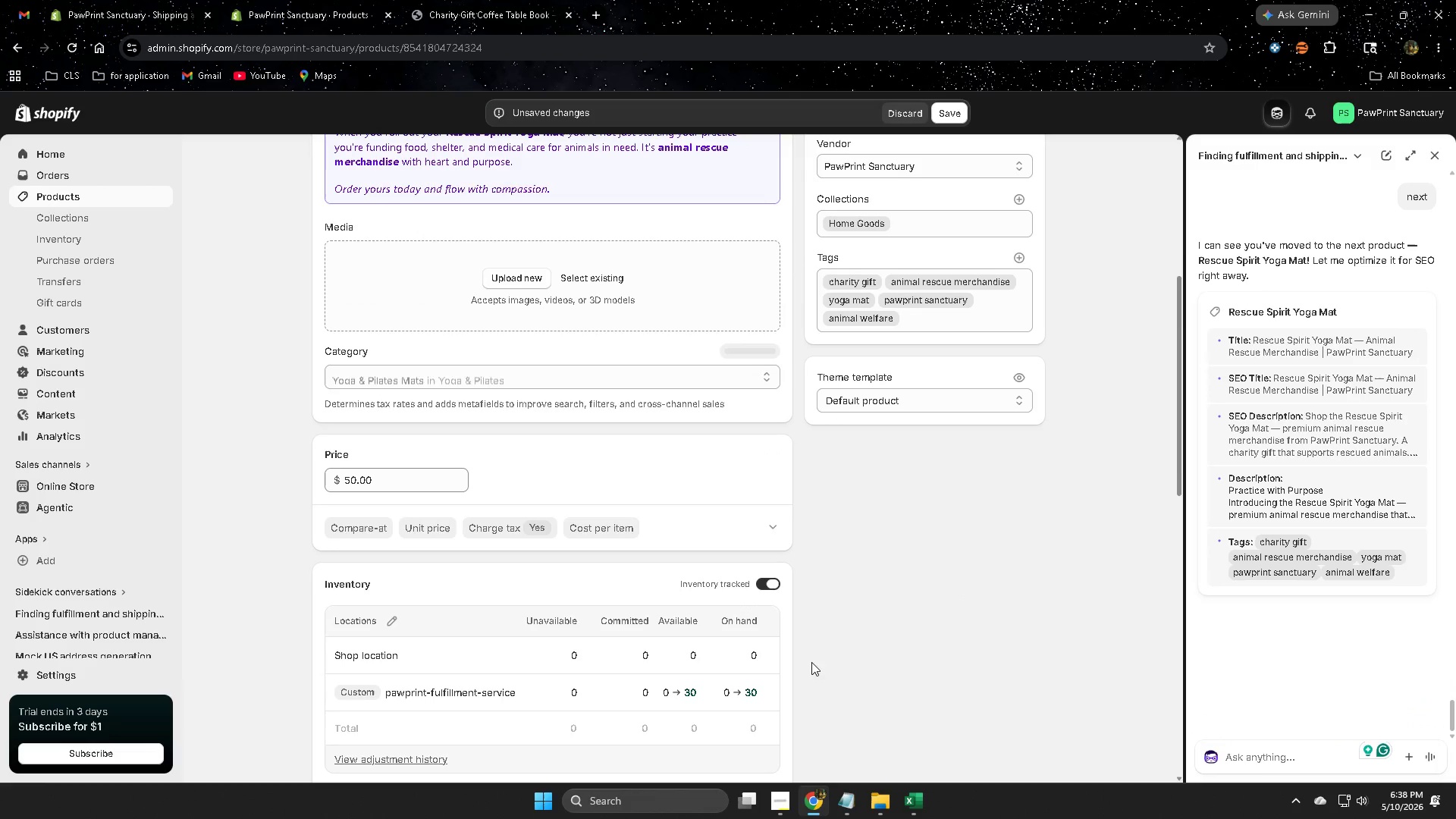 
scroll: coordinate [882, 662], scroll_direction: up, amount: 4.0
 